 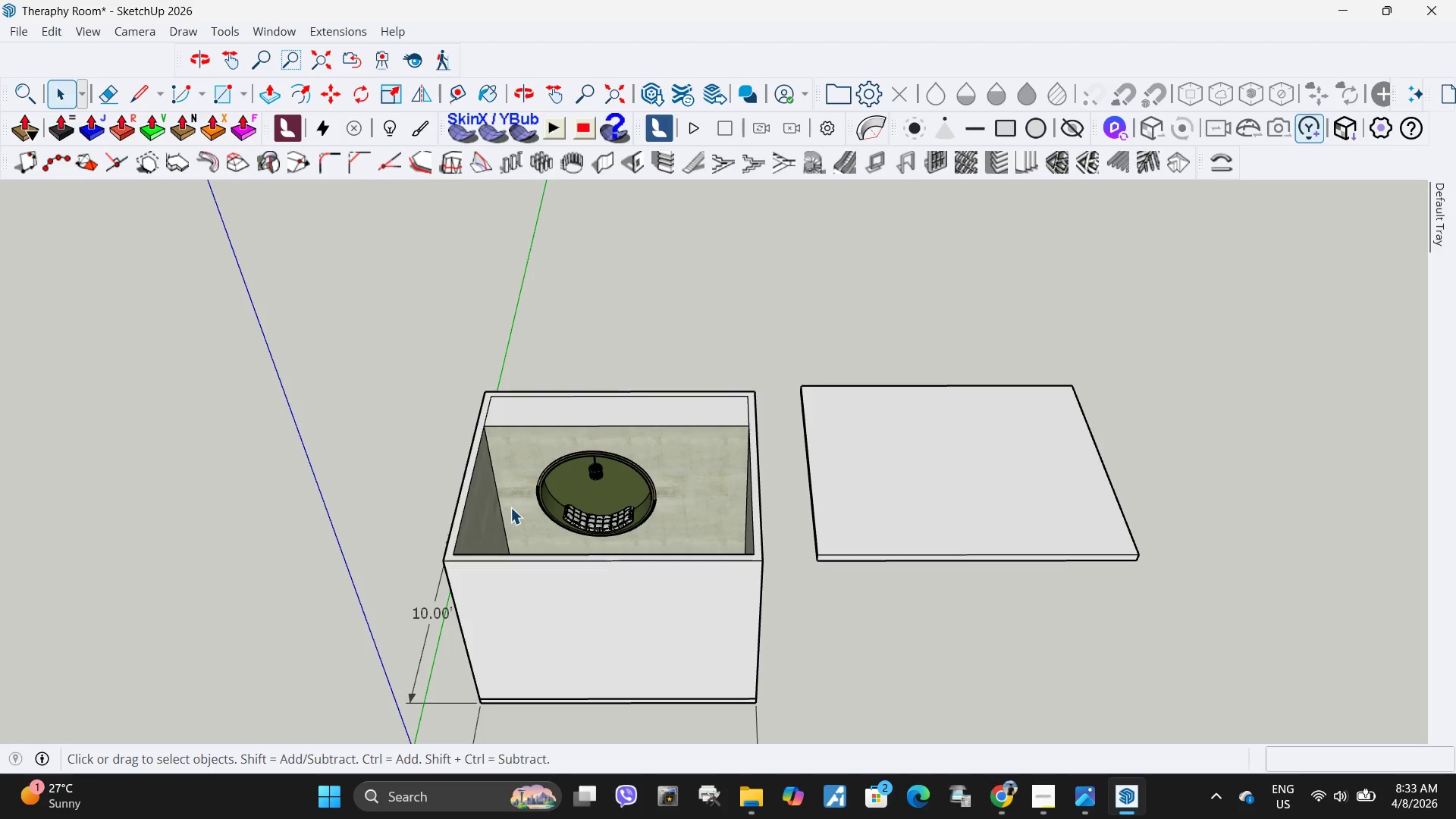 
scroll: coordinate [632, 391], scroll_direction: down, amount: 6.0
 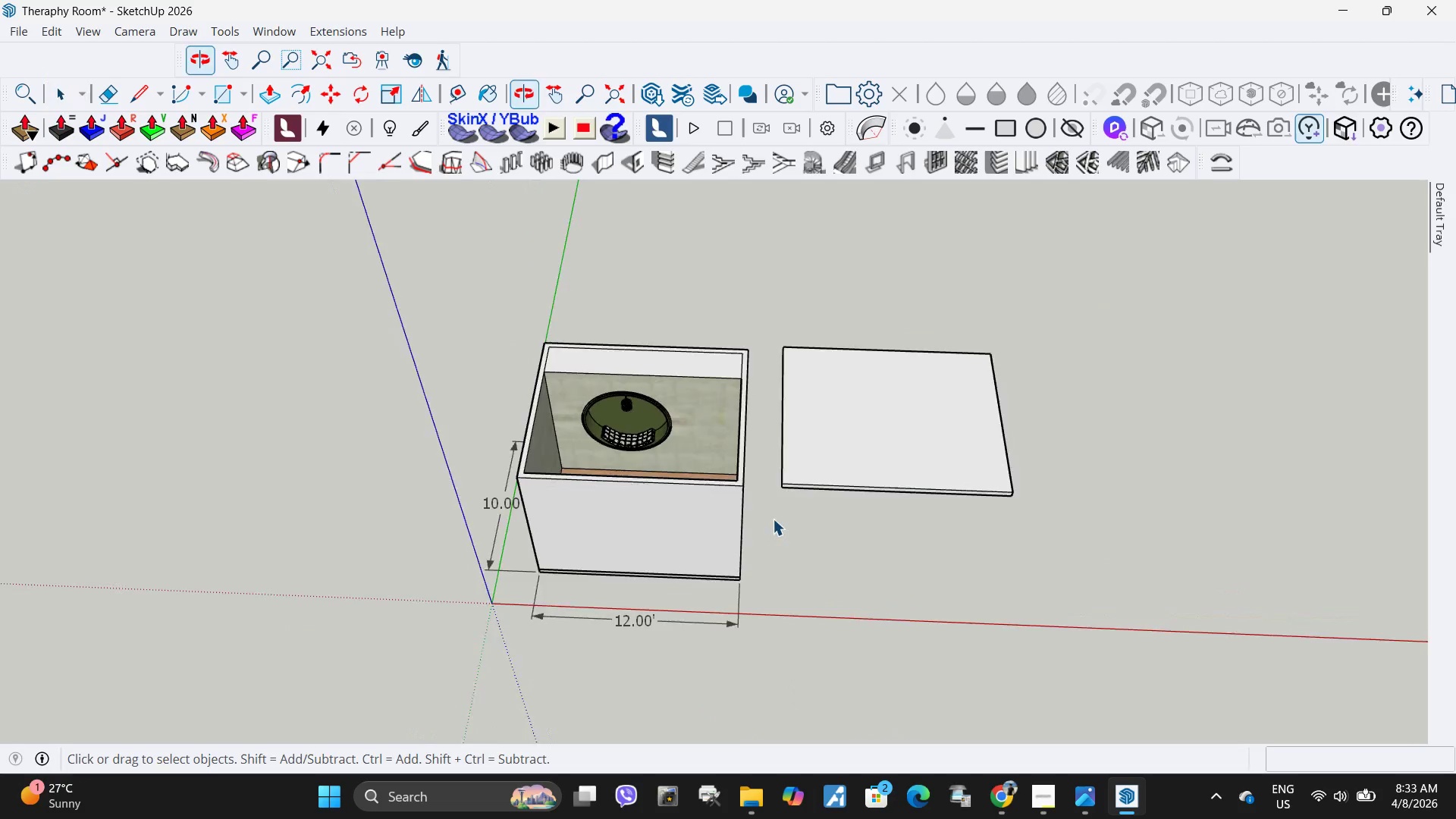 
scroll: coordinate [773, 519], scroll_direction: none, amount: 0.0
 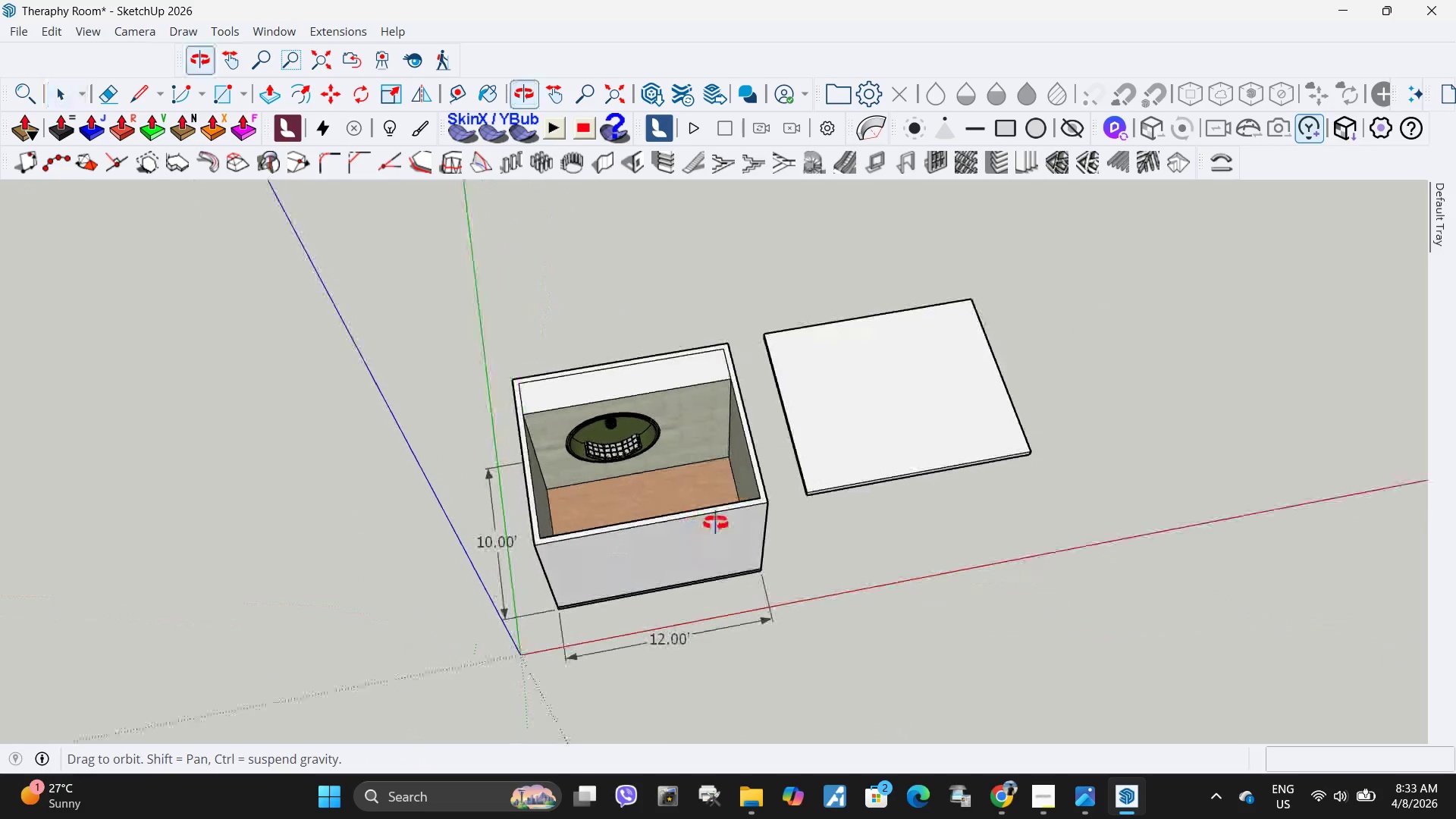 
left_click([688, 526])
 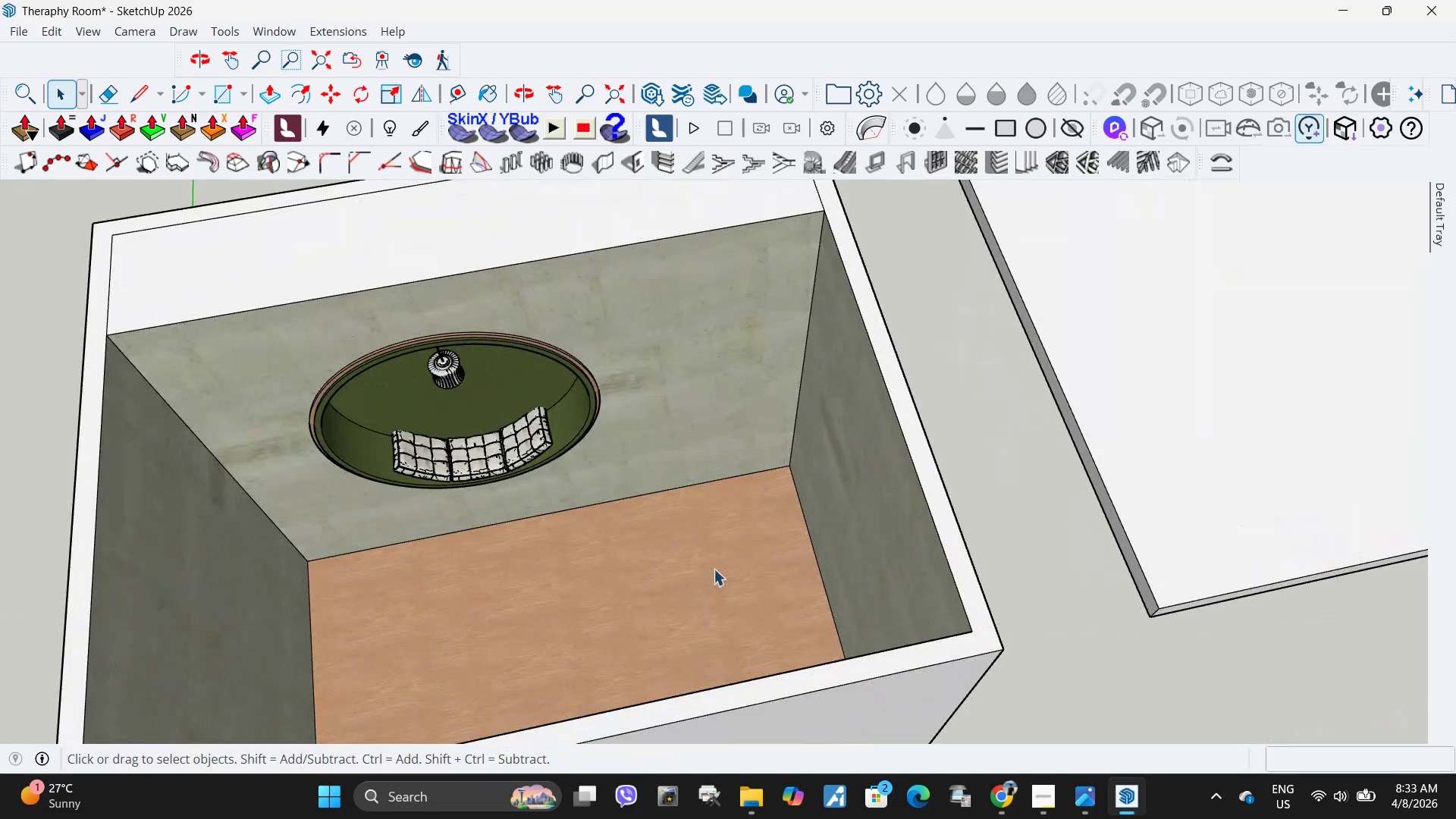 
scroll: coordinate [694, 458], scroll_direction: up, amount: 9.0
 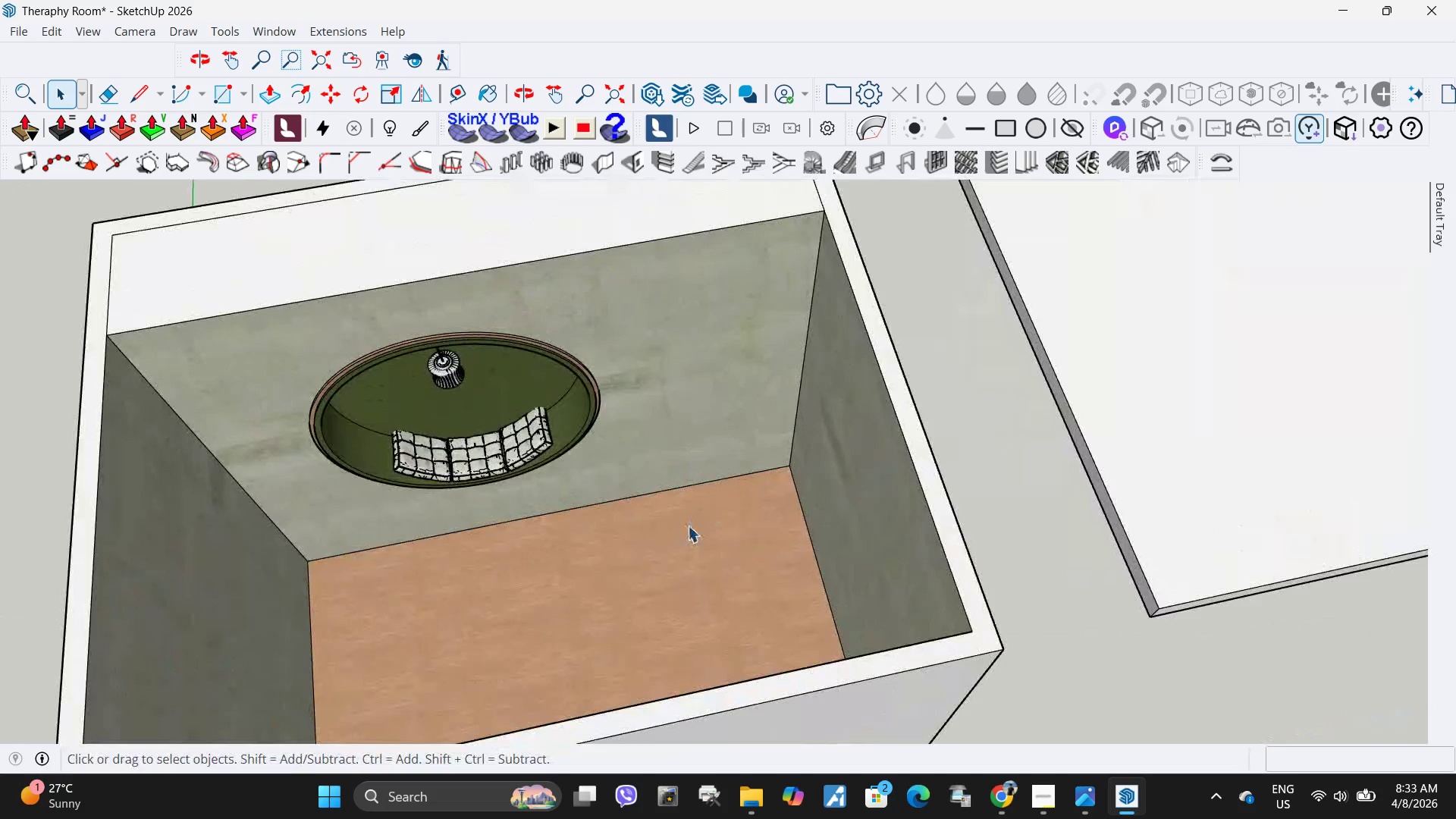 
left_click([708, 563])
 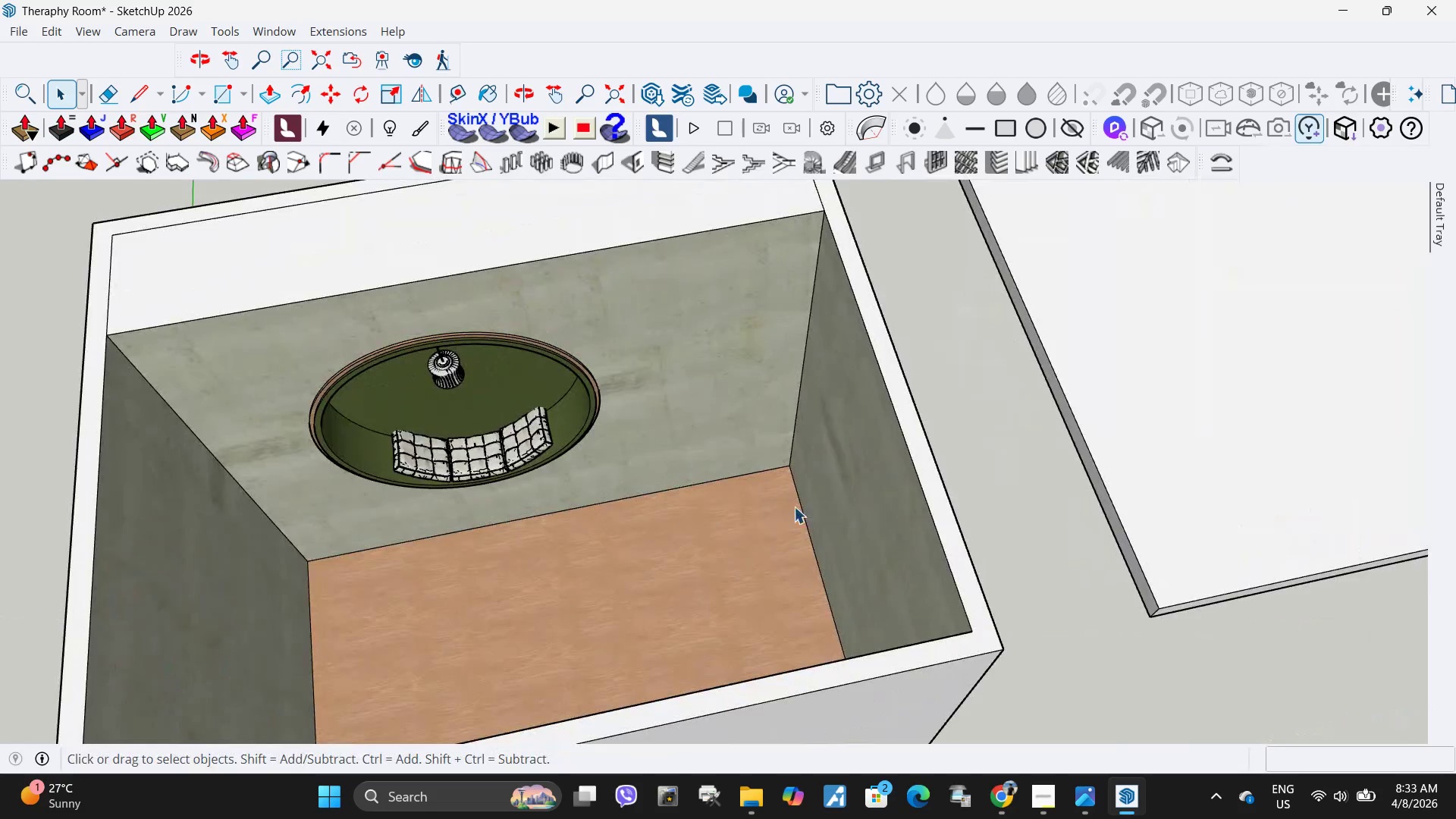 
left_click([973, 651])
 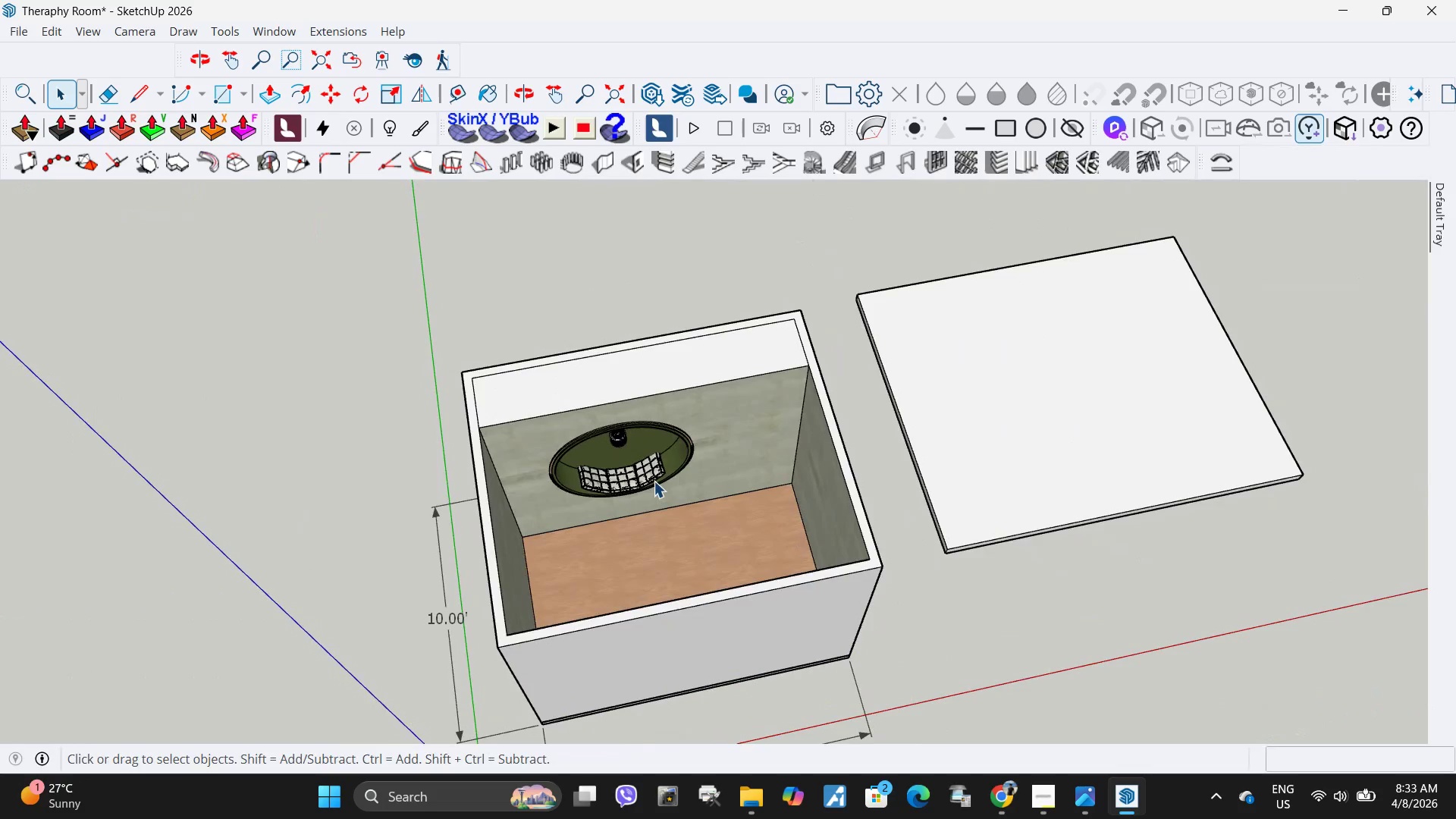 
scroll: coordinate [794, 507], scroll_direction: down, amount: 6.0
 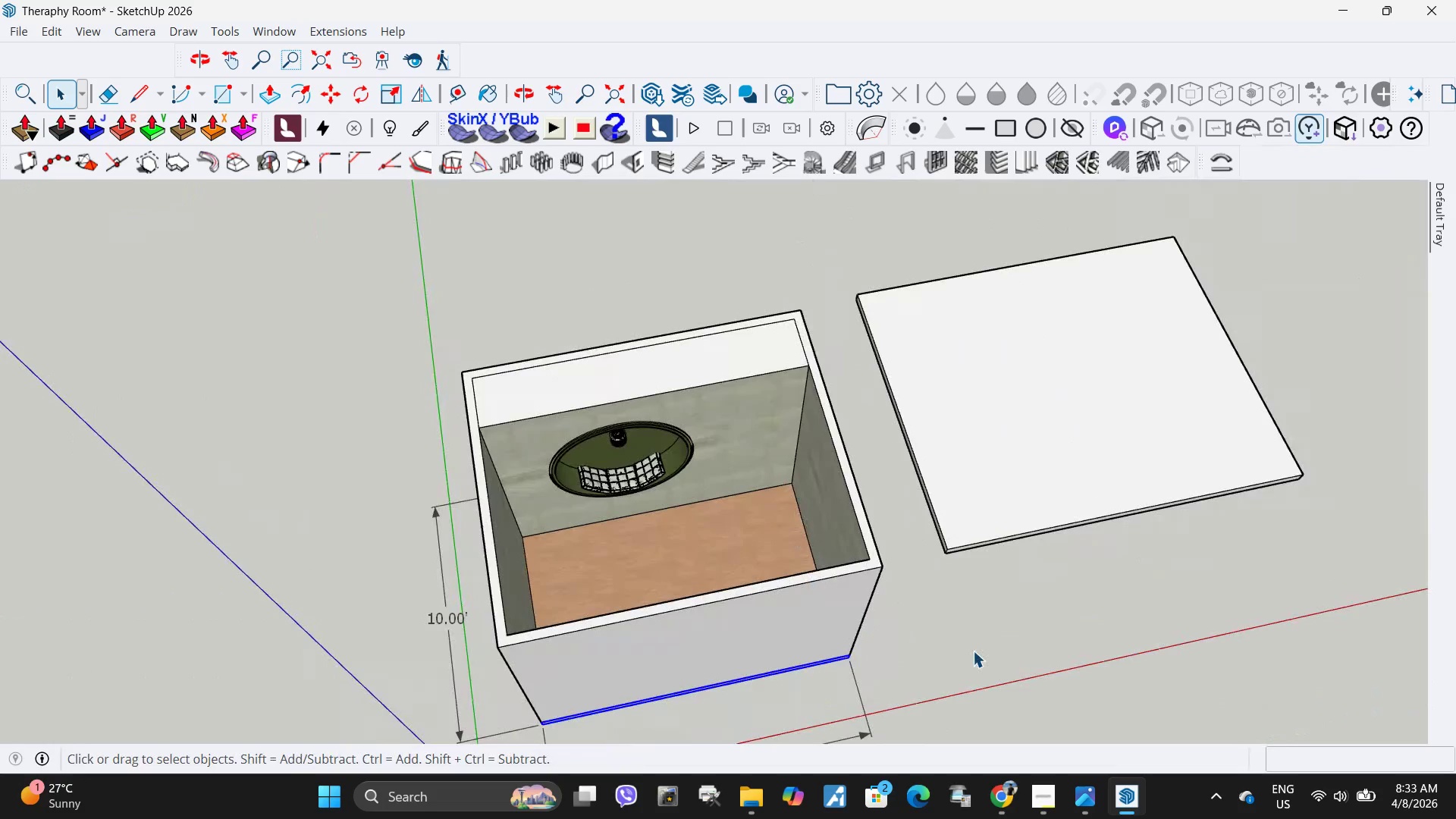 
key(R)
 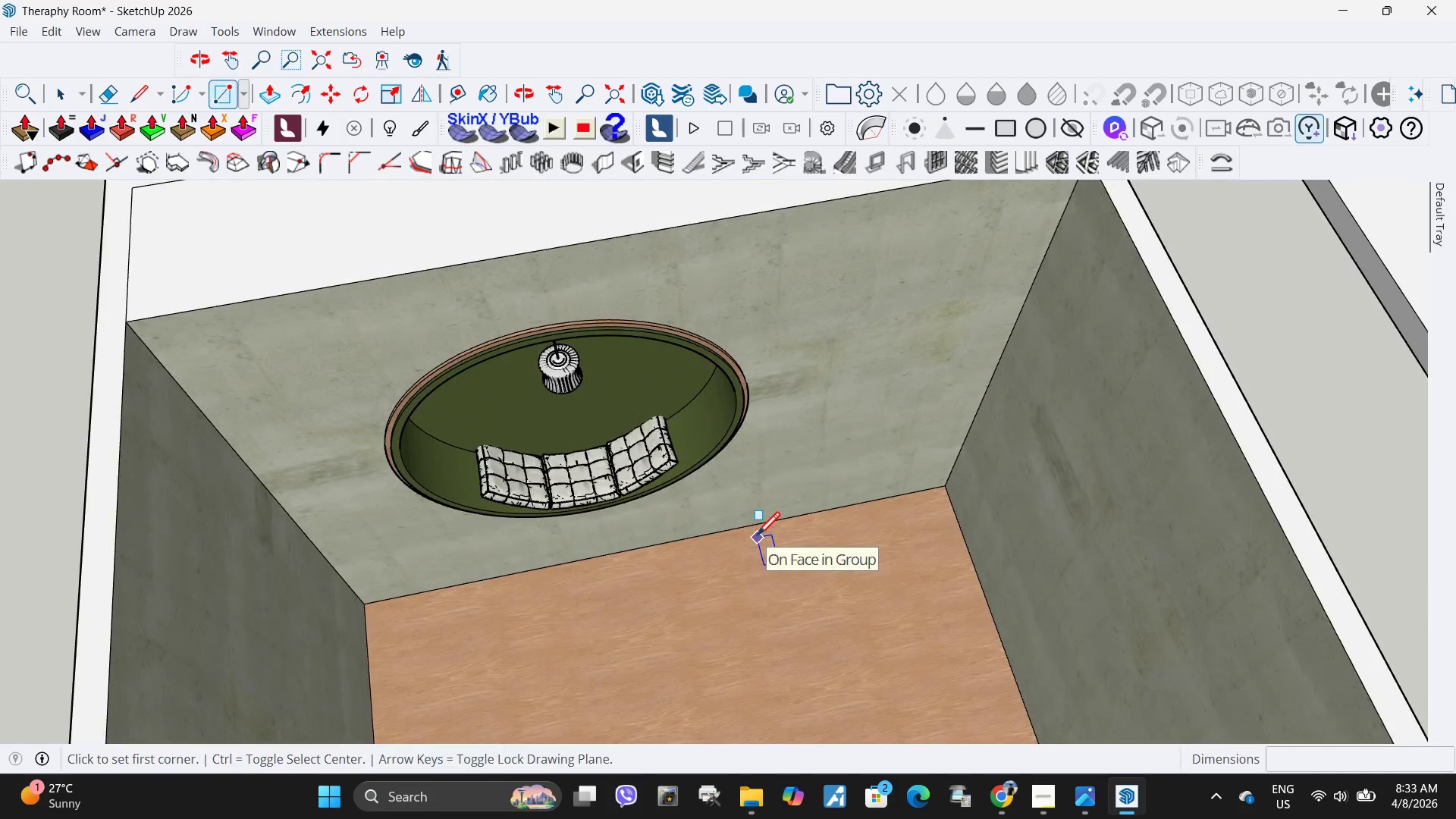 
scroll: coordinate [657, 480], scroll_direction: up, amount: 9.0
 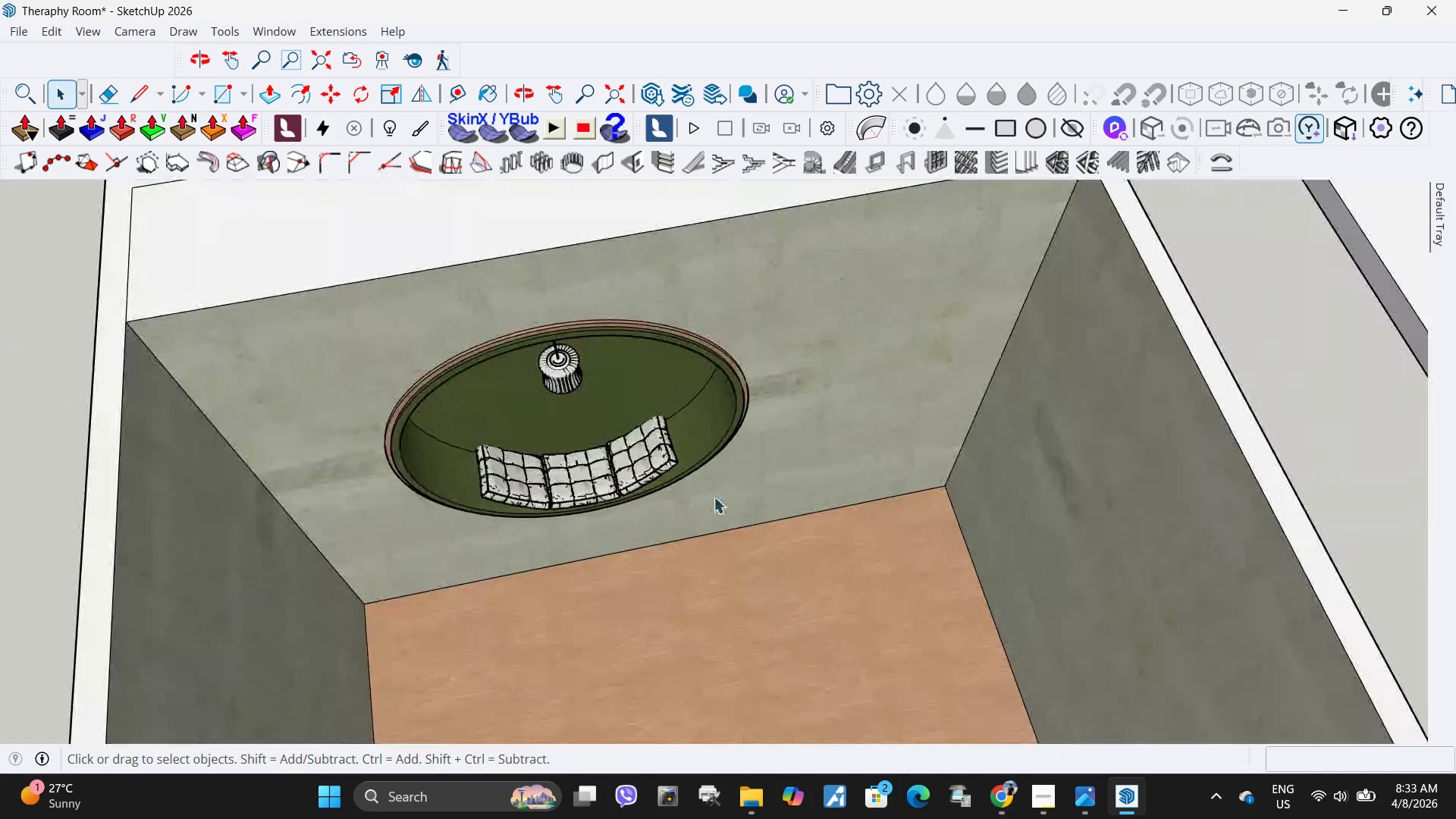 
key(L)
 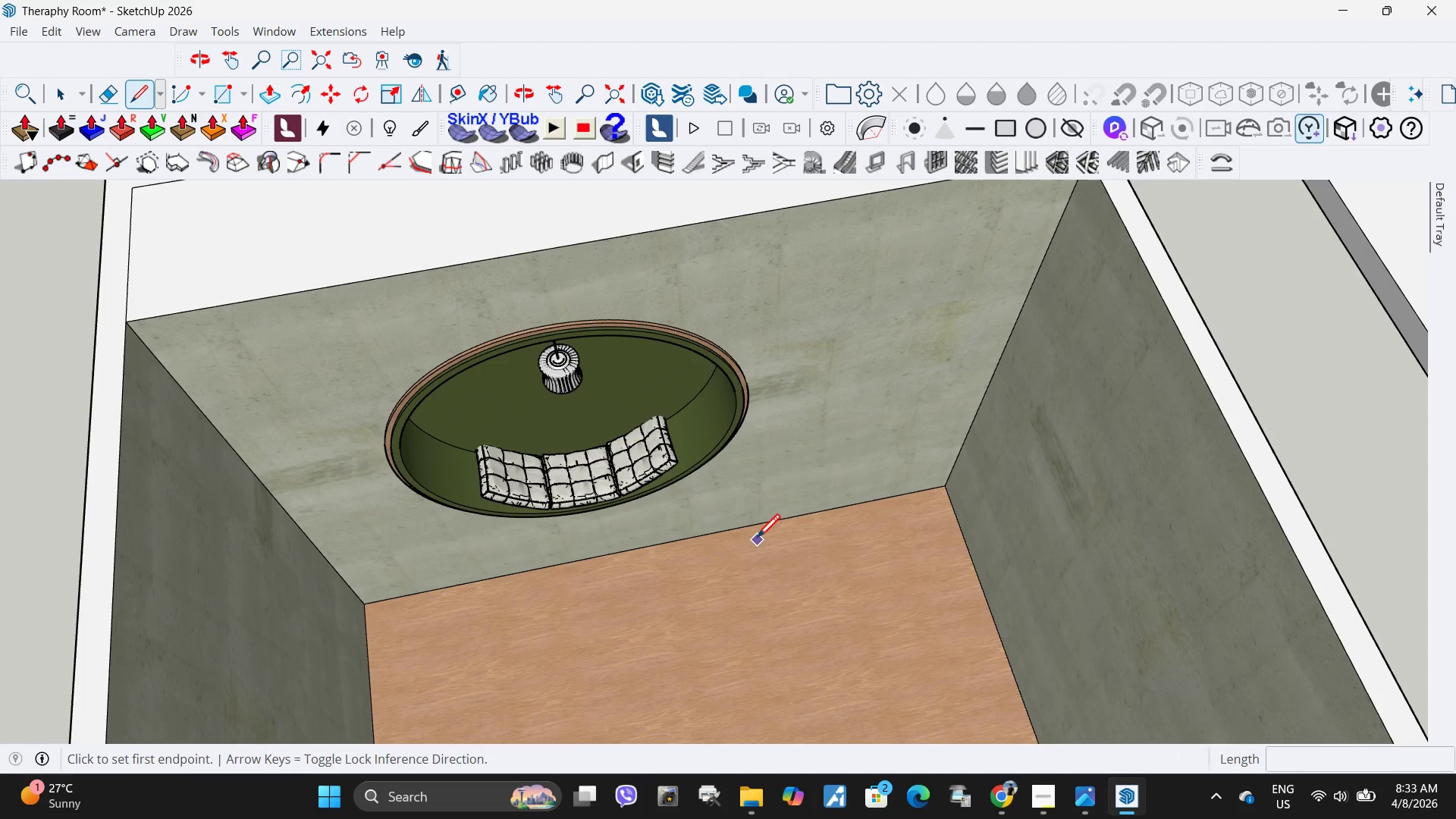 
left_click([757, 540])
 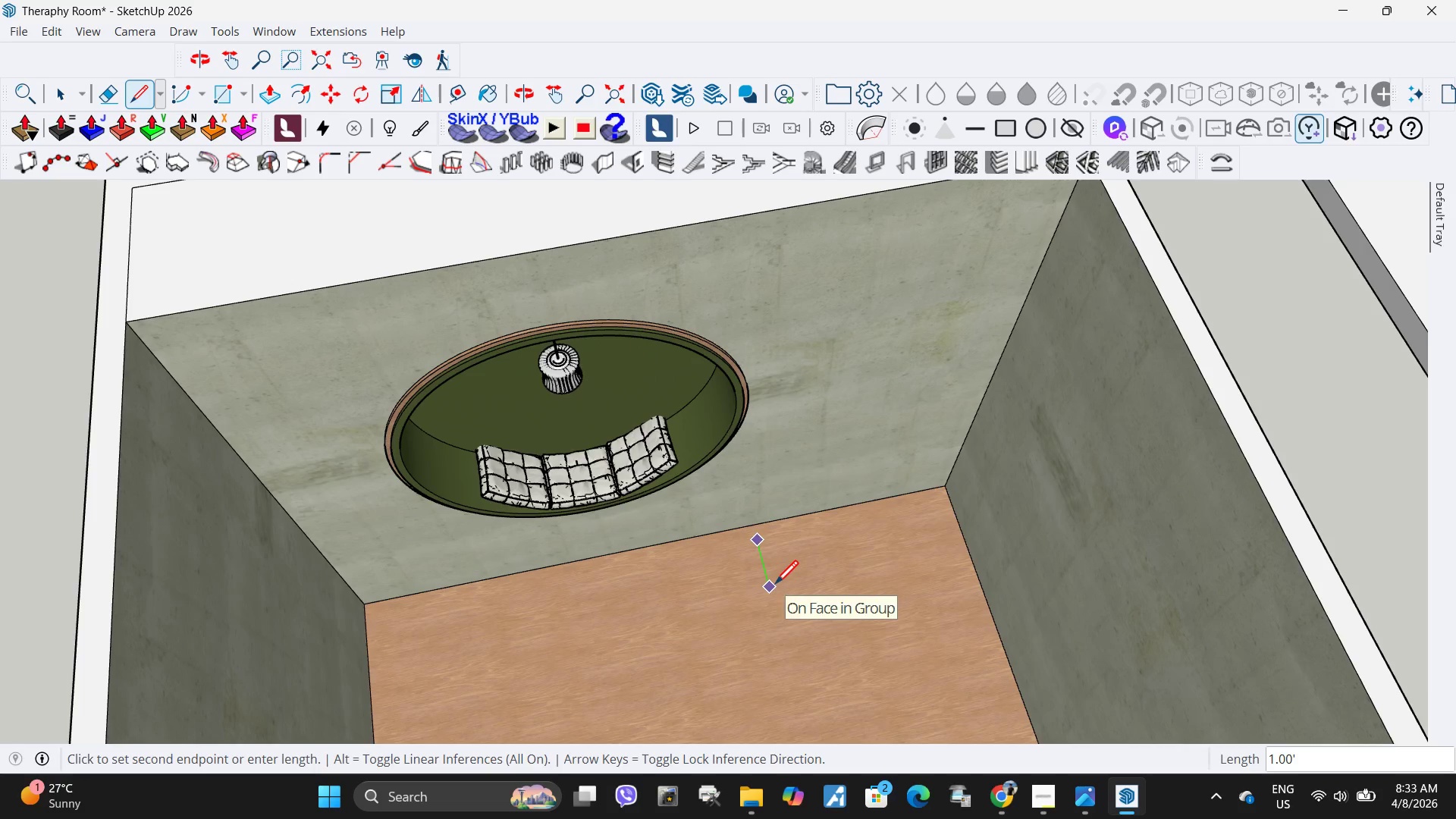 
key(Numpad1)
 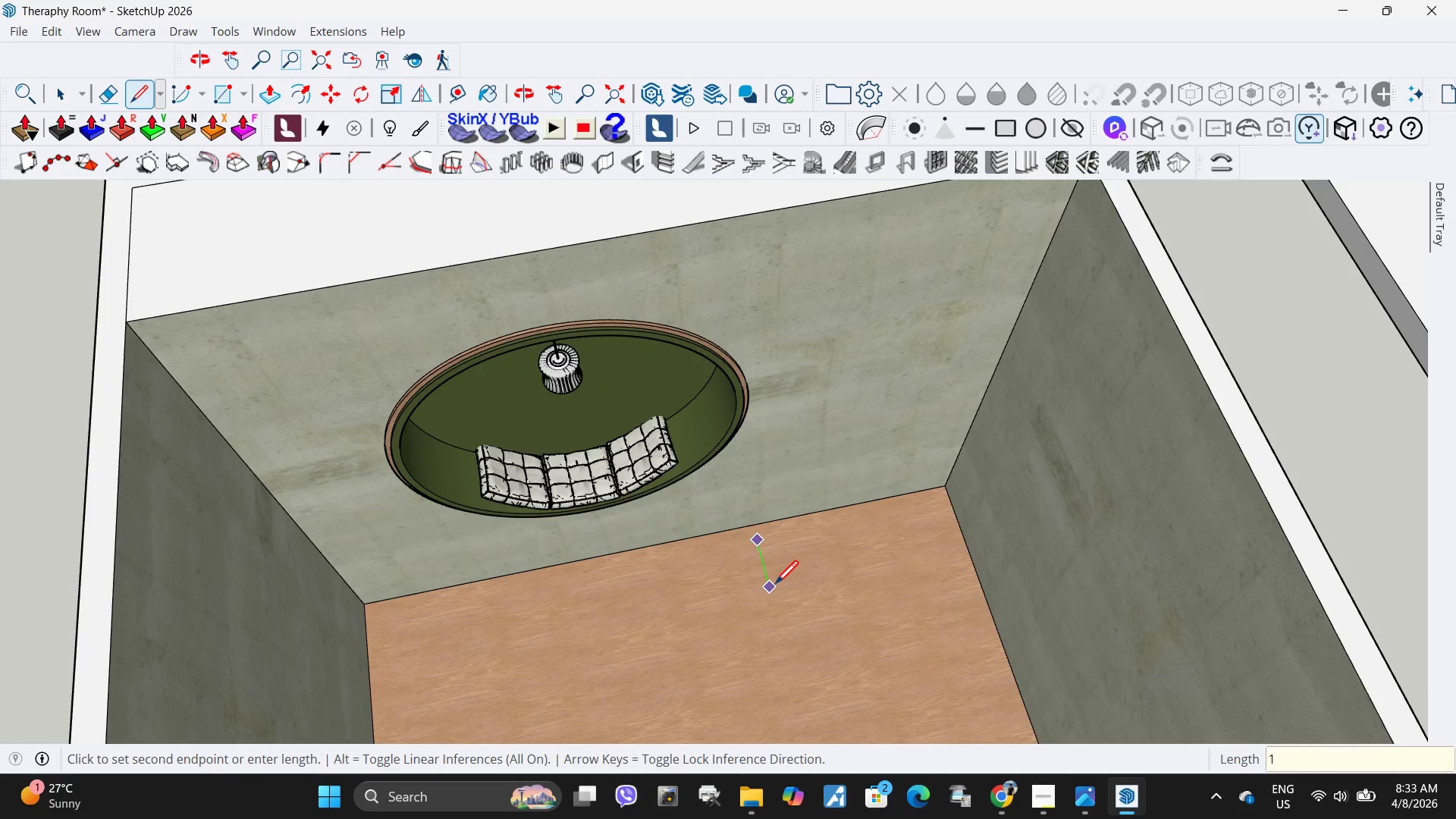 
key(NumpadEnter)
 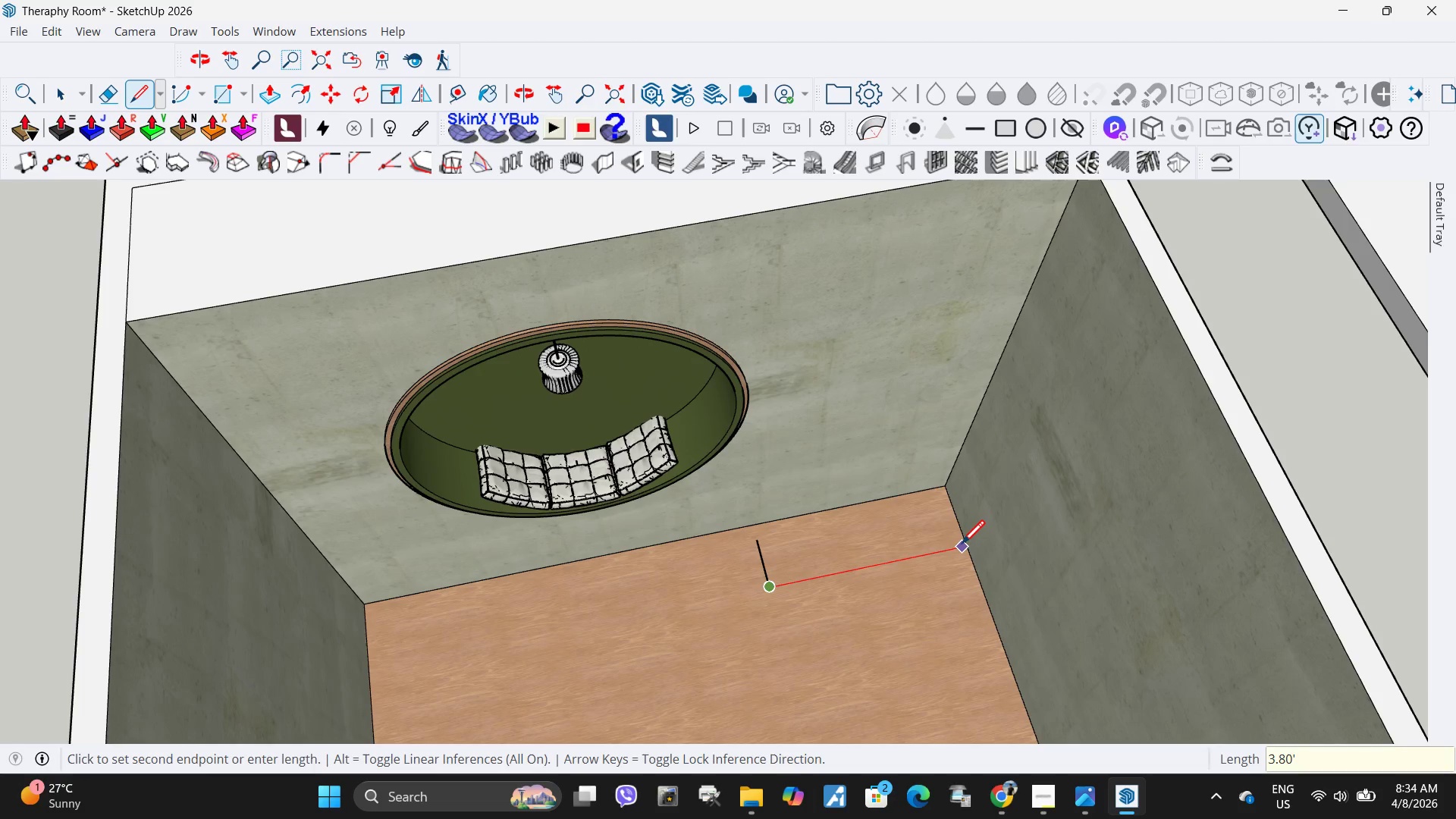 
wait(5.17)
 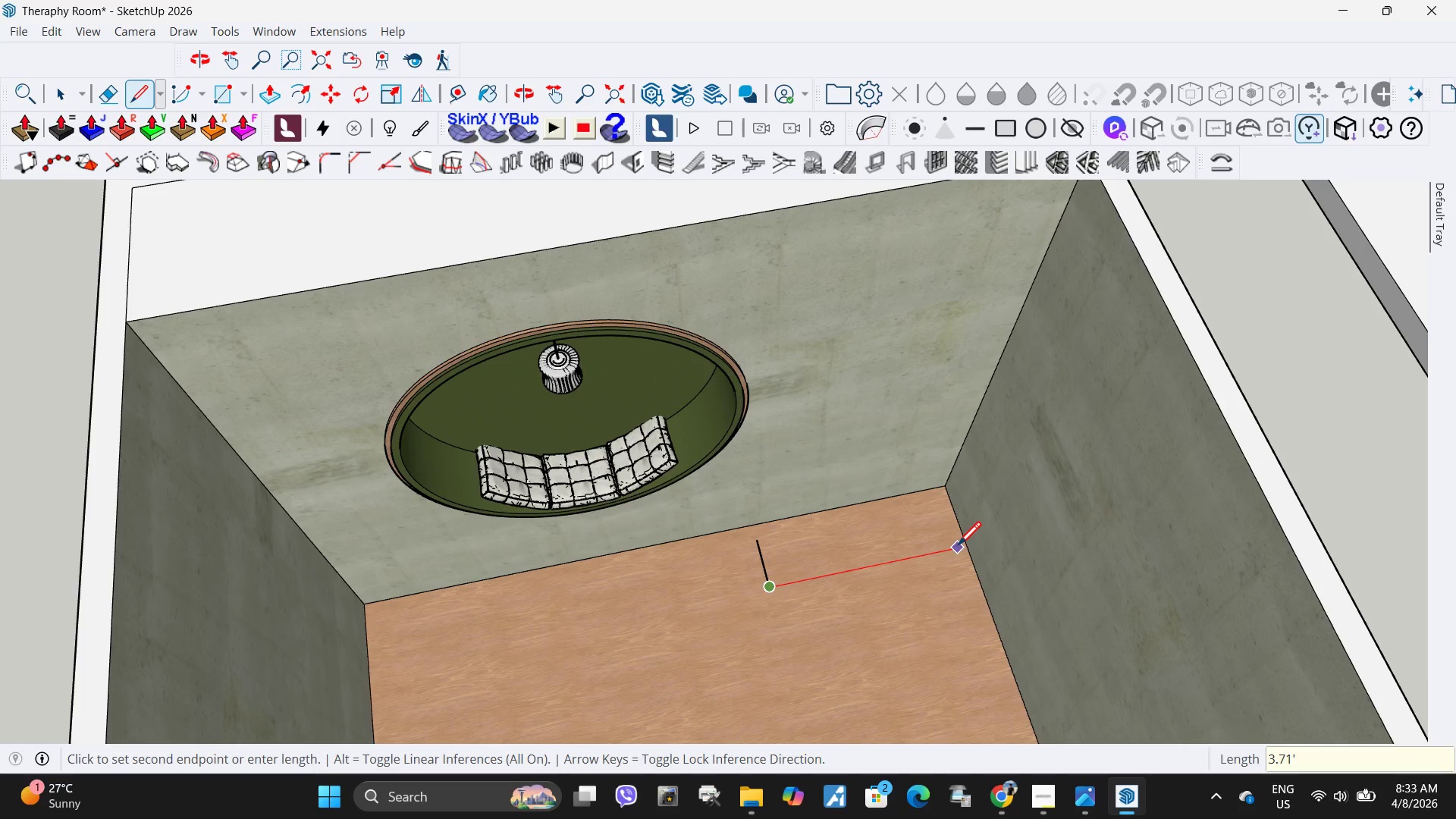 
key(Escape)
 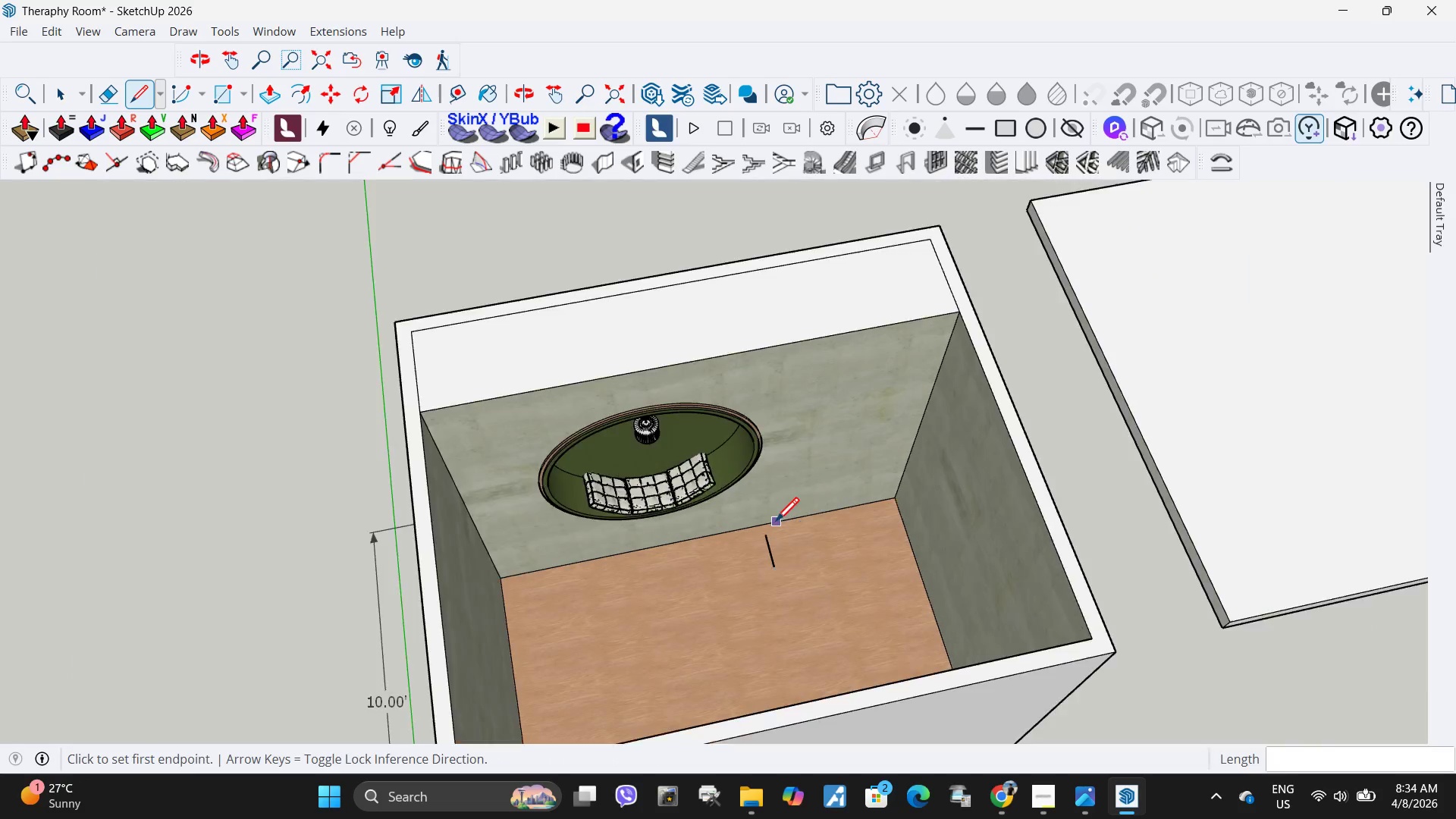 
scroll: coordinate [777, 524], scroll_direction: down, amount: 4.0
 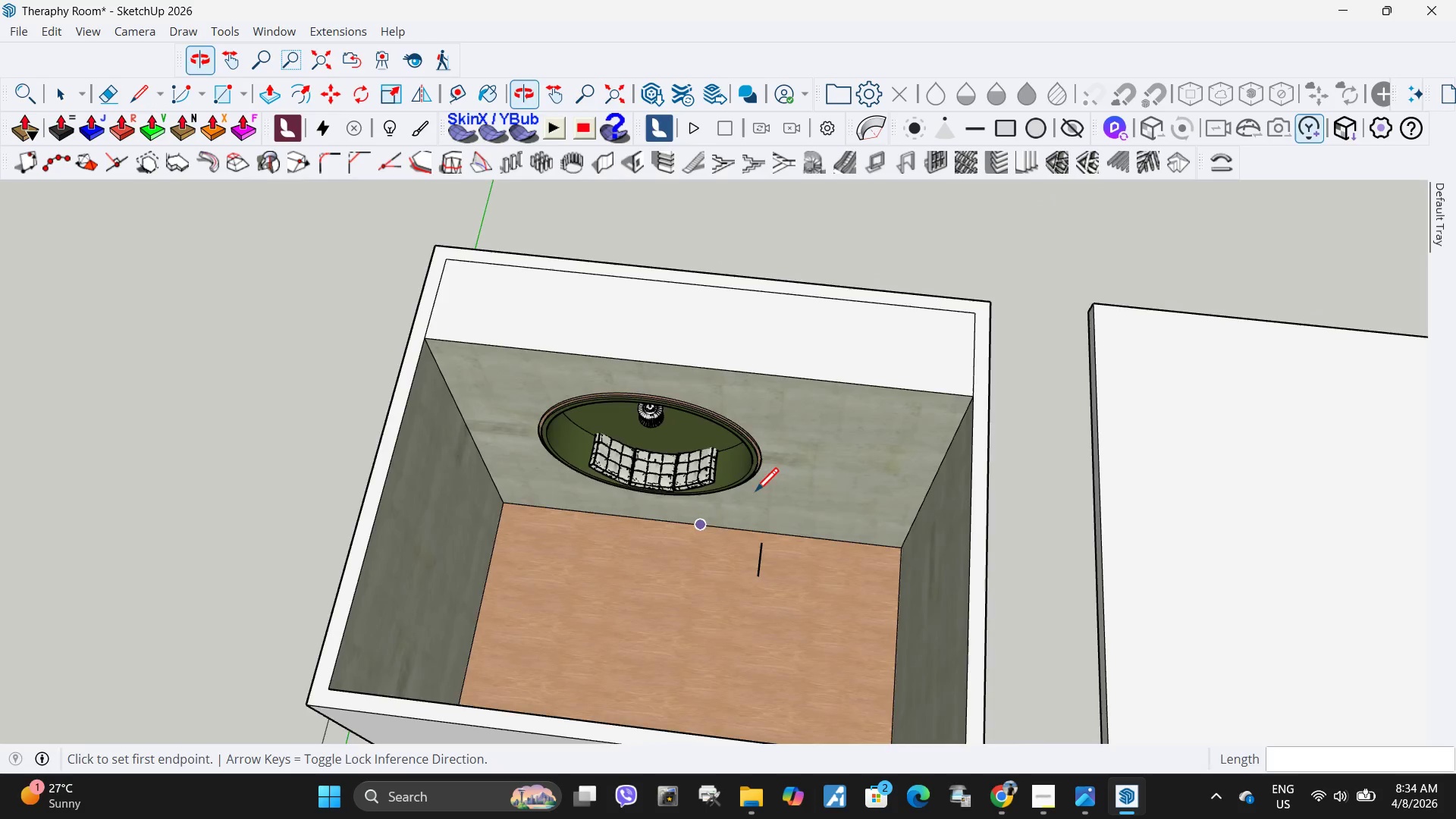 
left_click([789, 451])
 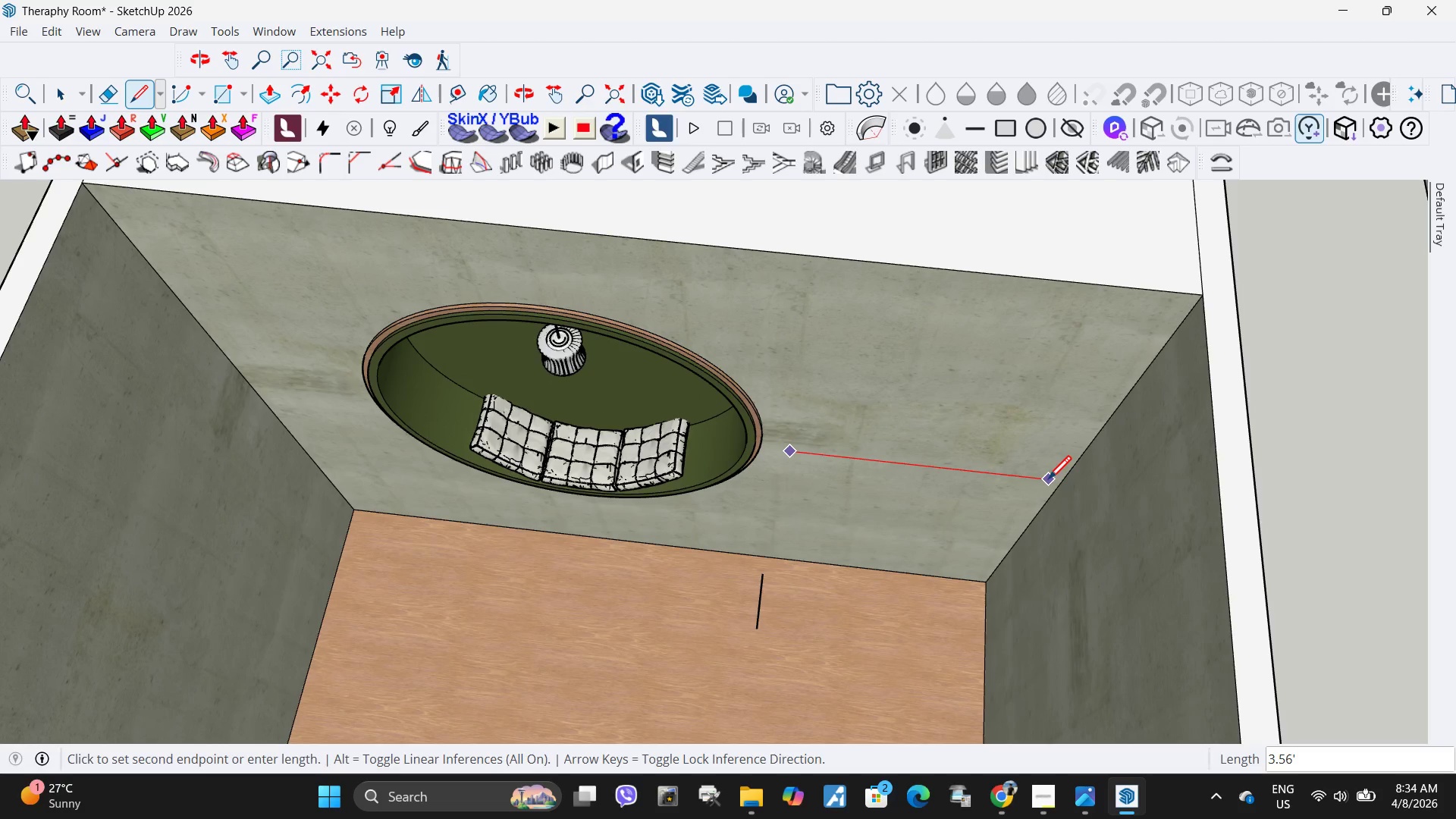 
scroll: coordinate [769, 483], scroll_direction: up, amount: 5.0
 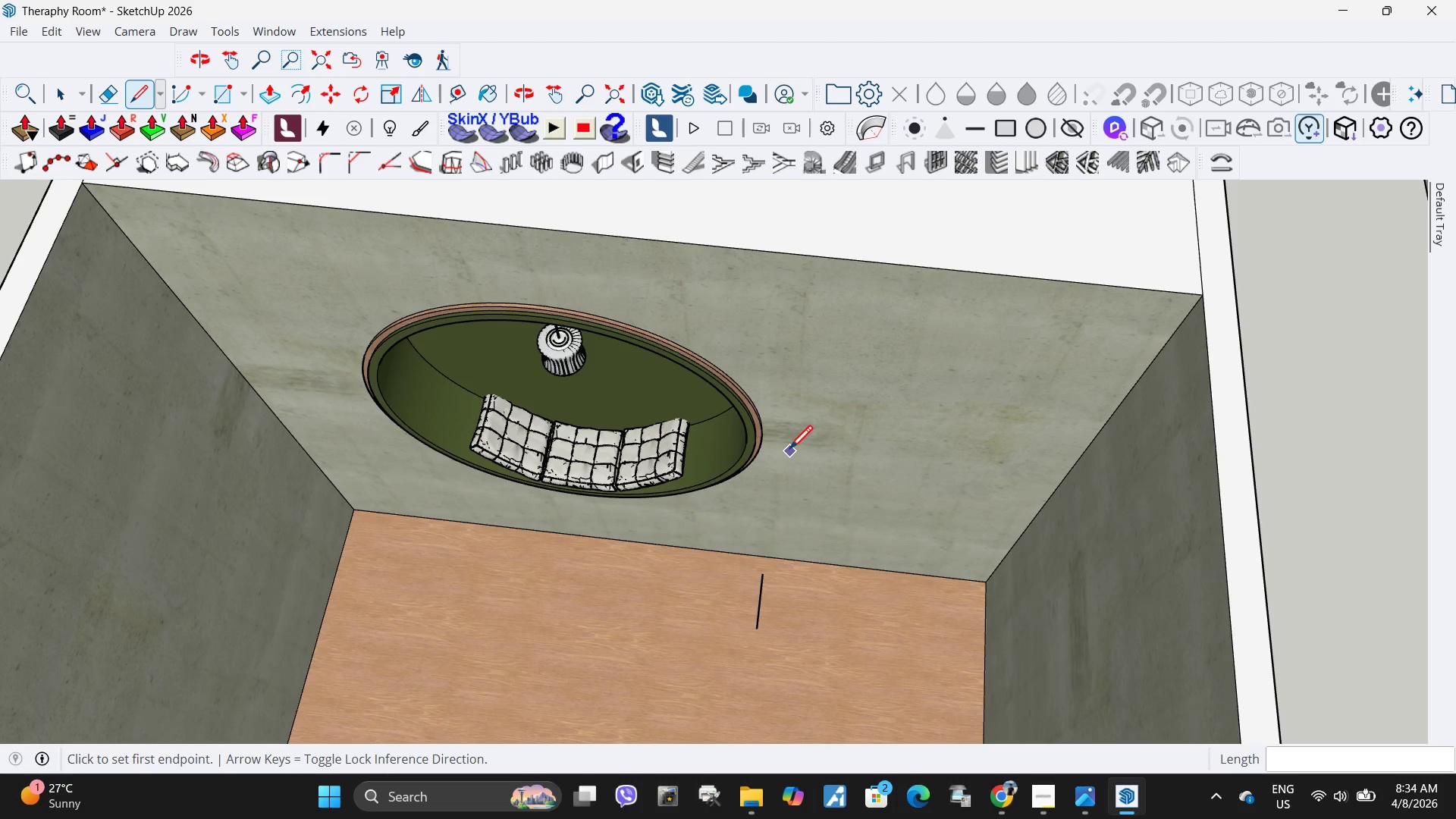 
key(Escape)
 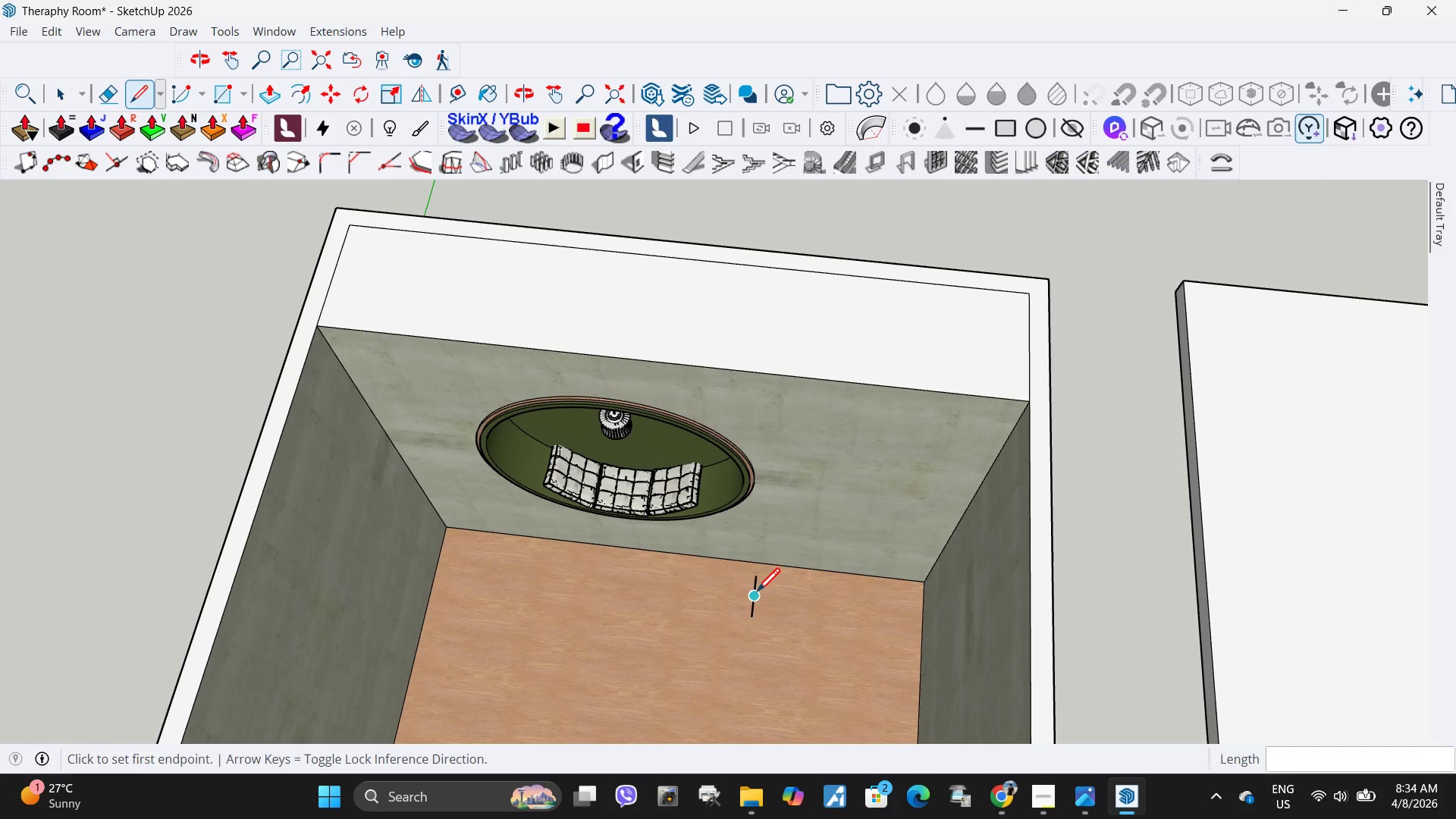 
key(Space)
 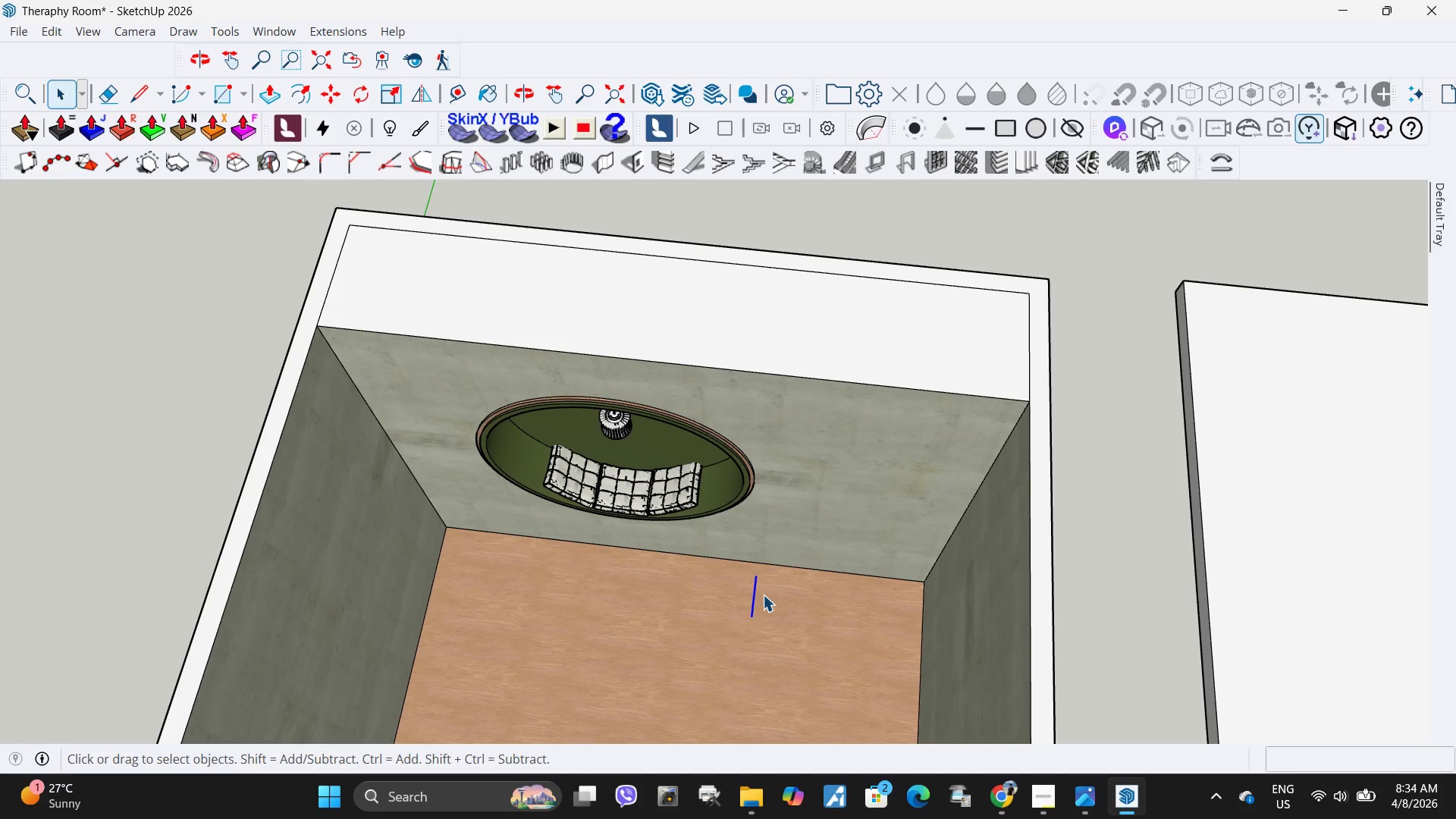 
scroll: coordinate [736, 582], scroll_direction: down, amount: 3.0
 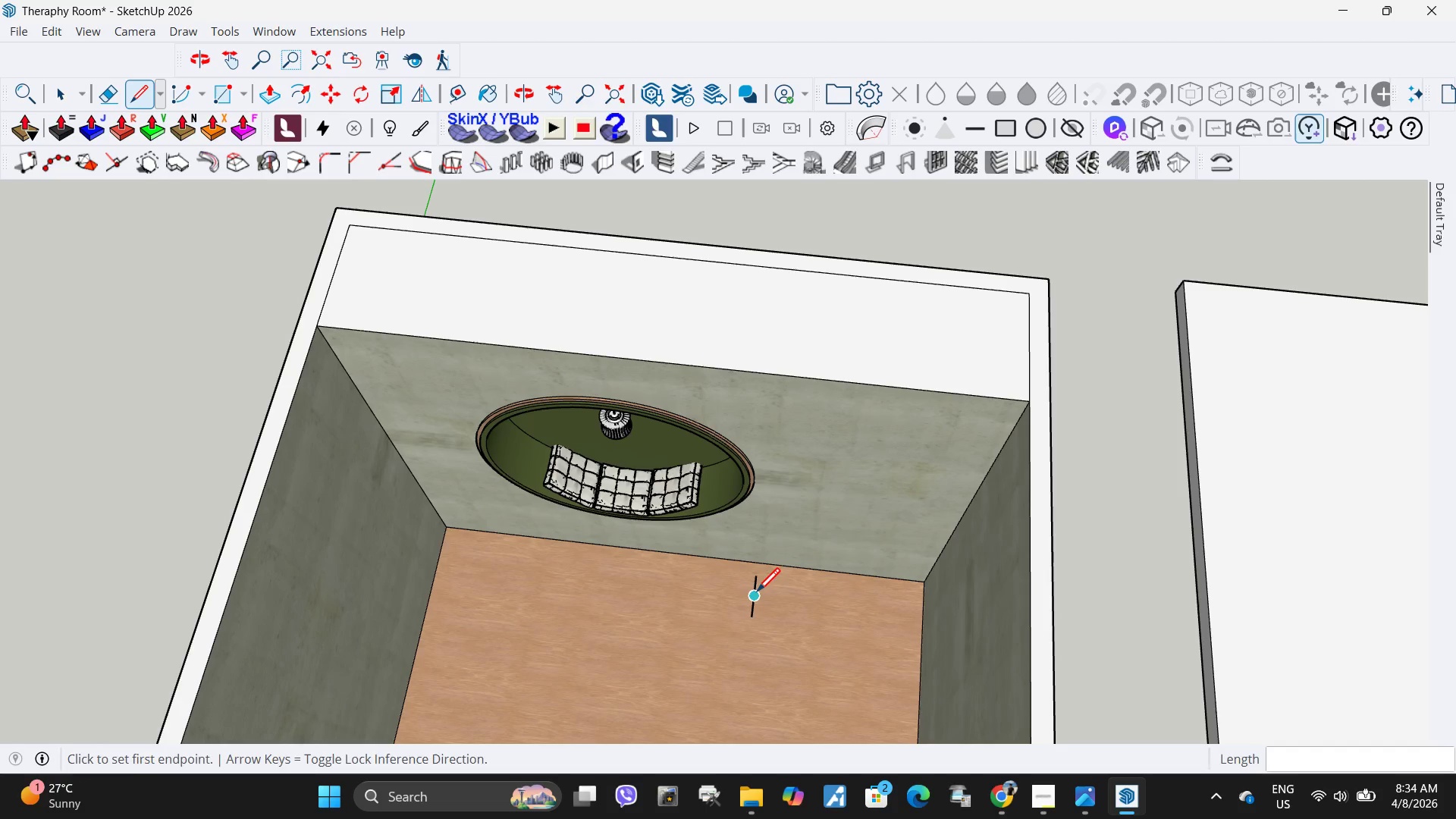 
key(Delete)
 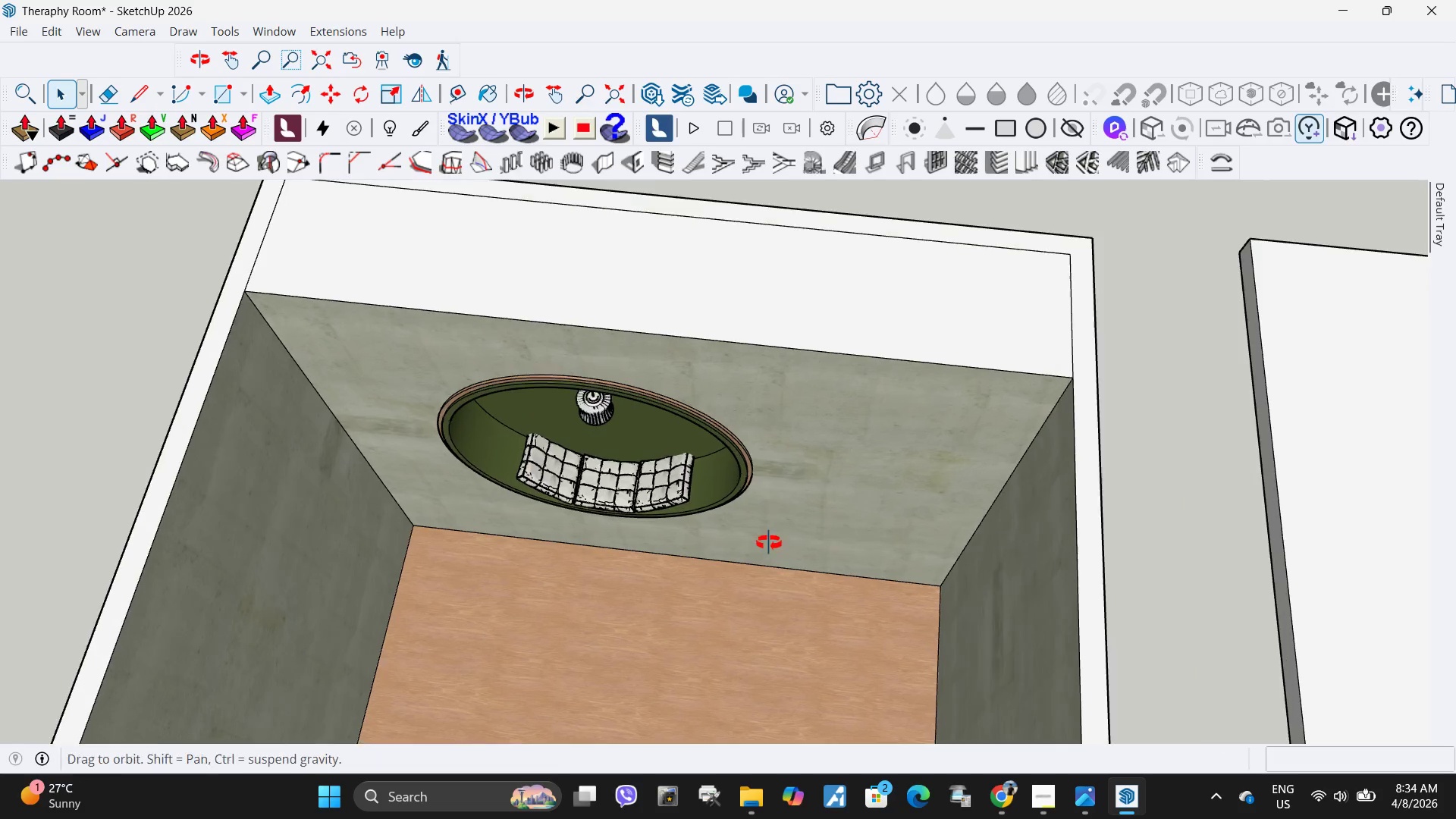 
scroll: coordinate [769, 543], scroll_direction: up, amount: 1.0
 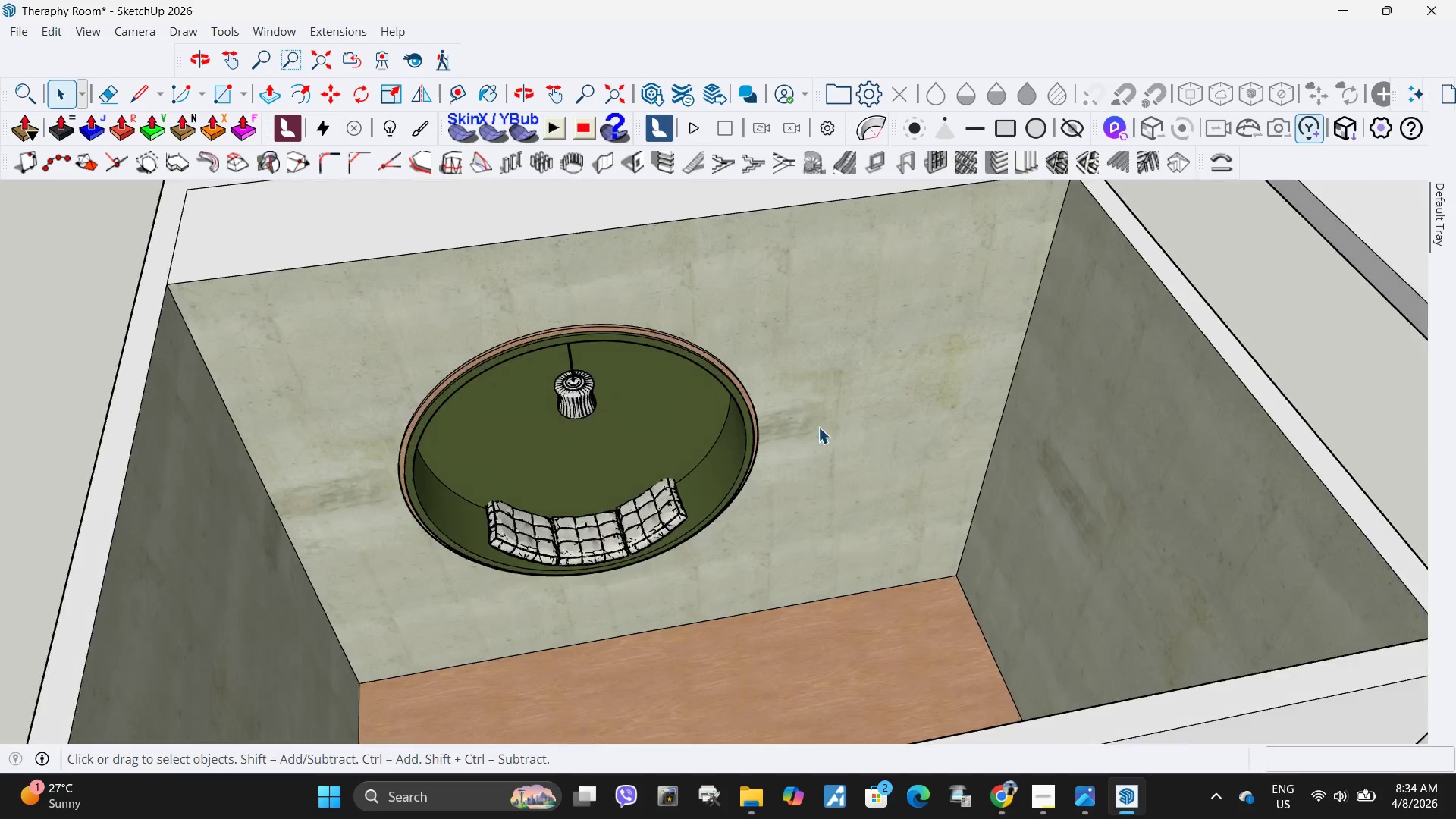 
key(L)
 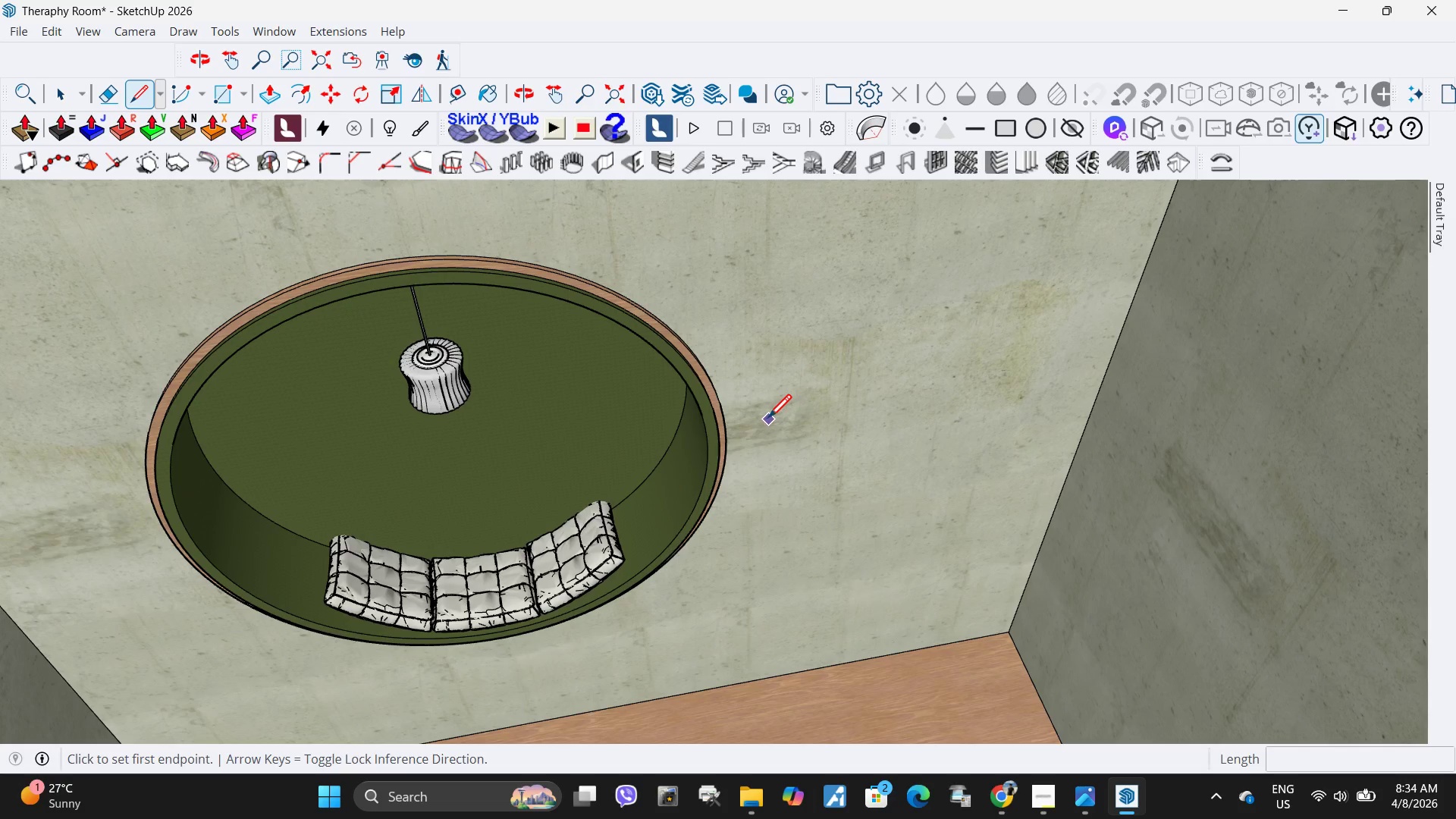 
left_click([768, 420])
 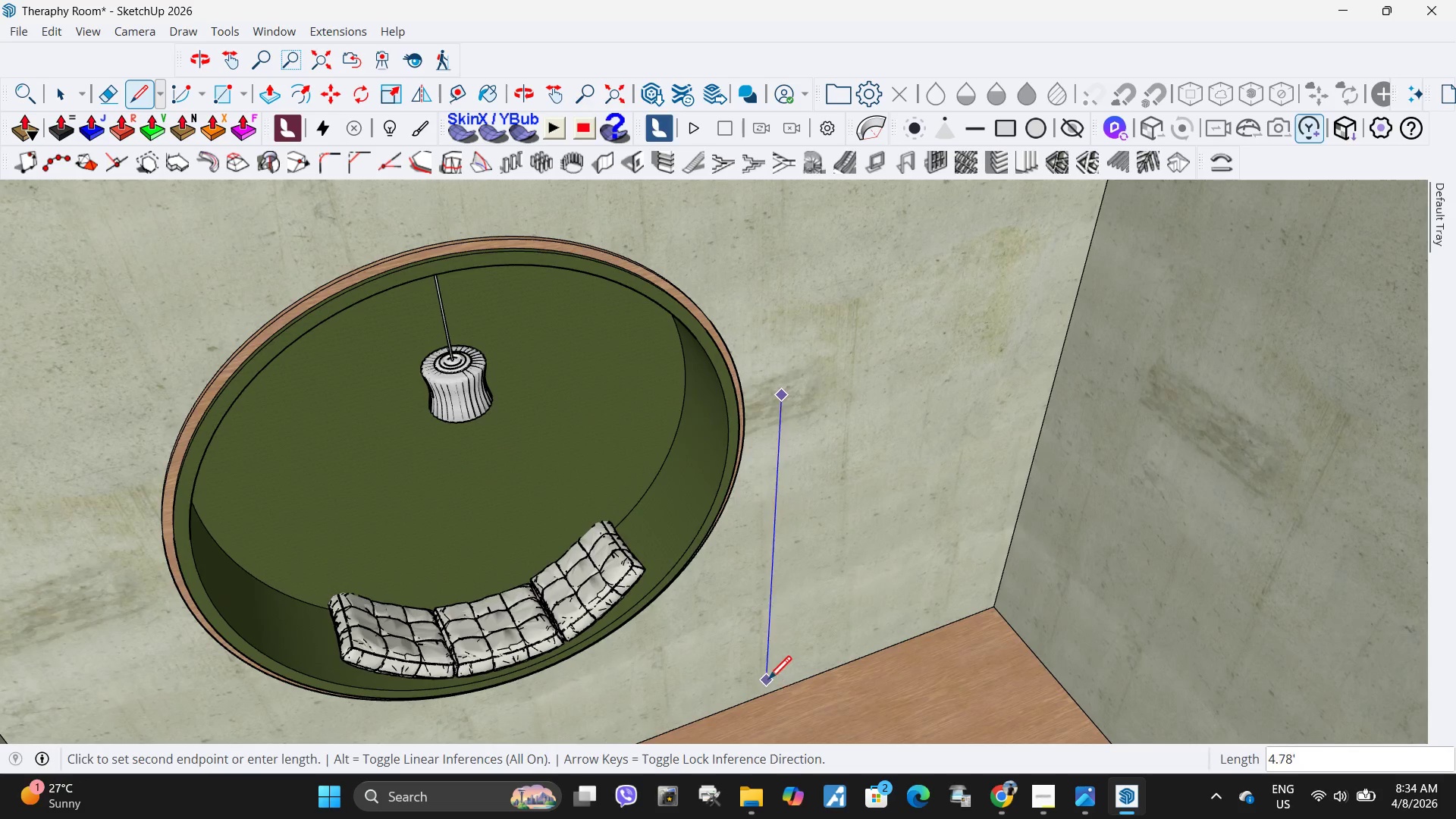 
scroll: coordinate [818, 427], scroll_direction: up, amount: 5.0
 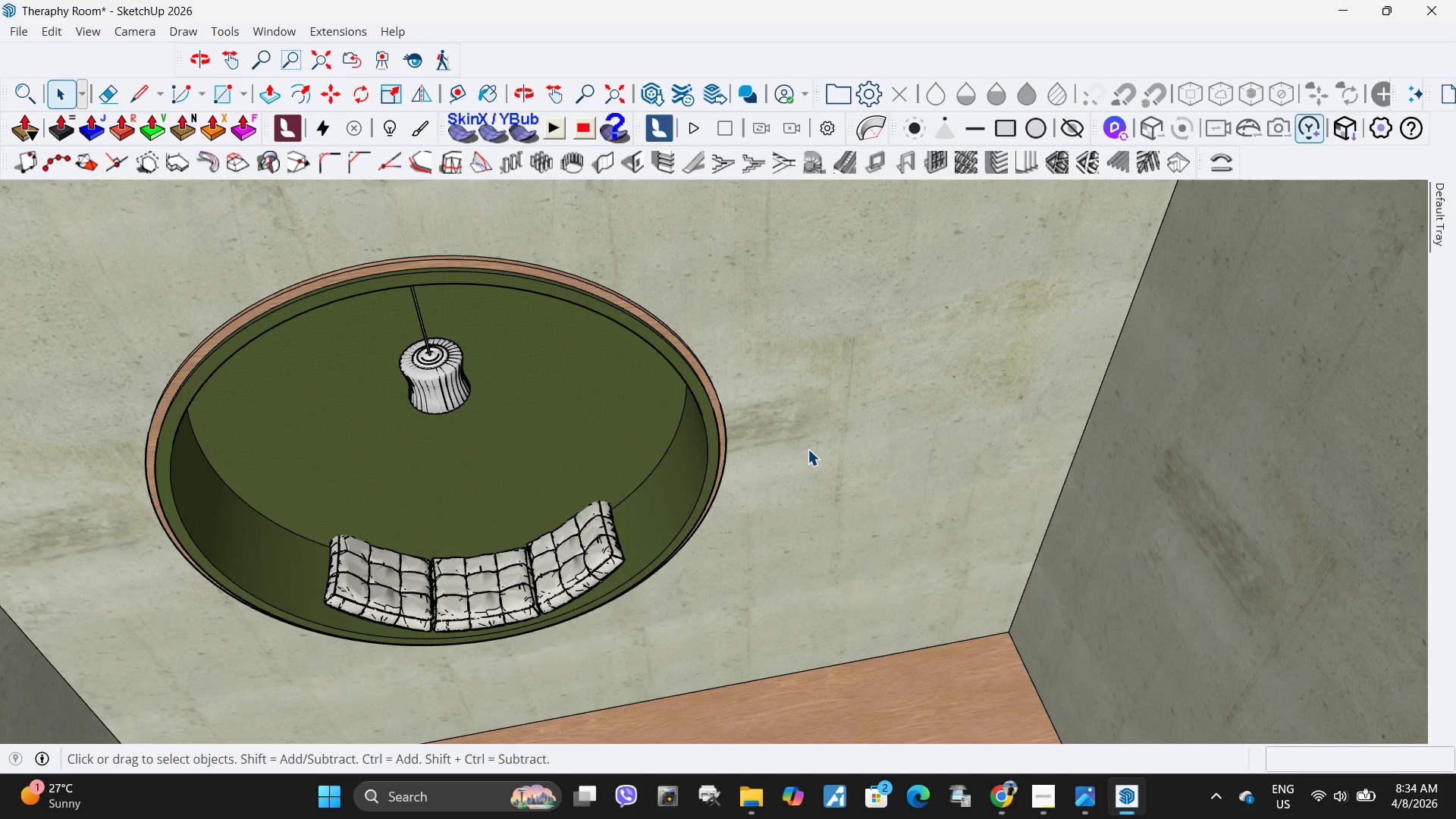 
key(Space)
 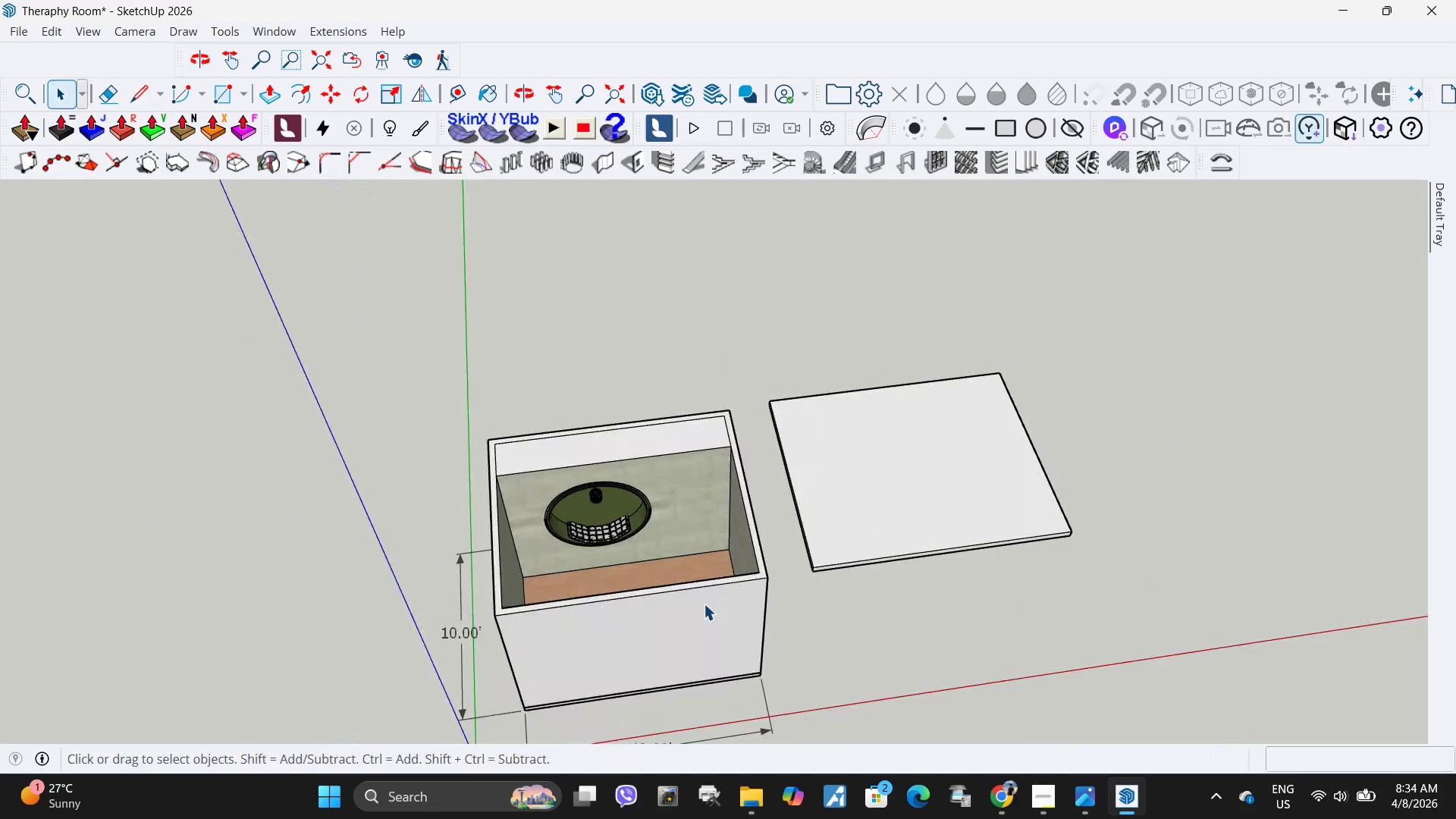 
scroll: coordinate [633, 517], scroll_direction: down, amount: 19.0
 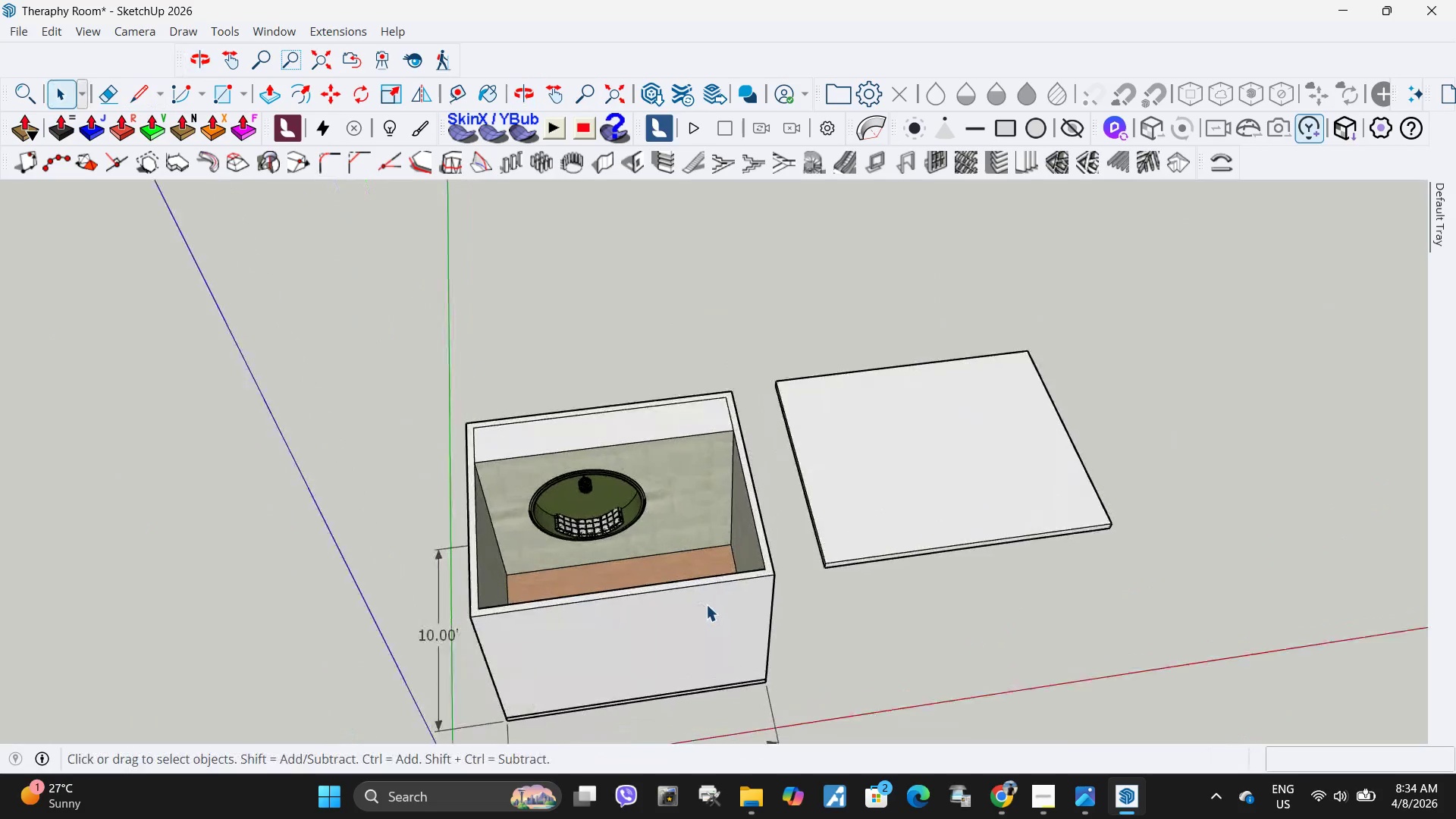 
key(R)
 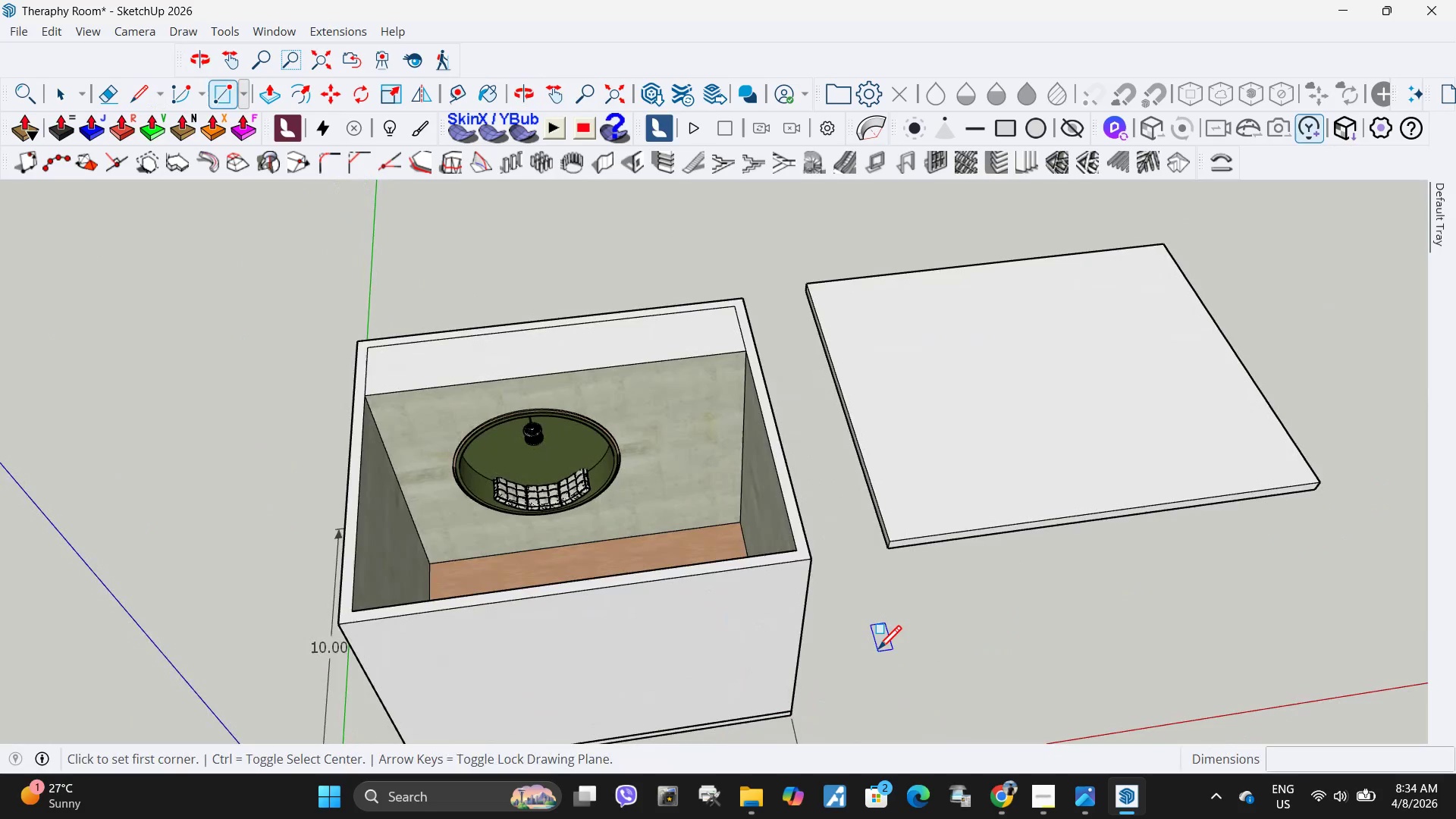 
scroll: coordinate [706, 604], scroll_direction: up, amount: 5.0
 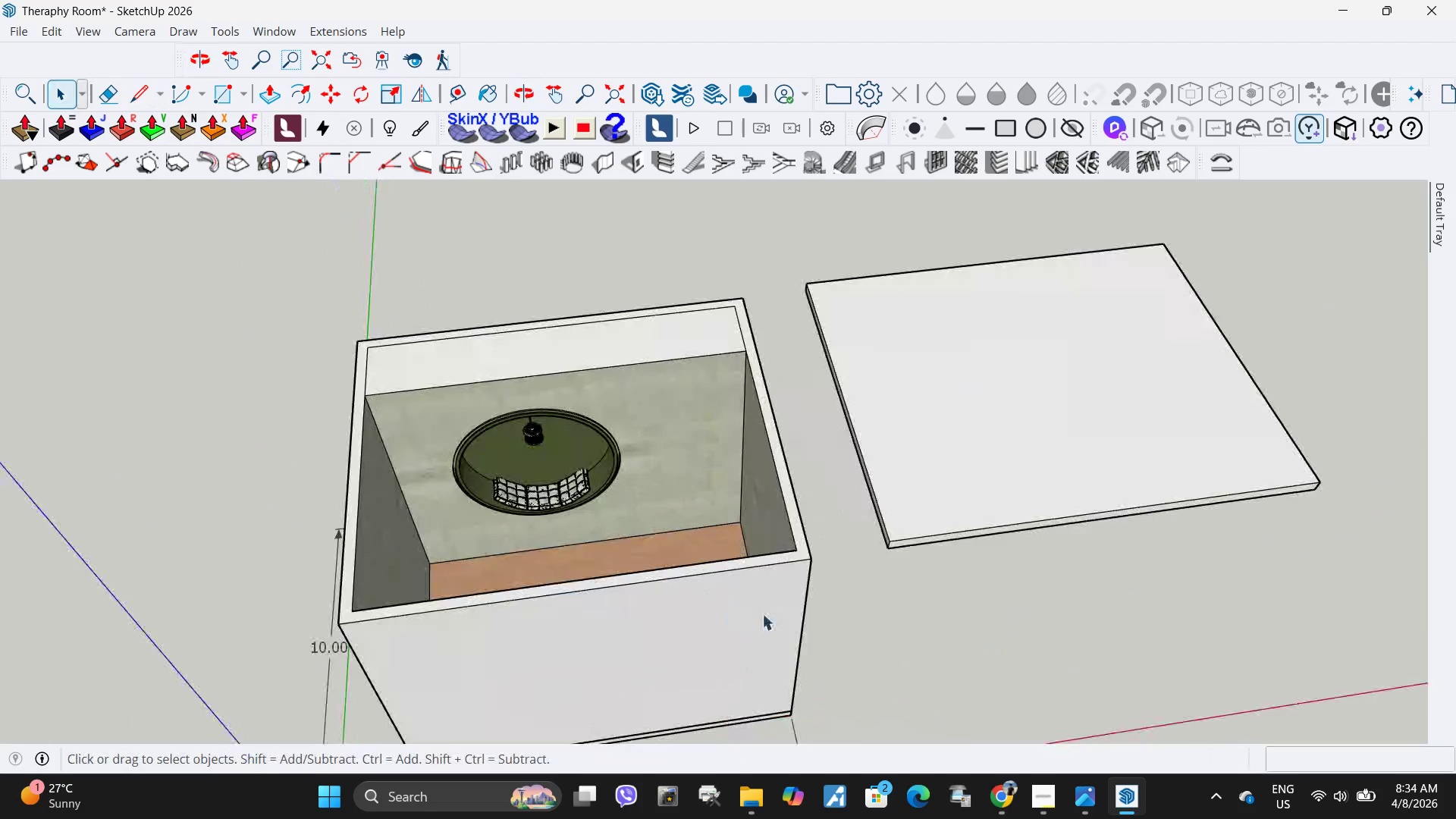 
key(L)
 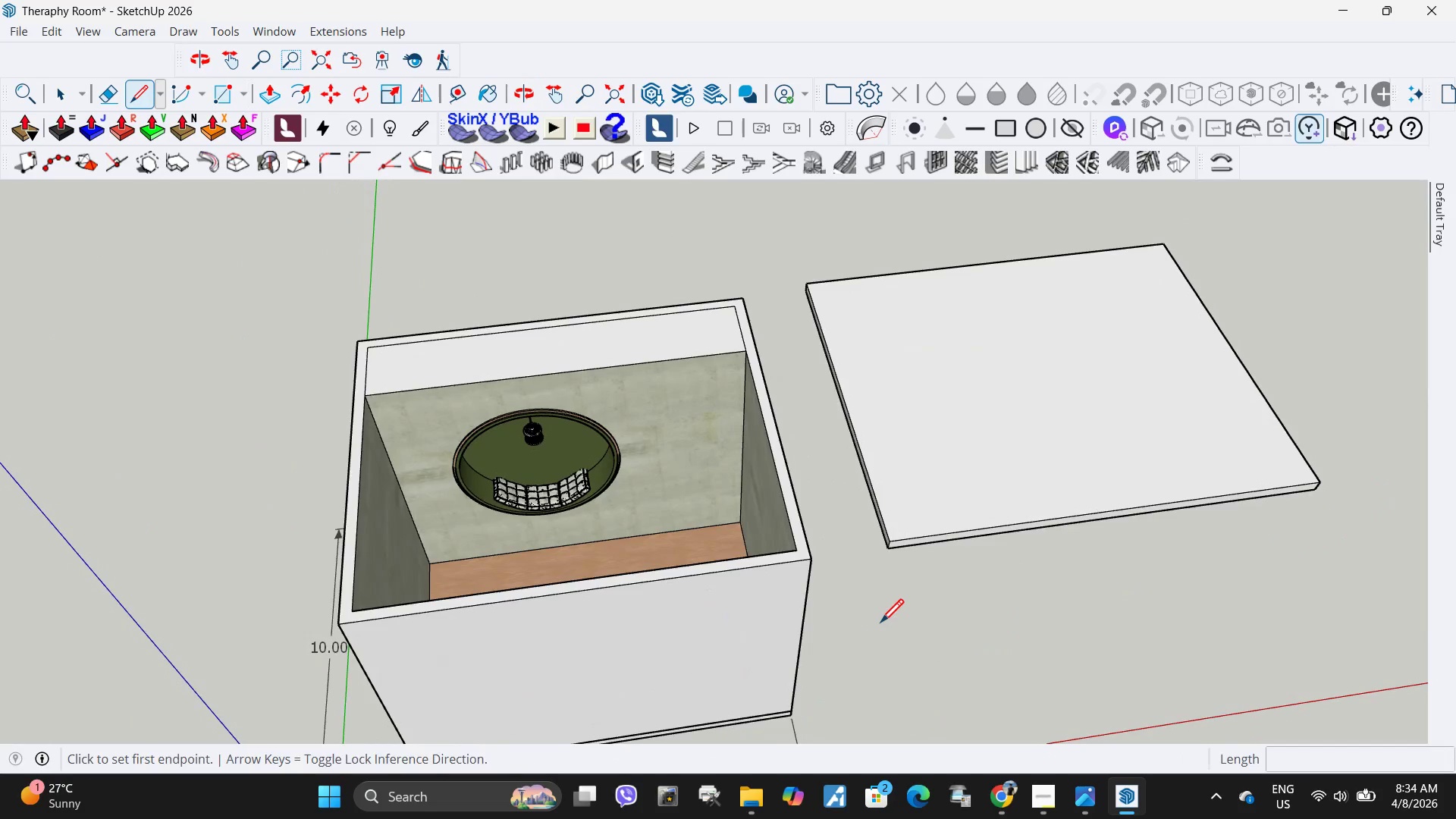 
left_click([880, 625])
 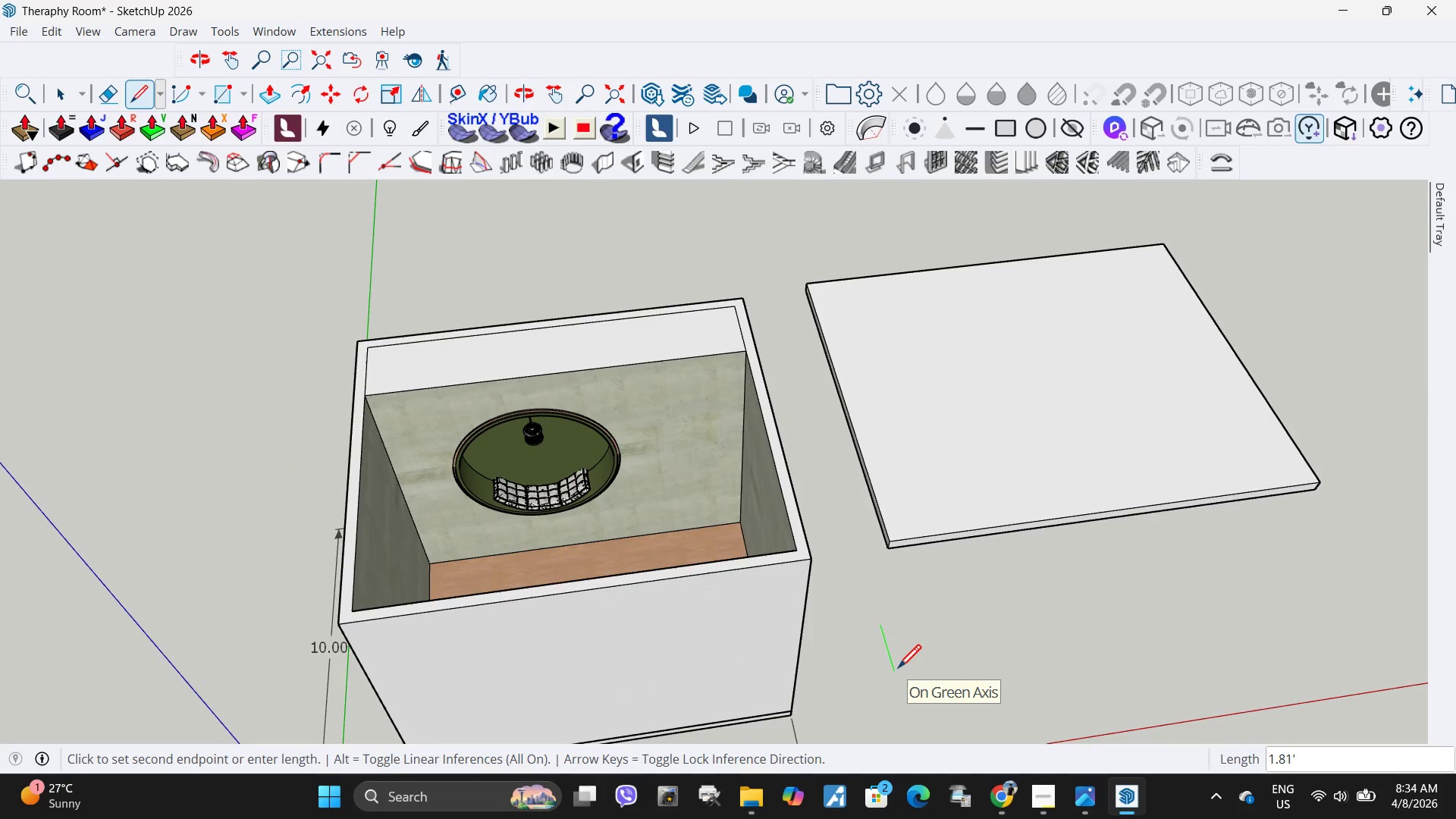 
key(Numpad1)
 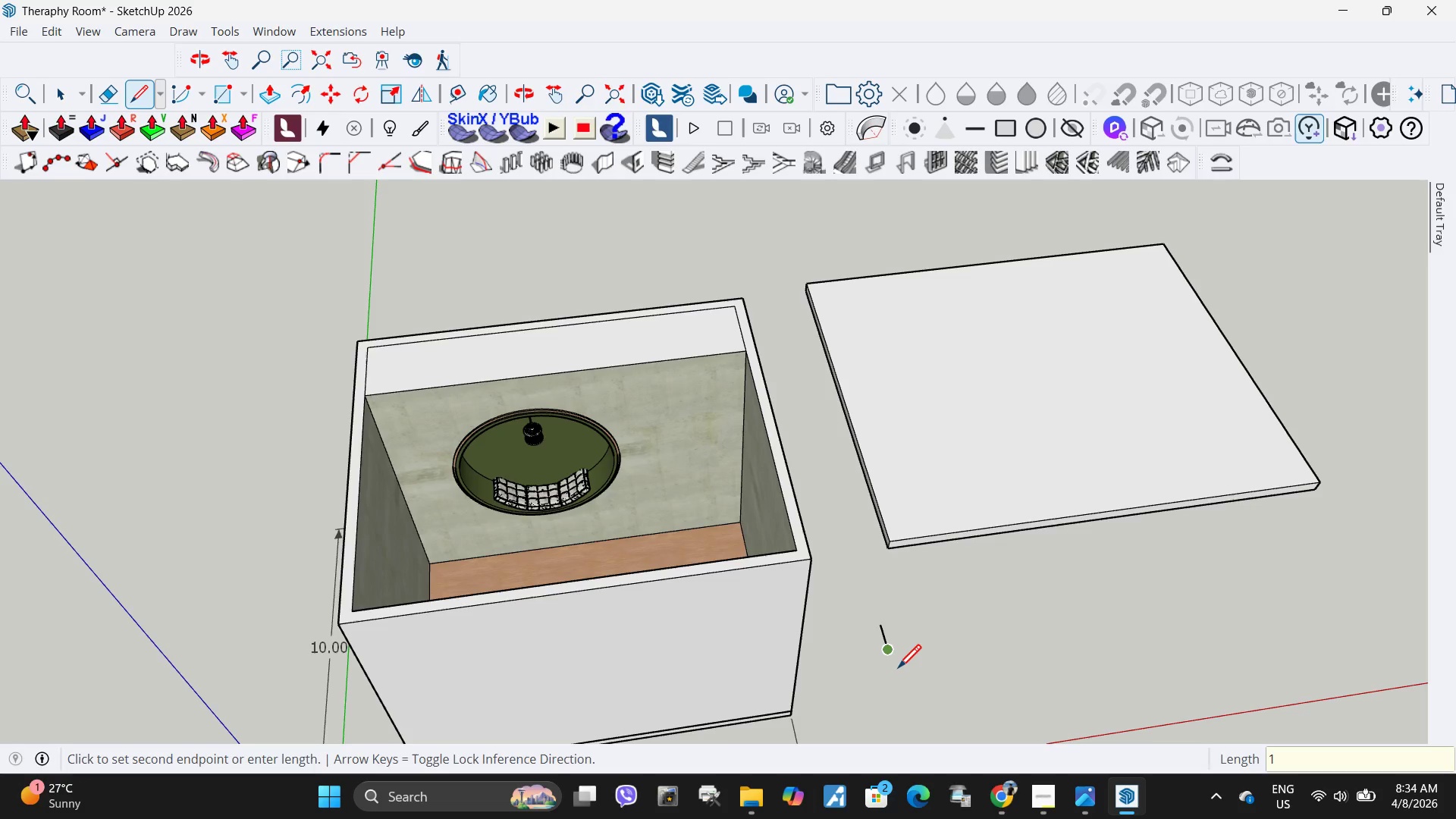 
key(NumpadEnter)
 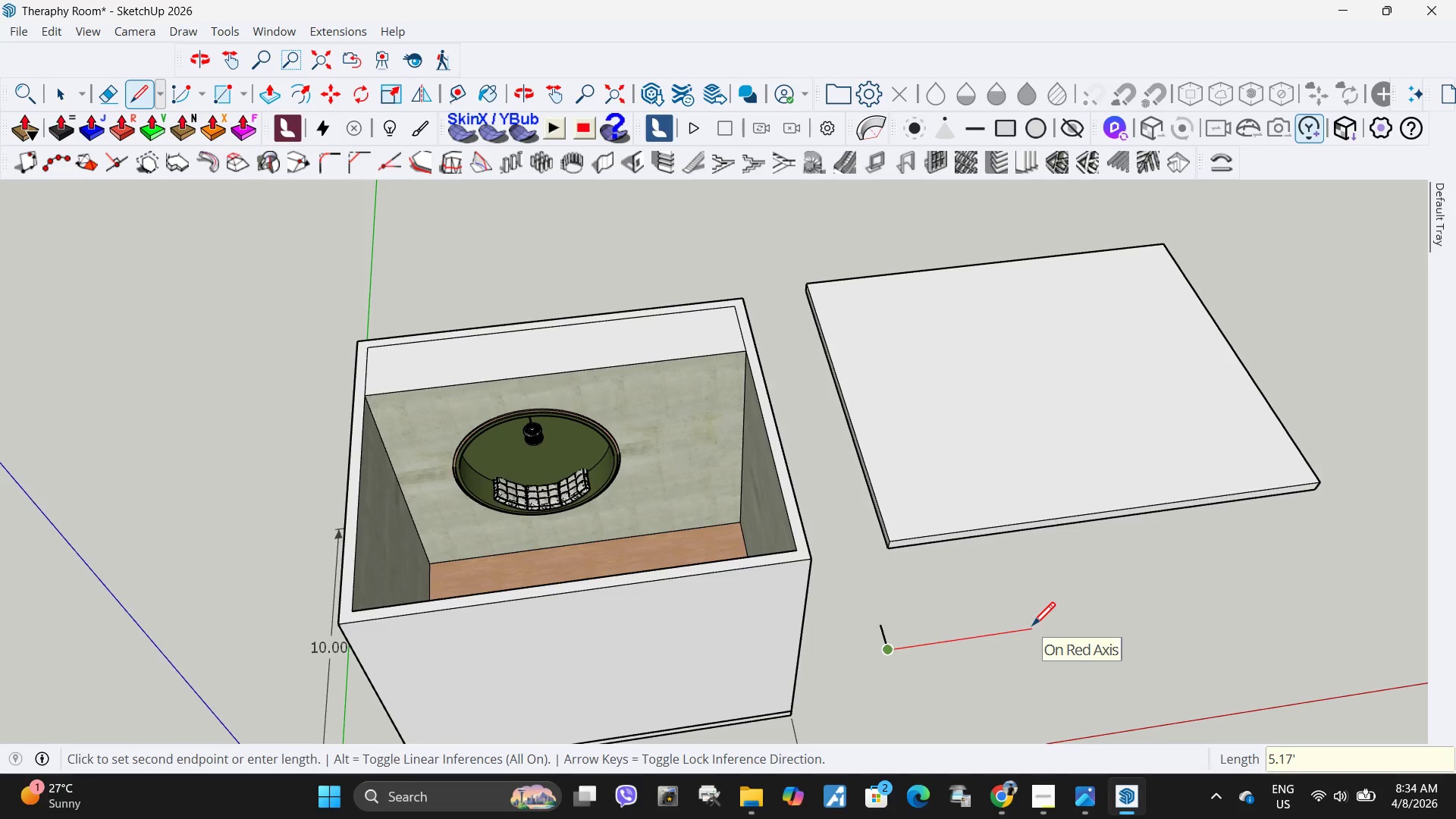 
key(Numpad3)
 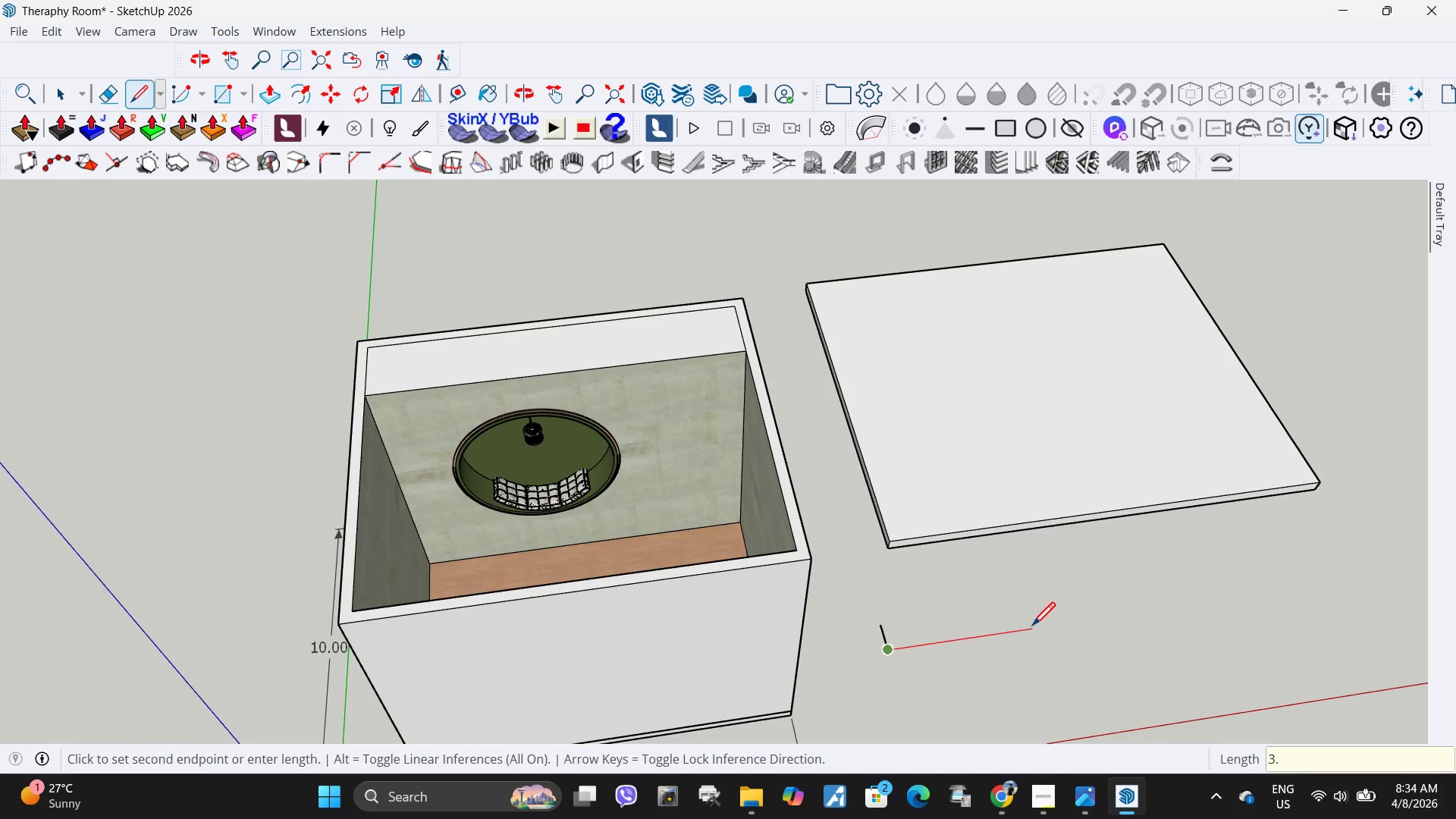 
key(NumpadDecimal)
 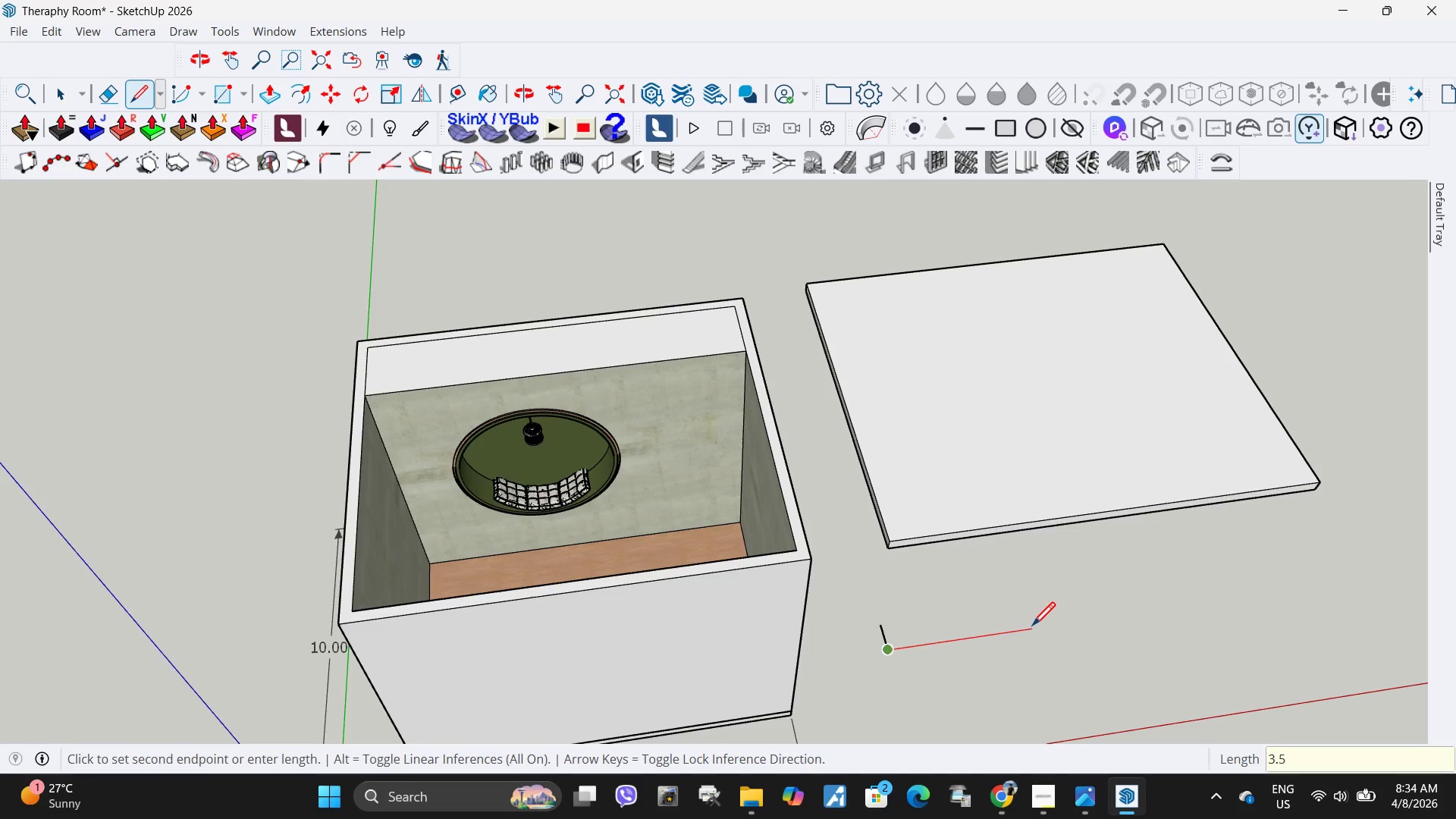 
key(Numpad5)
 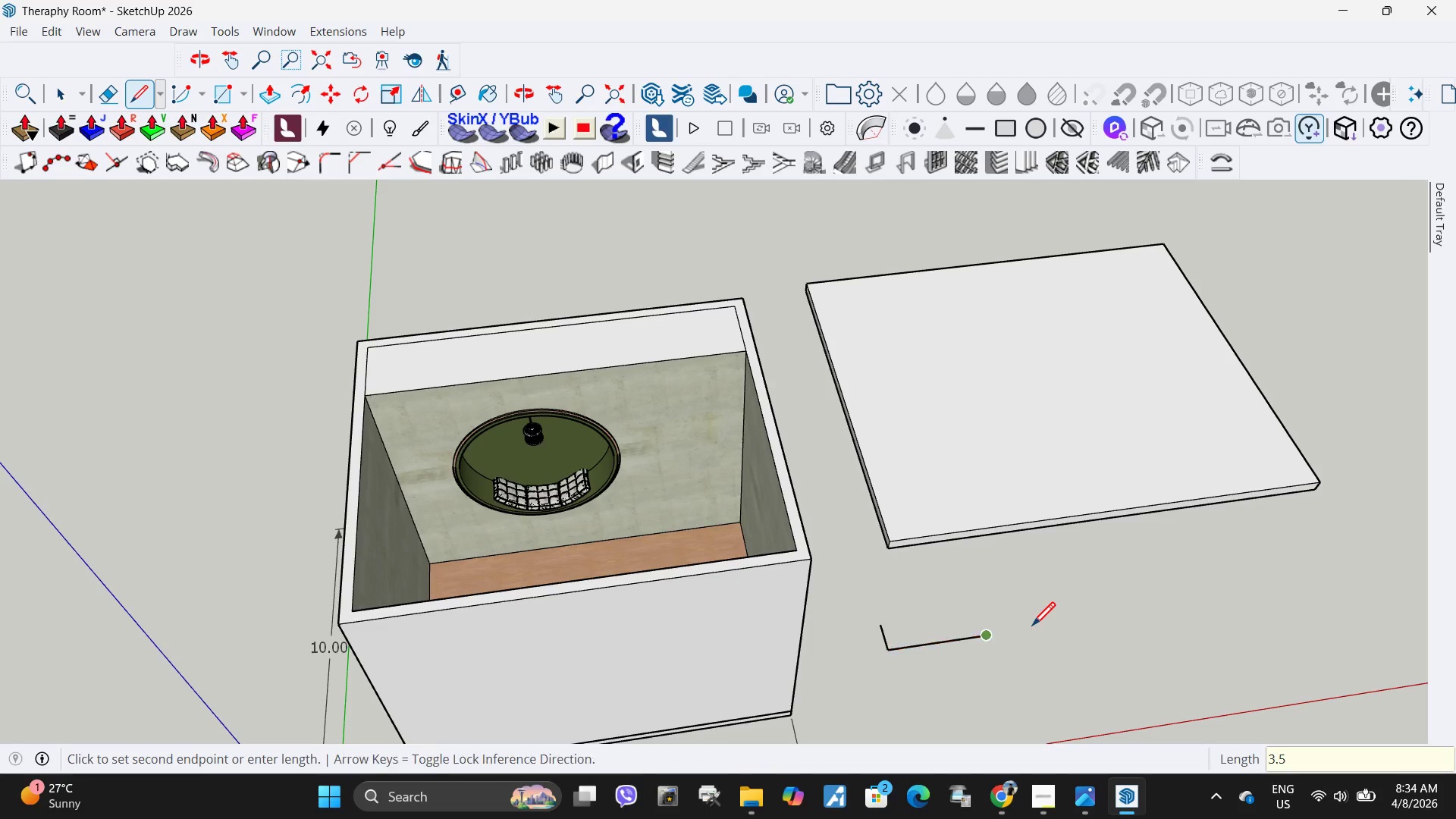 
key(NumpadEnter)
 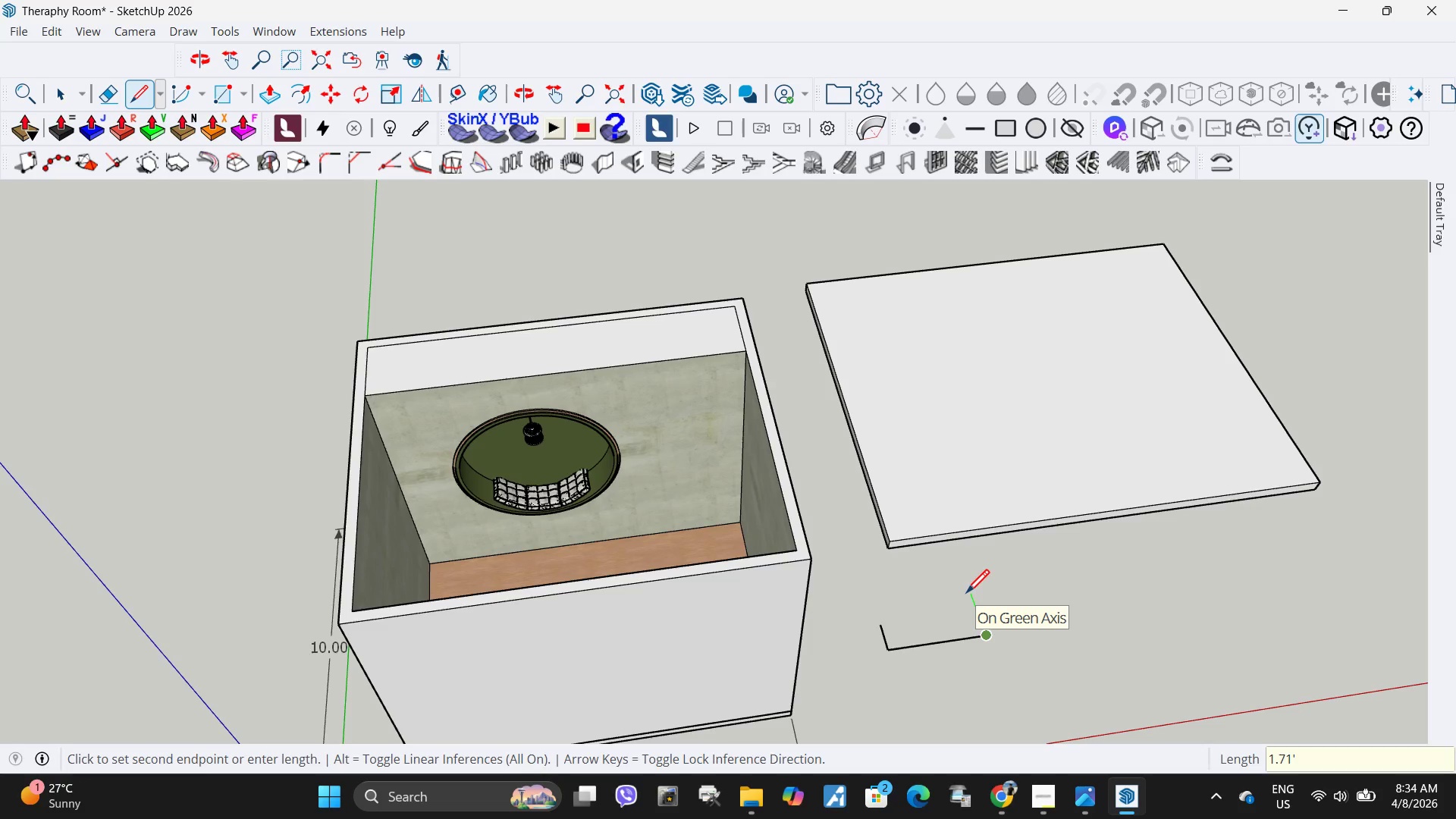 
key(Numpad1)
 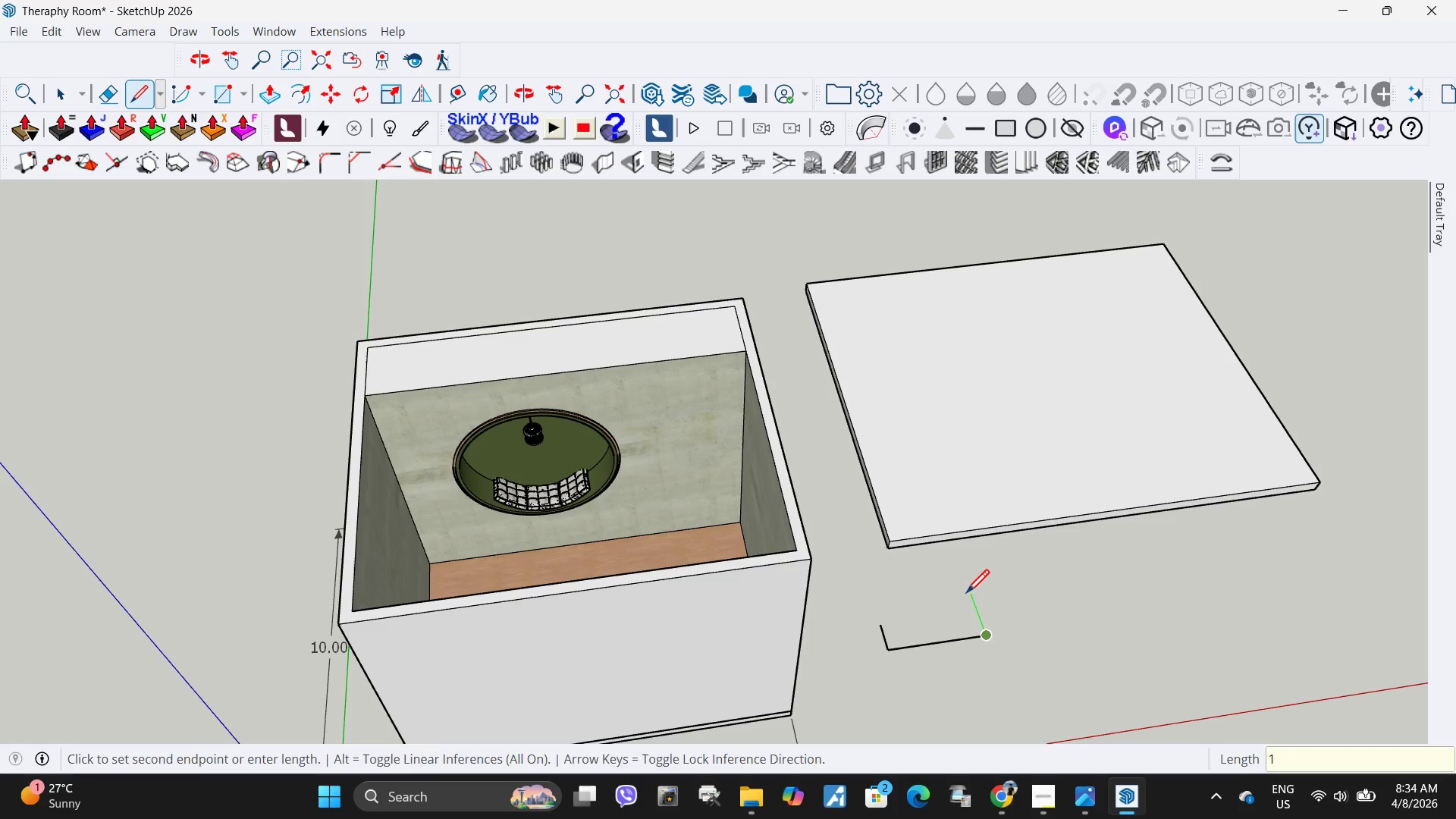 
key(NumpadEnter)
 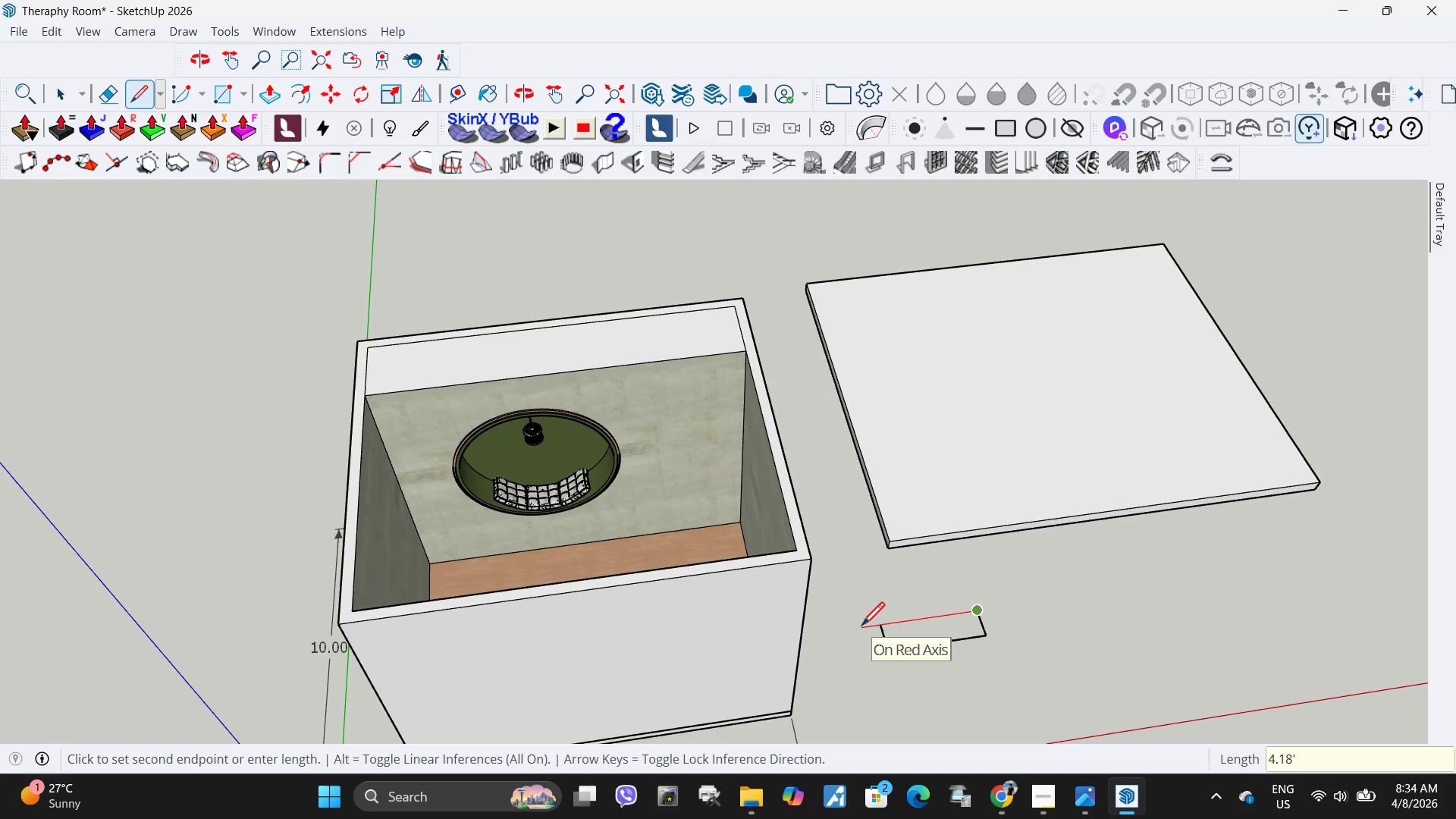 
key(Numpad3)
 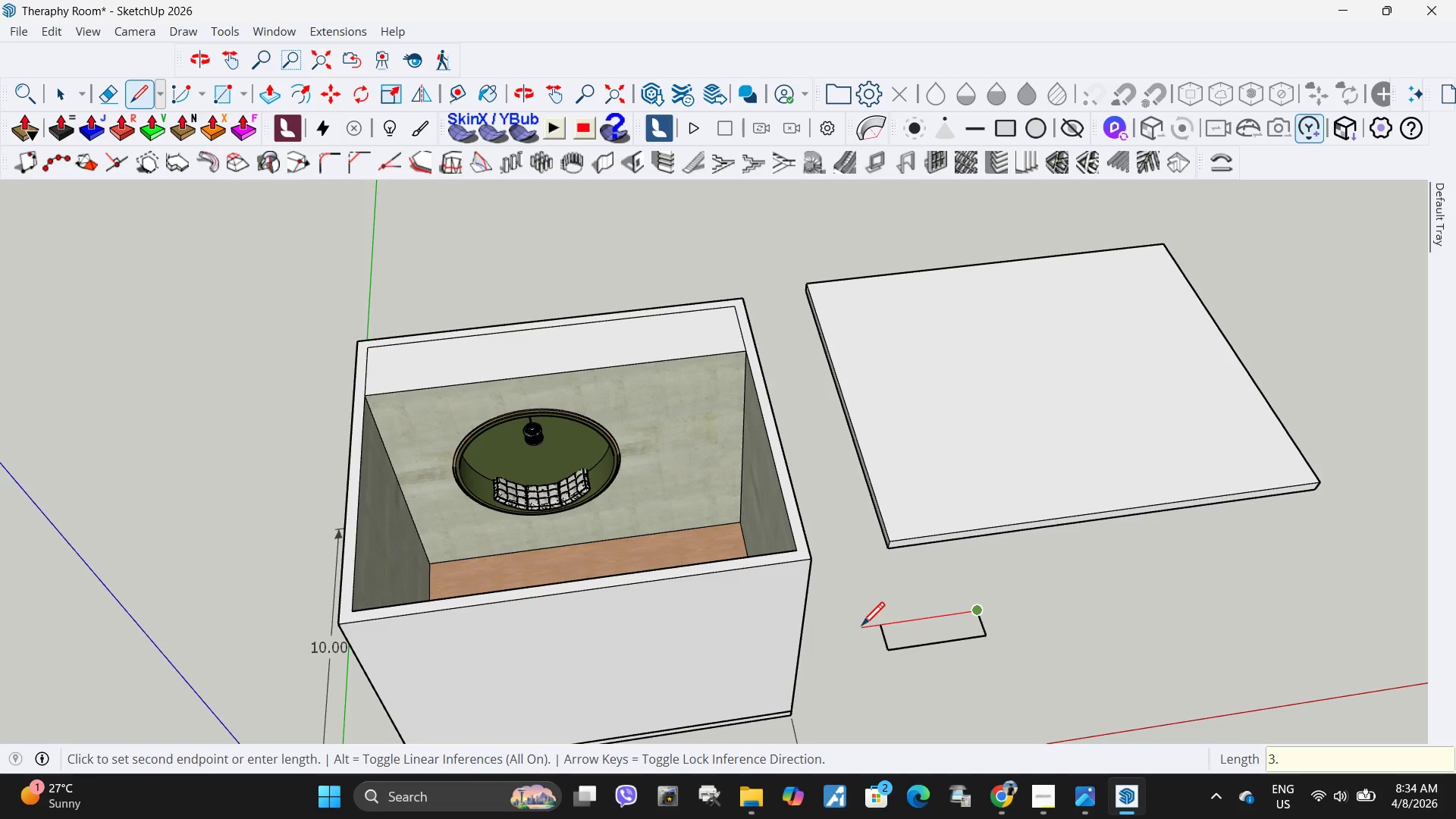 
key(NumpadDecimal)
 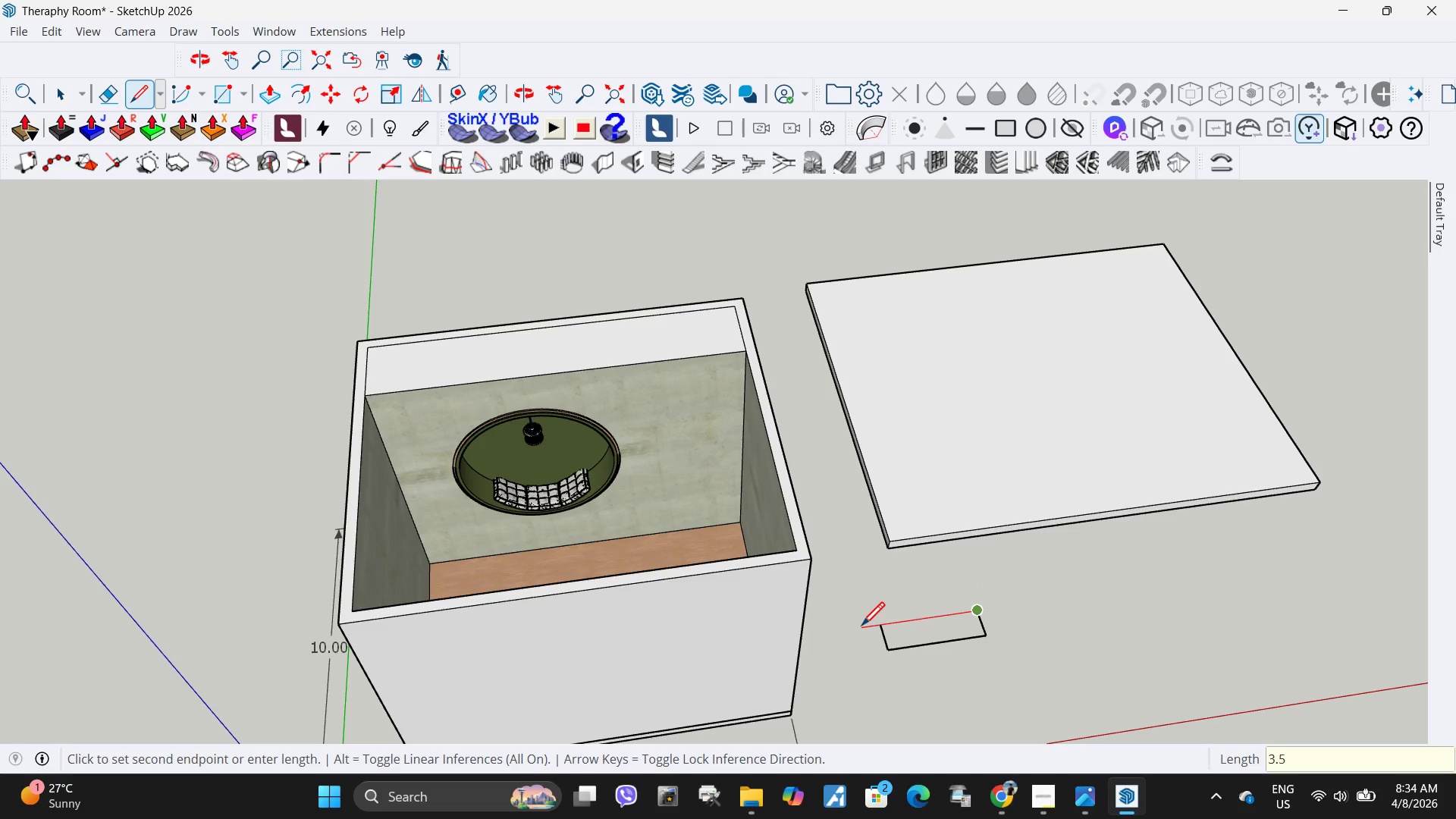 
key(Numpad5)
 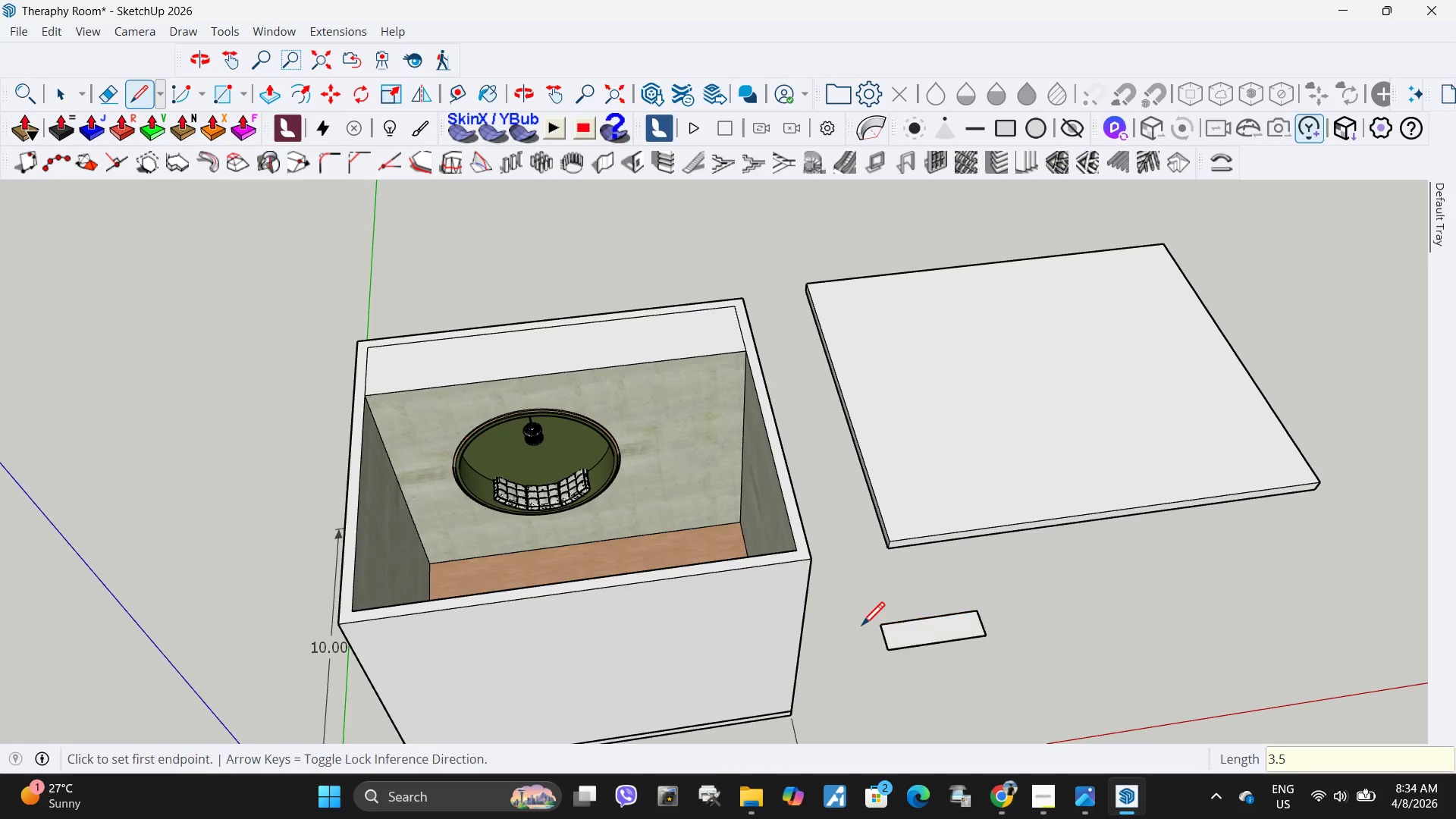 
key(NumpadEnter)
 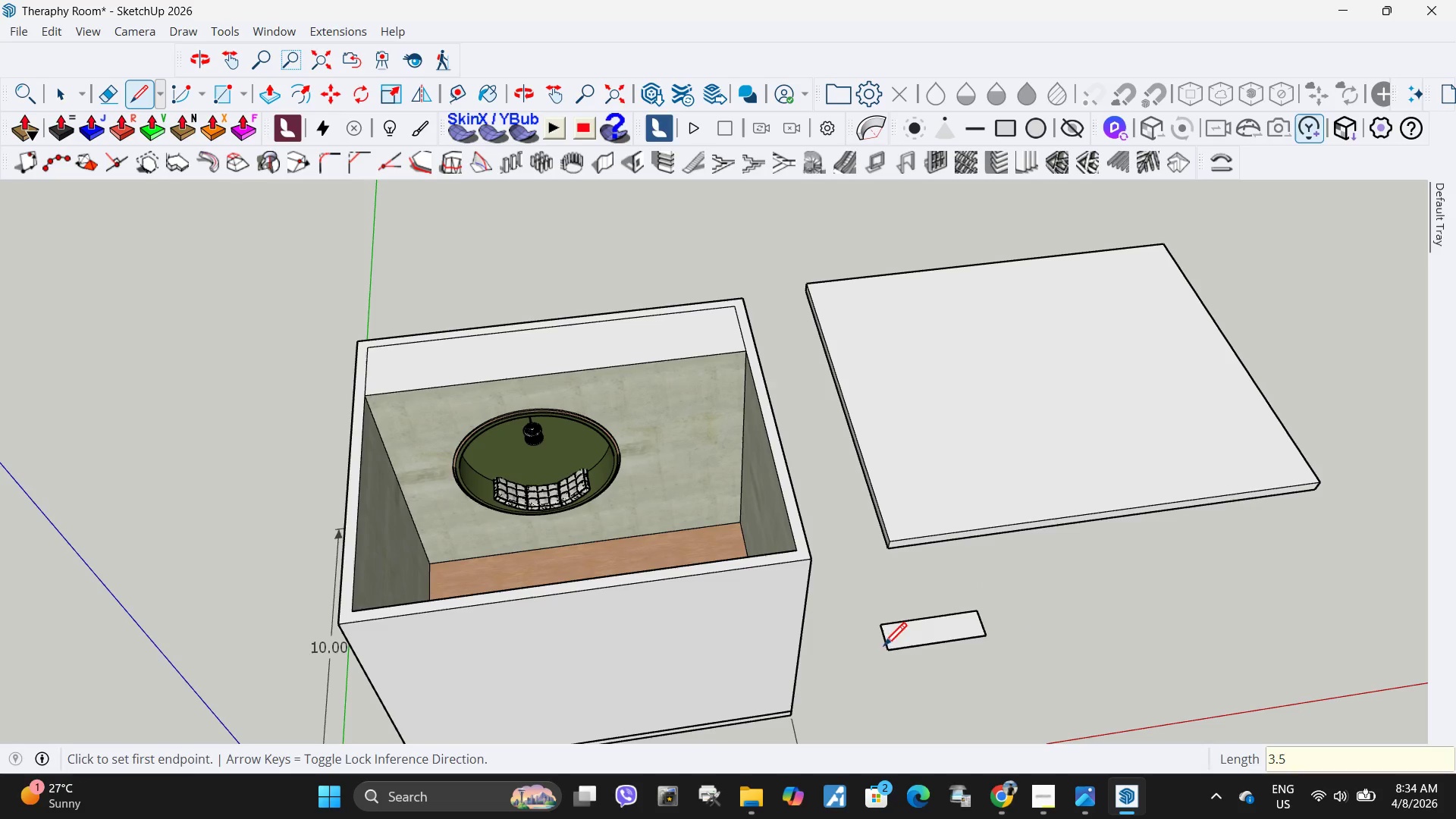 
key(Space)
 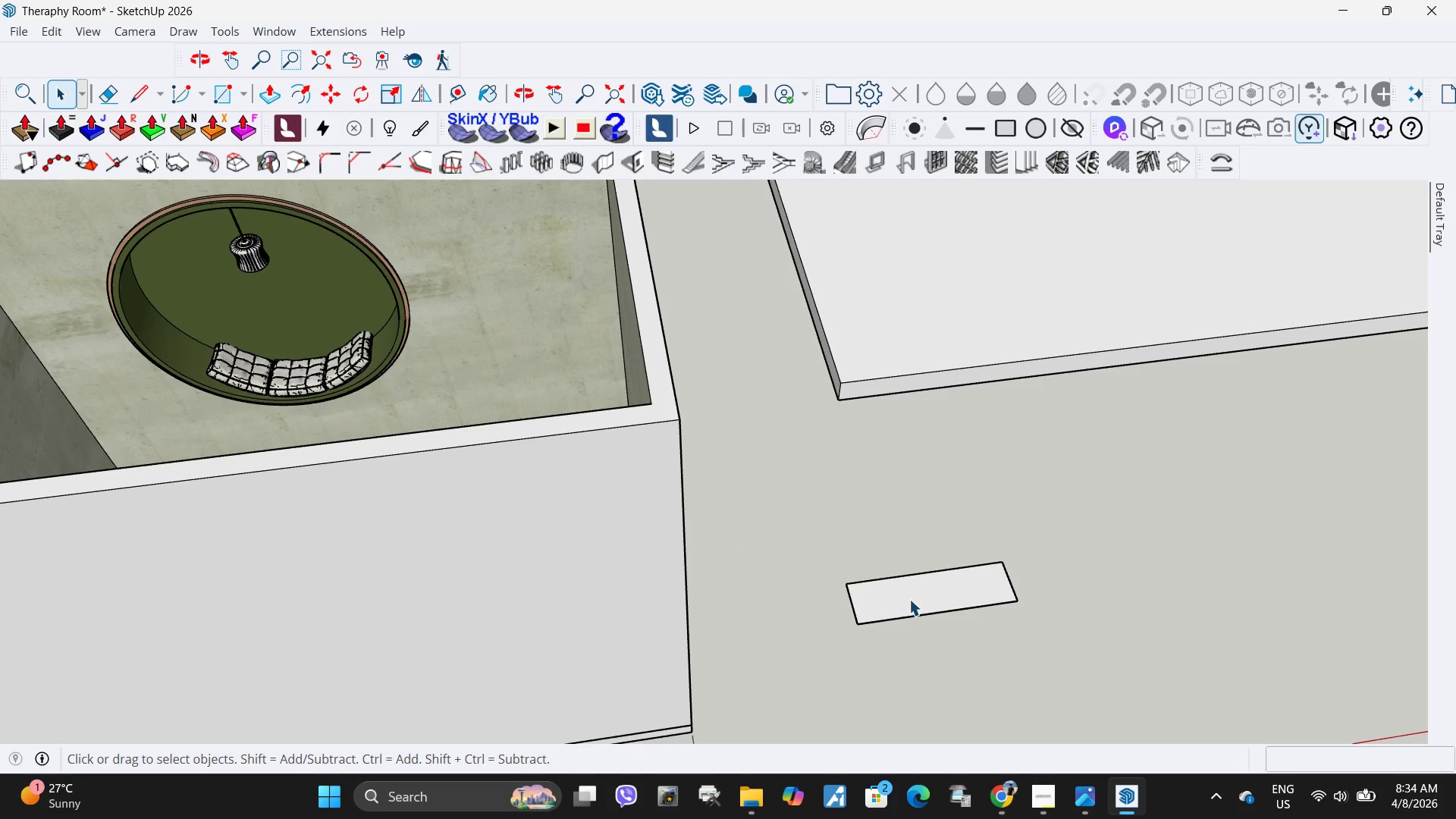 
left_click([909, 599])
 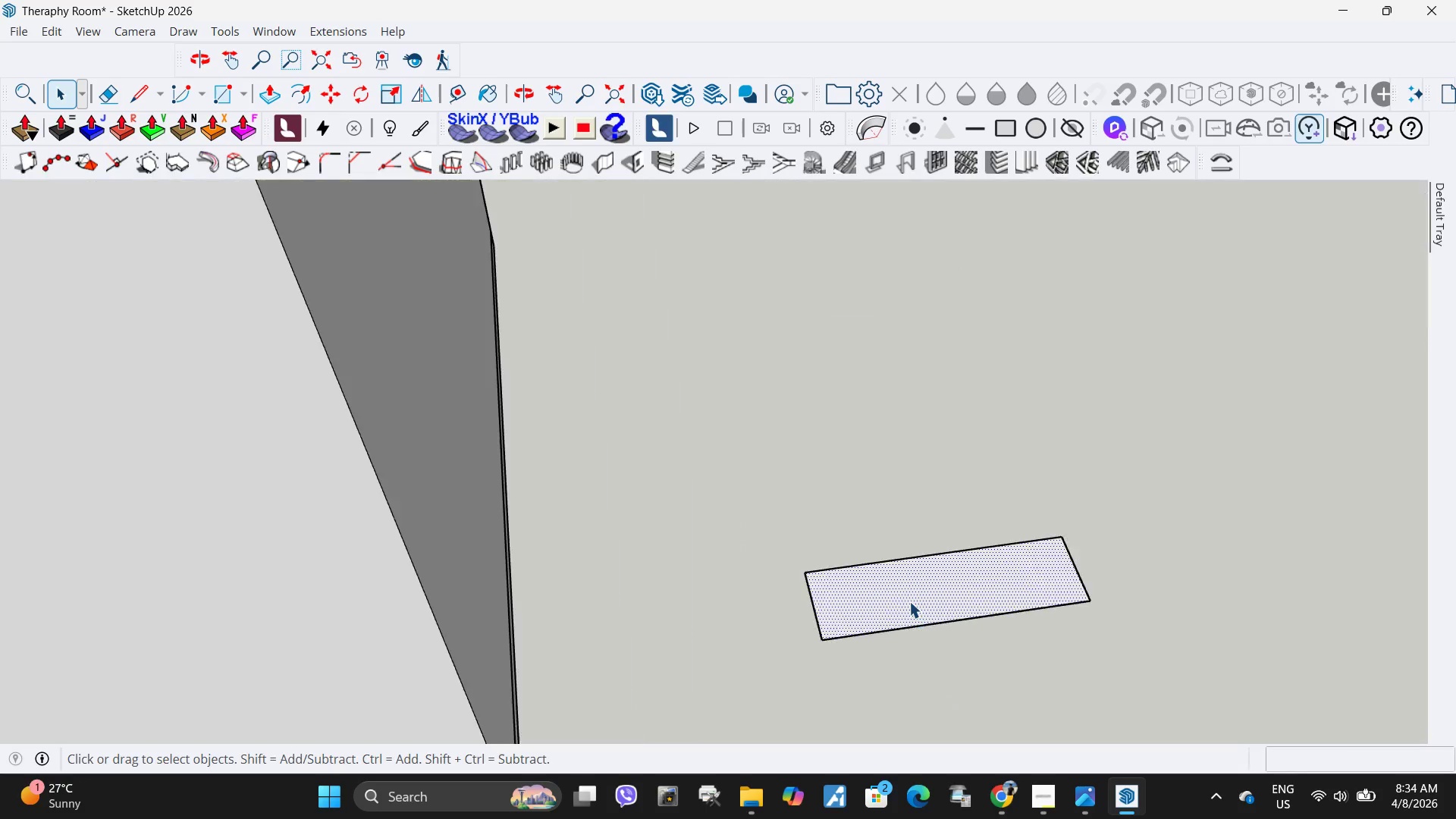 
scroll: coordinate [938, 695], scroll_direction: up, amount: 6.0
 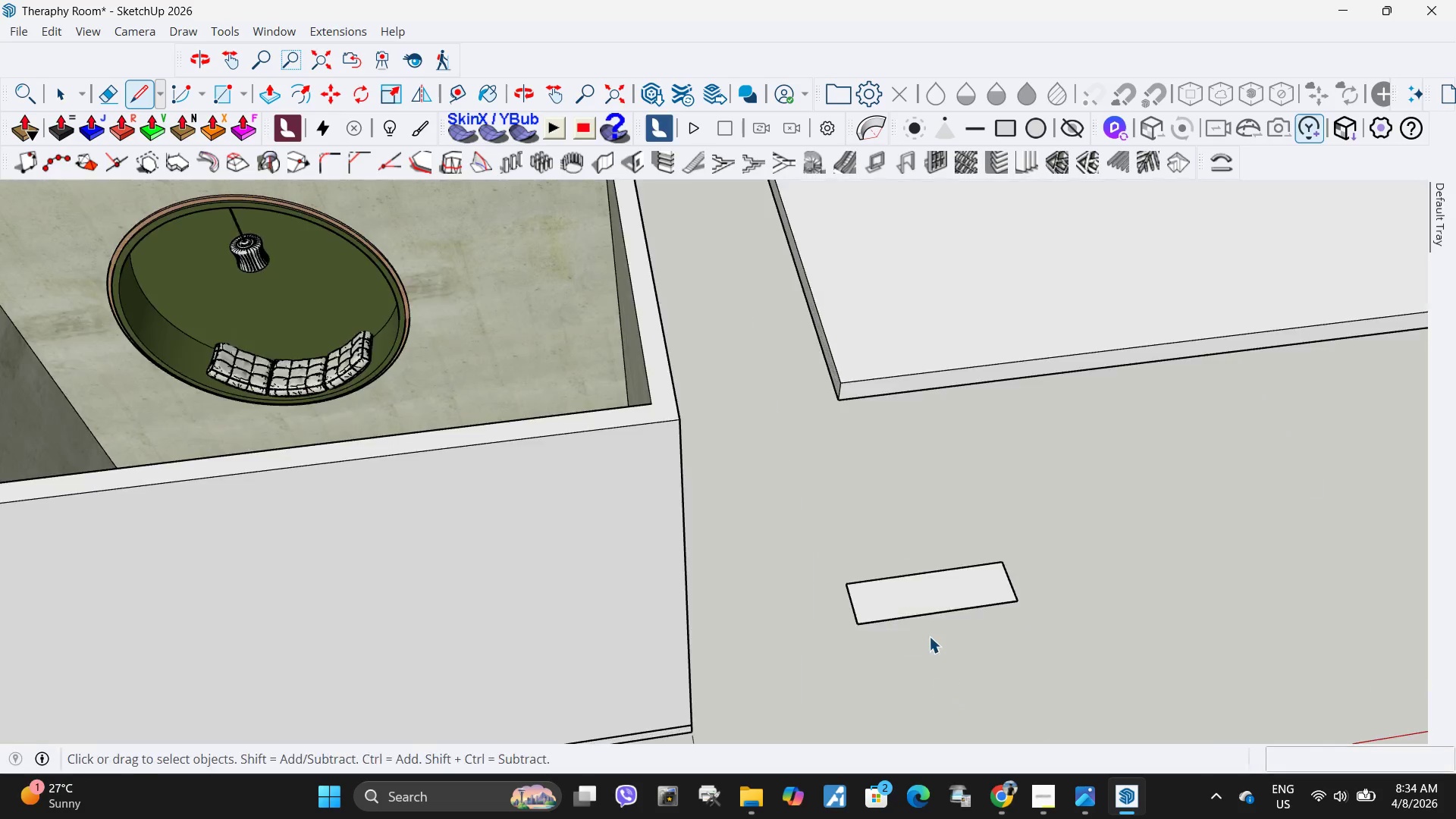 
key(P)
 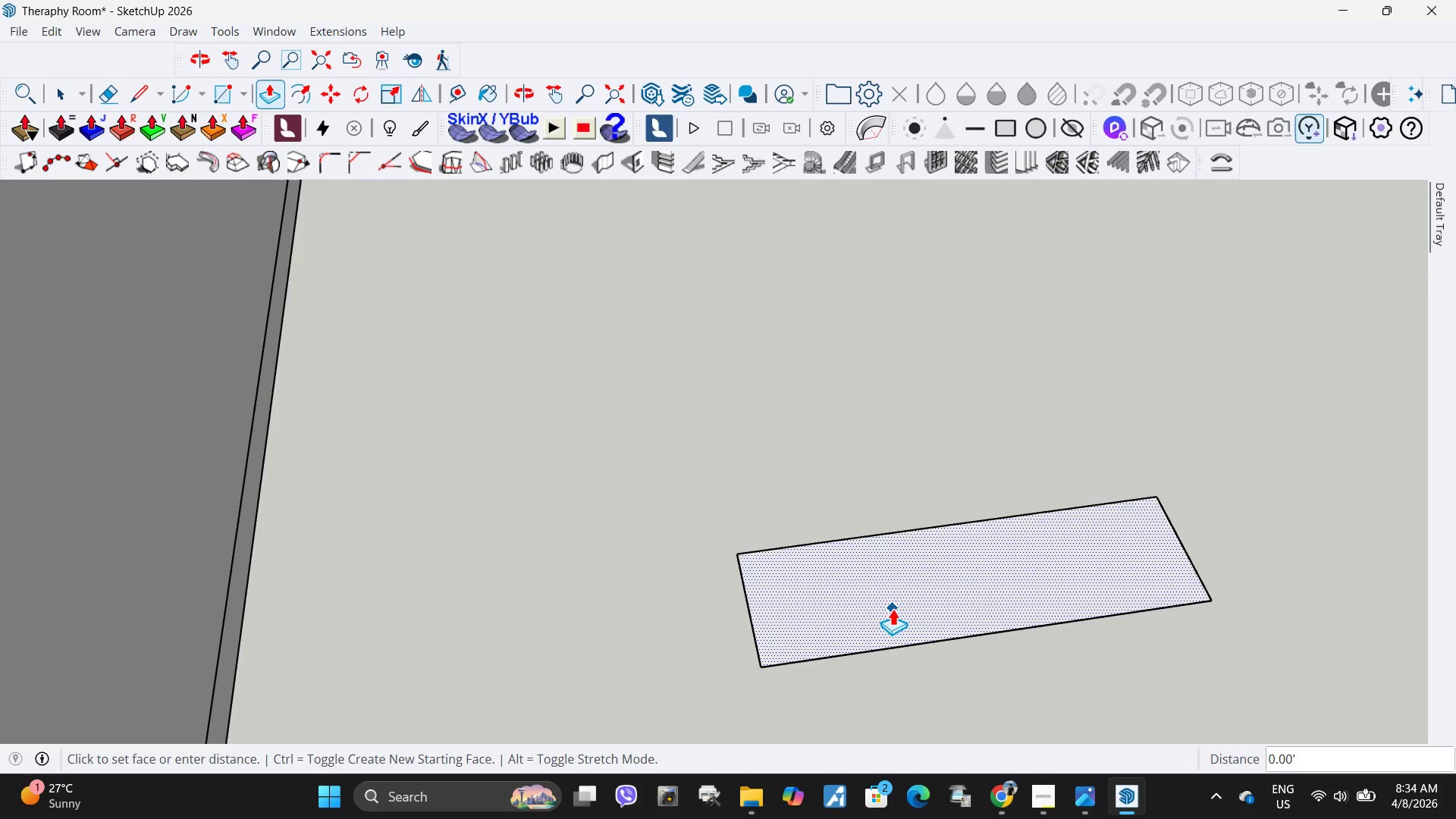 
left_click([893, 608])
 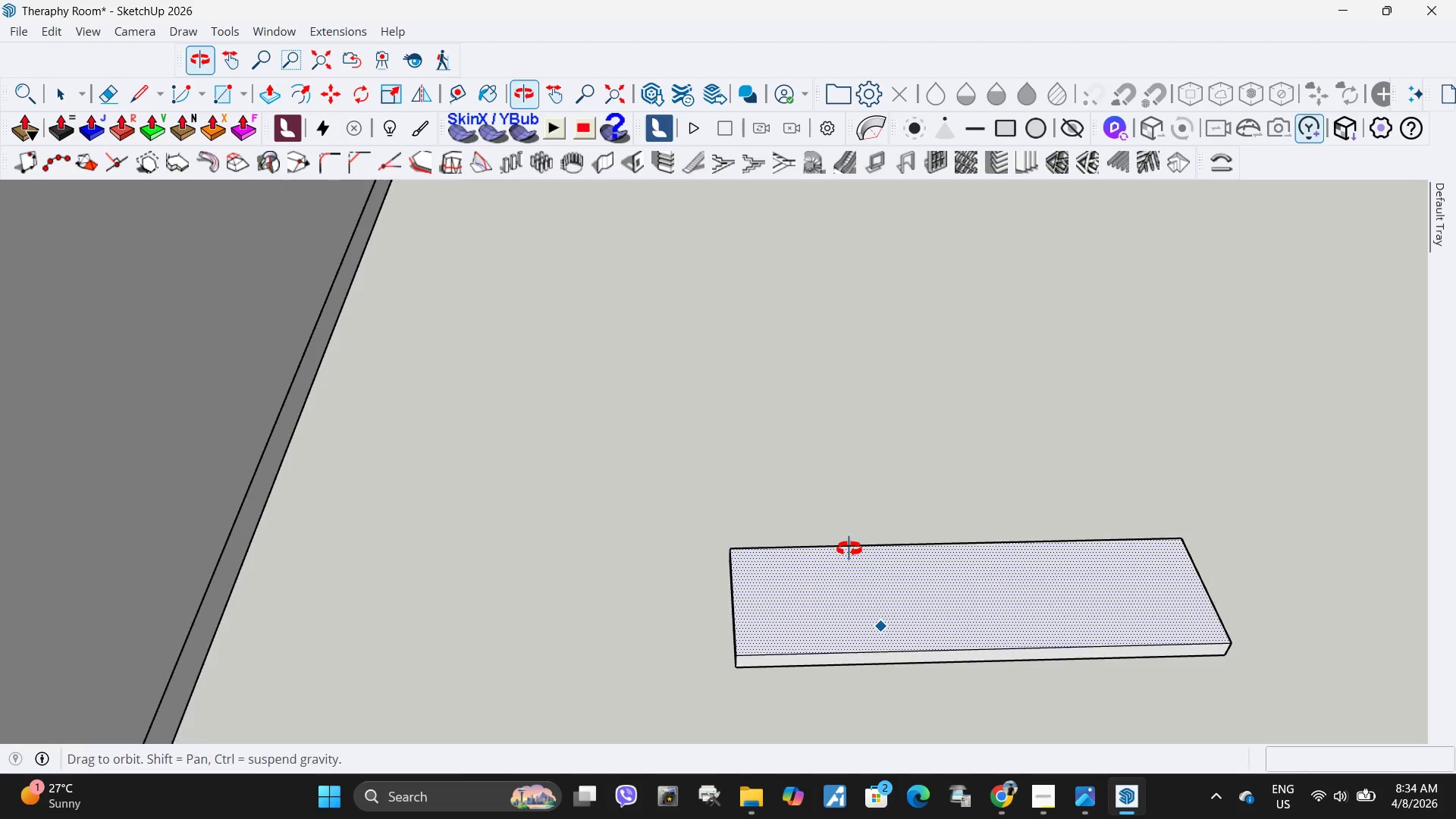 
scroll: coordinate [849, 611], scroll_direction: up, amount: 14.0
 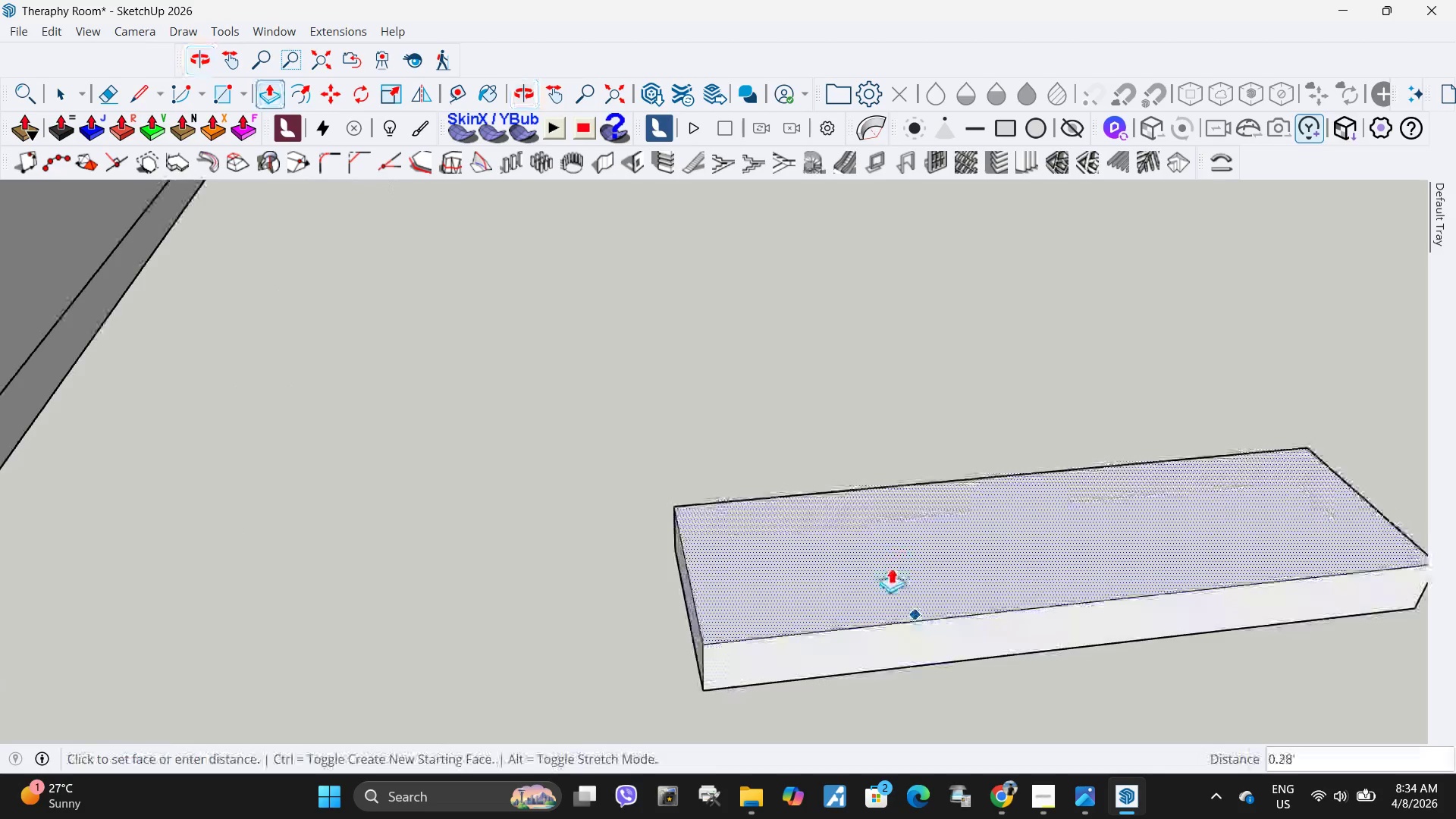 
key(Space)
 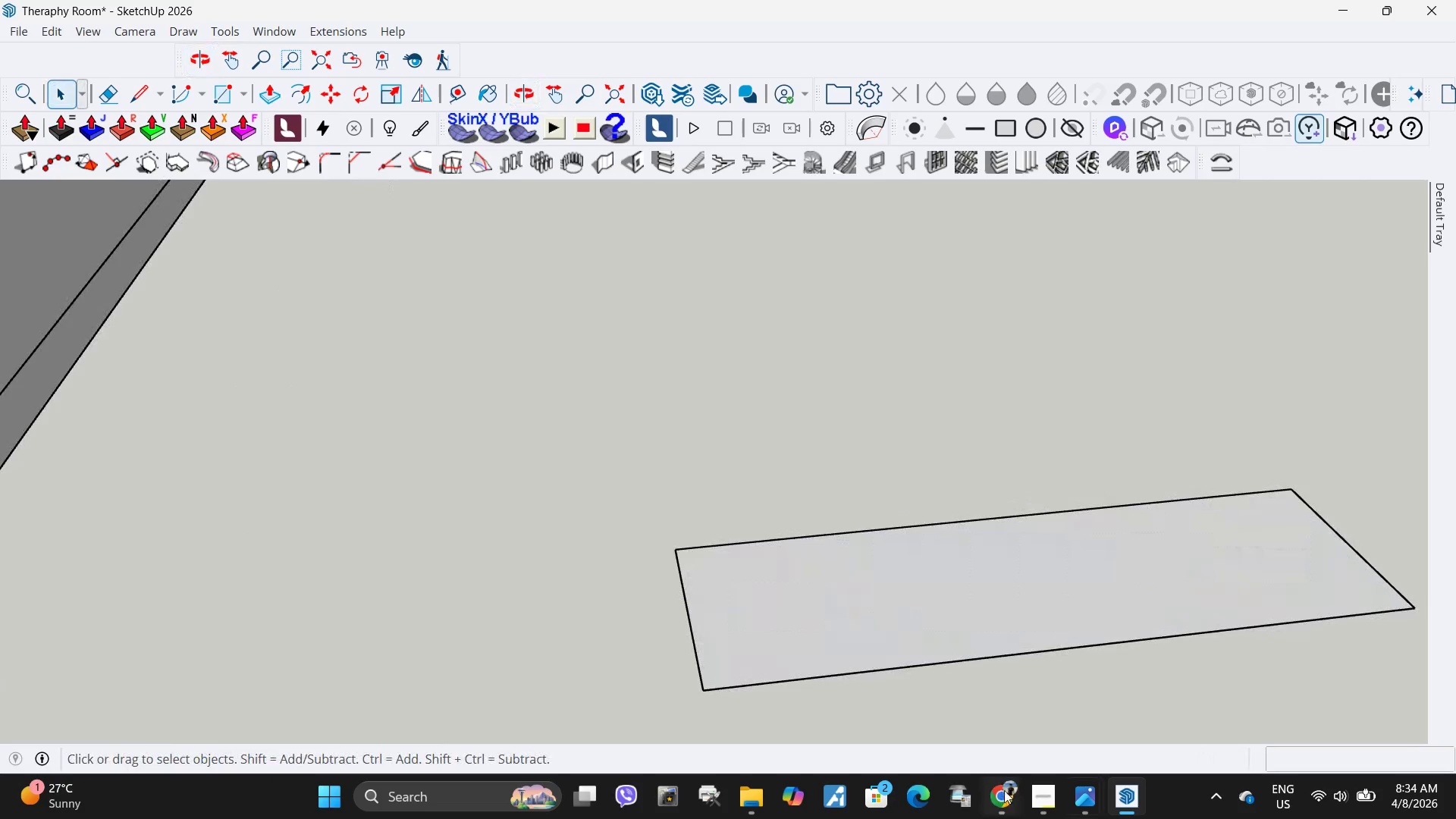 
left_click([999, 805])
 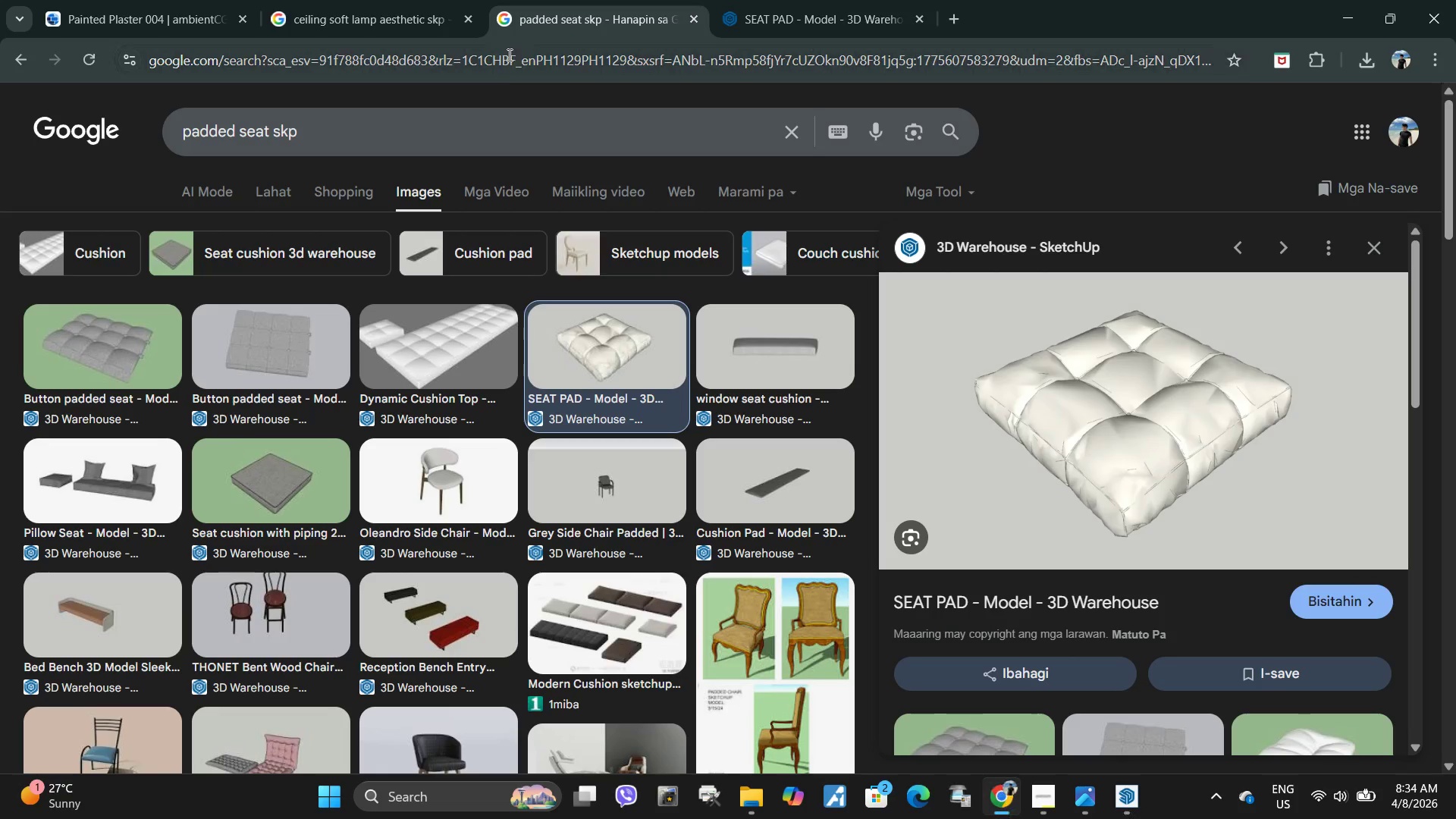 
left_click([508, 67])
 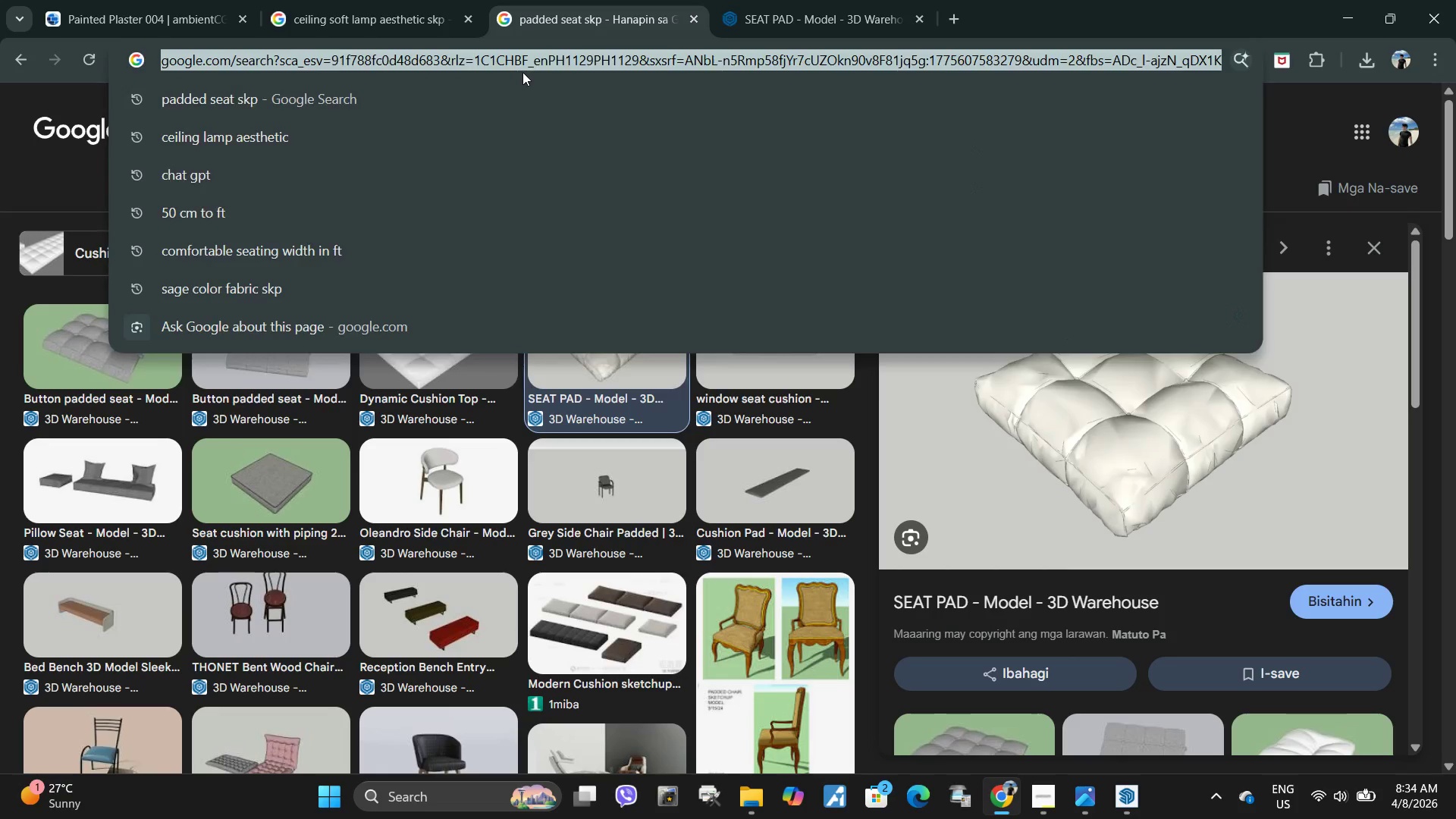 
type(hw thick s plywq)
key(Backspace)
key(Backspace)
type(ood shelves in ft)
 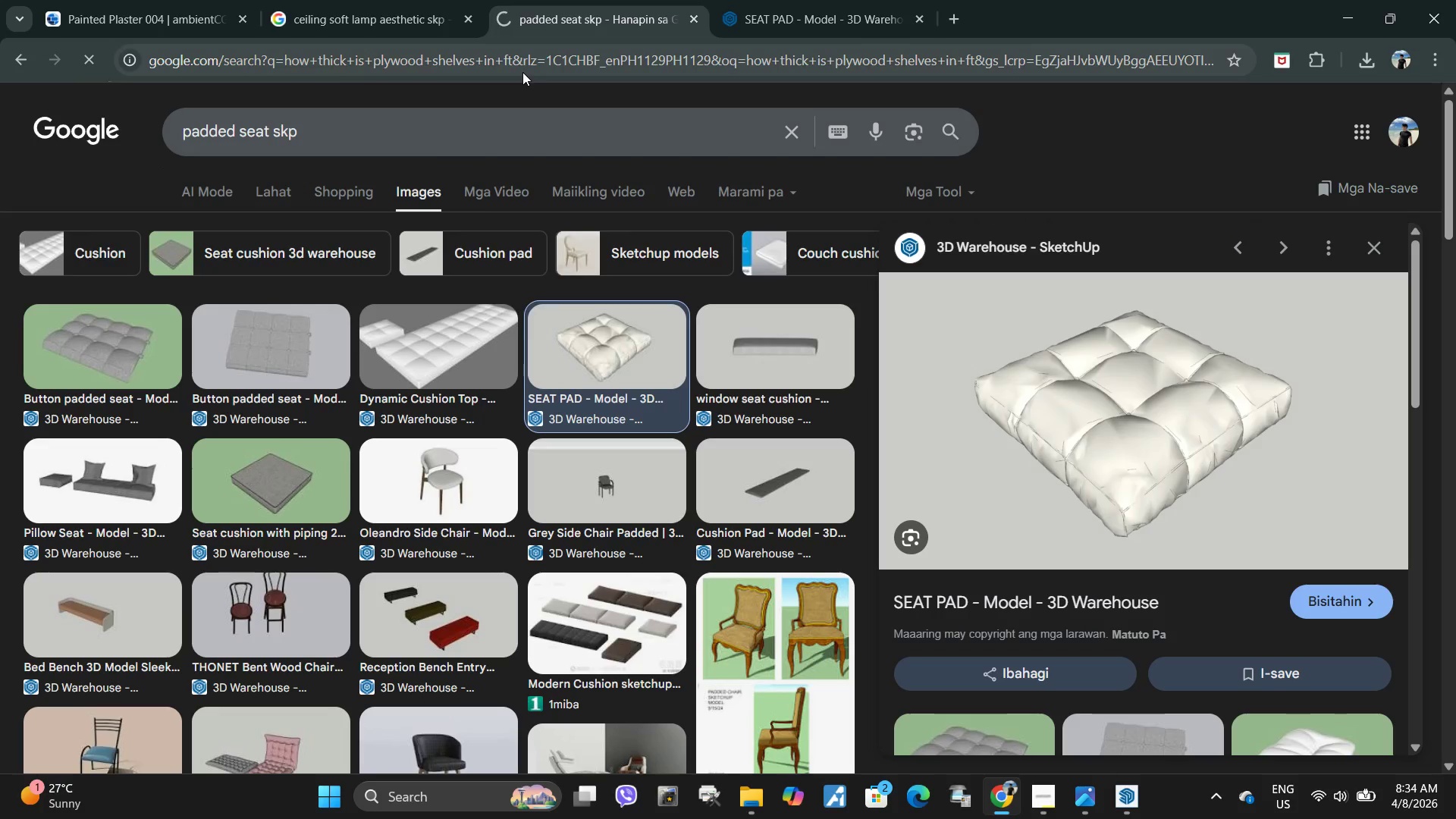 
key(Enter)
 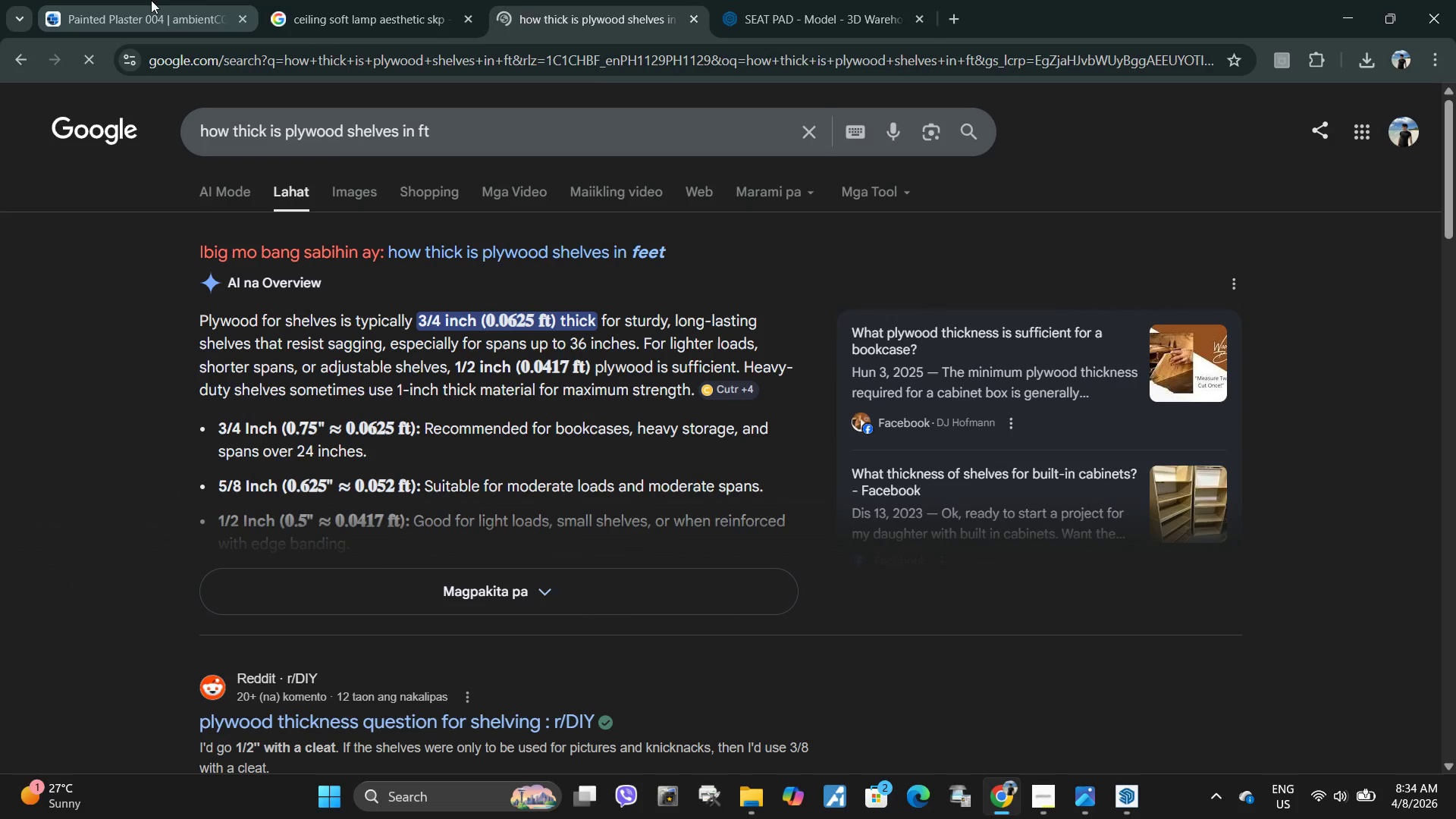 
wait(7.7)
 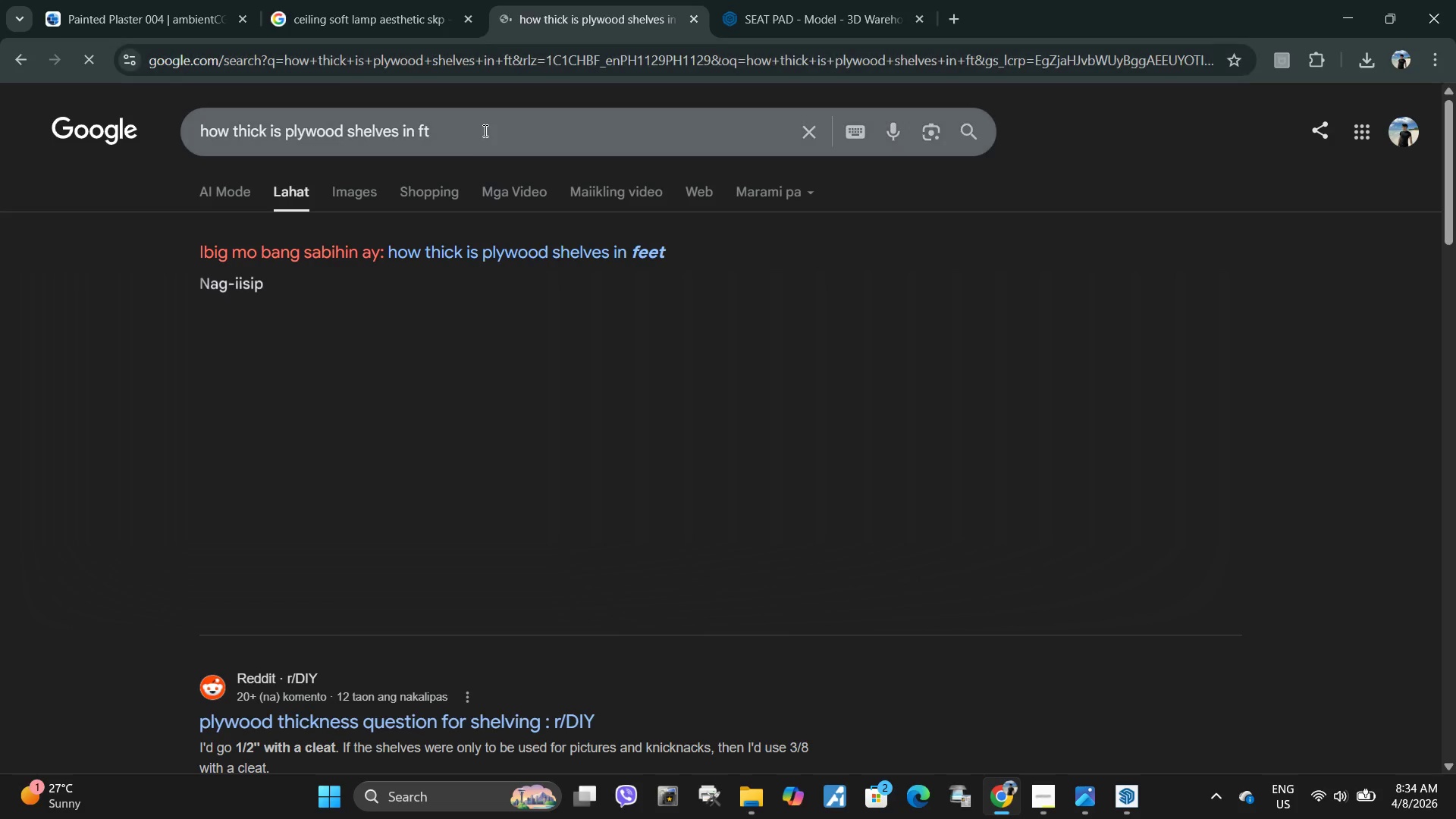 
left_click([469, 20])
 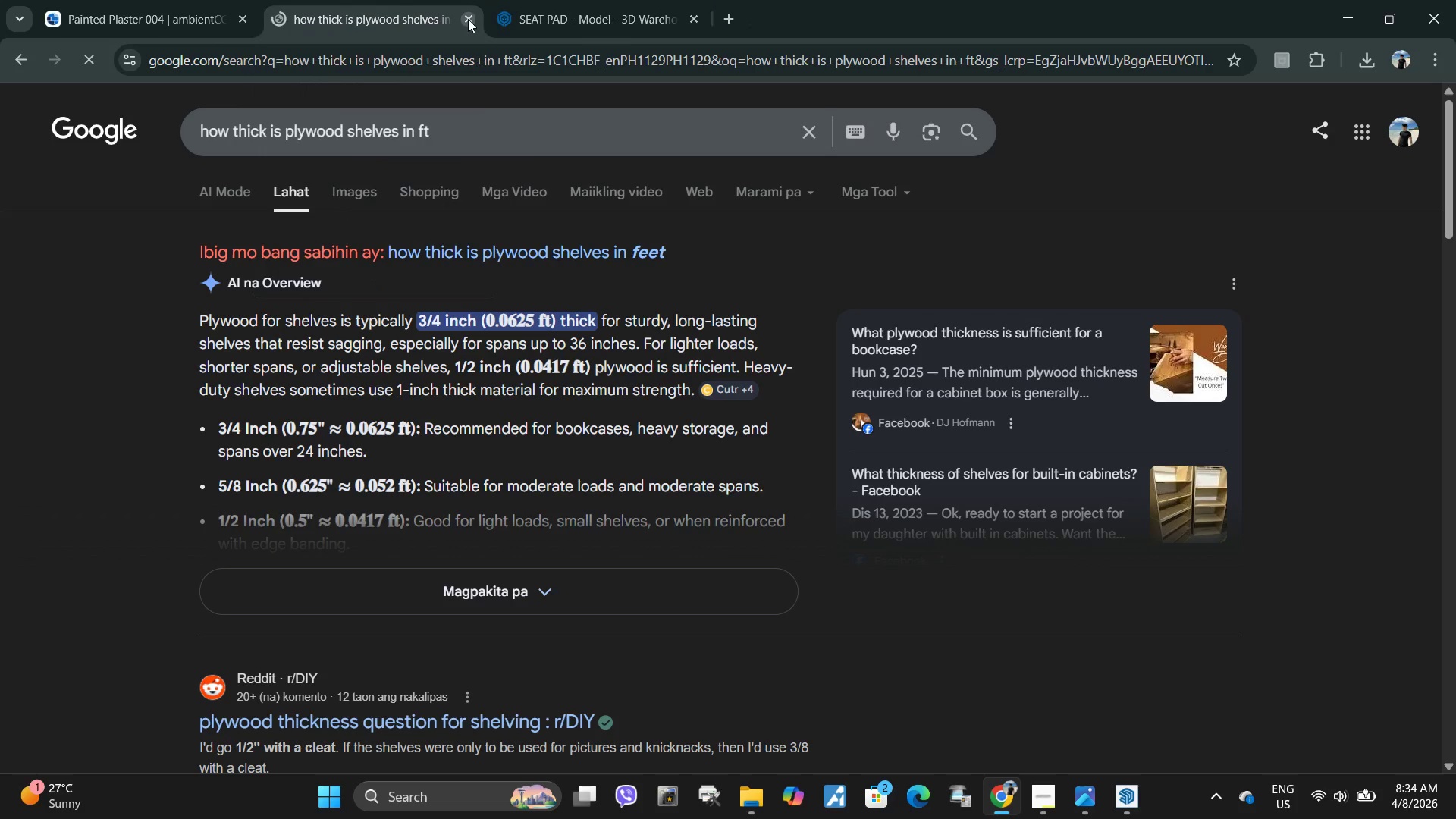 
left_click([468, 19])
 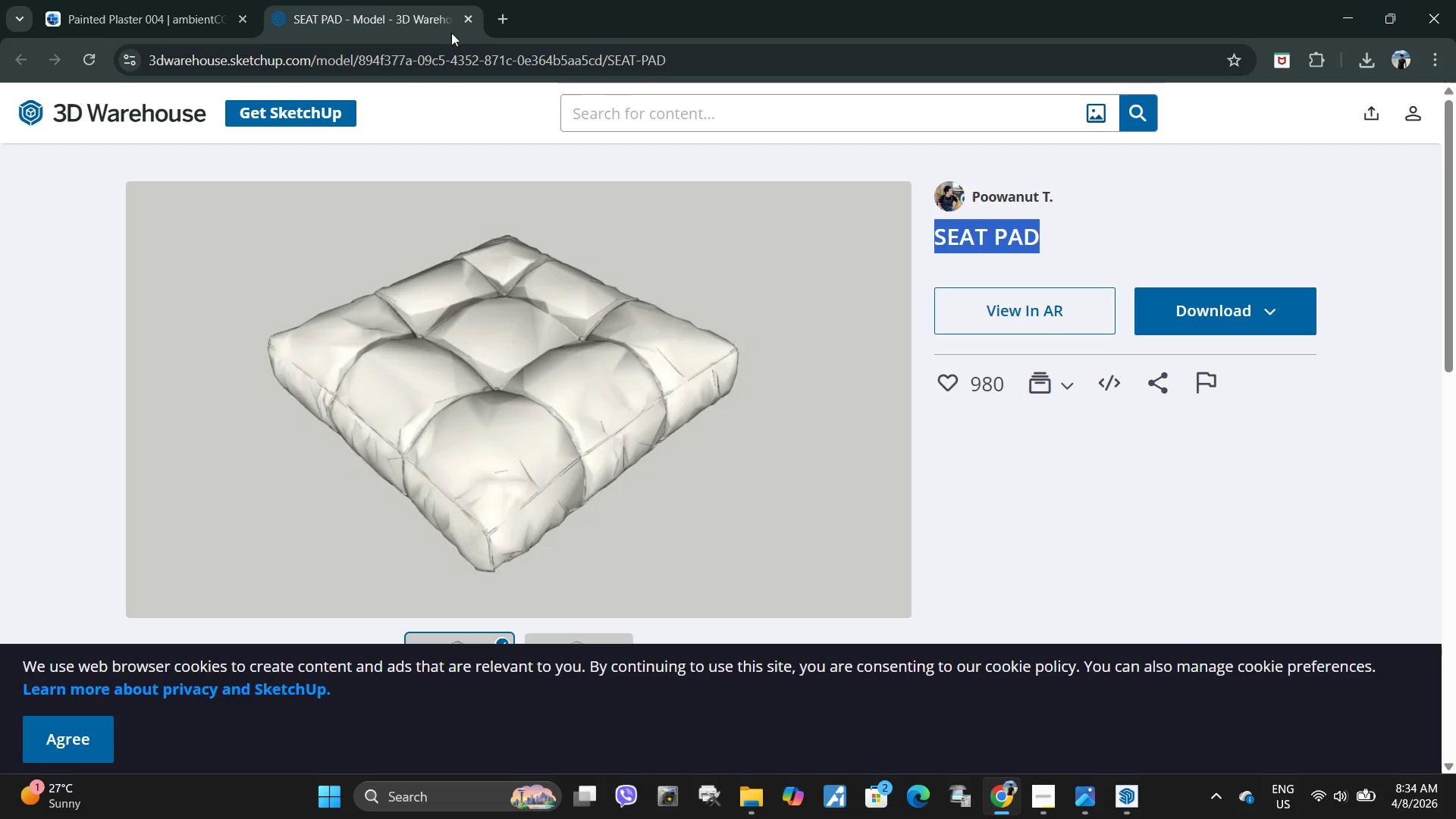 
left_click([466, 25])
 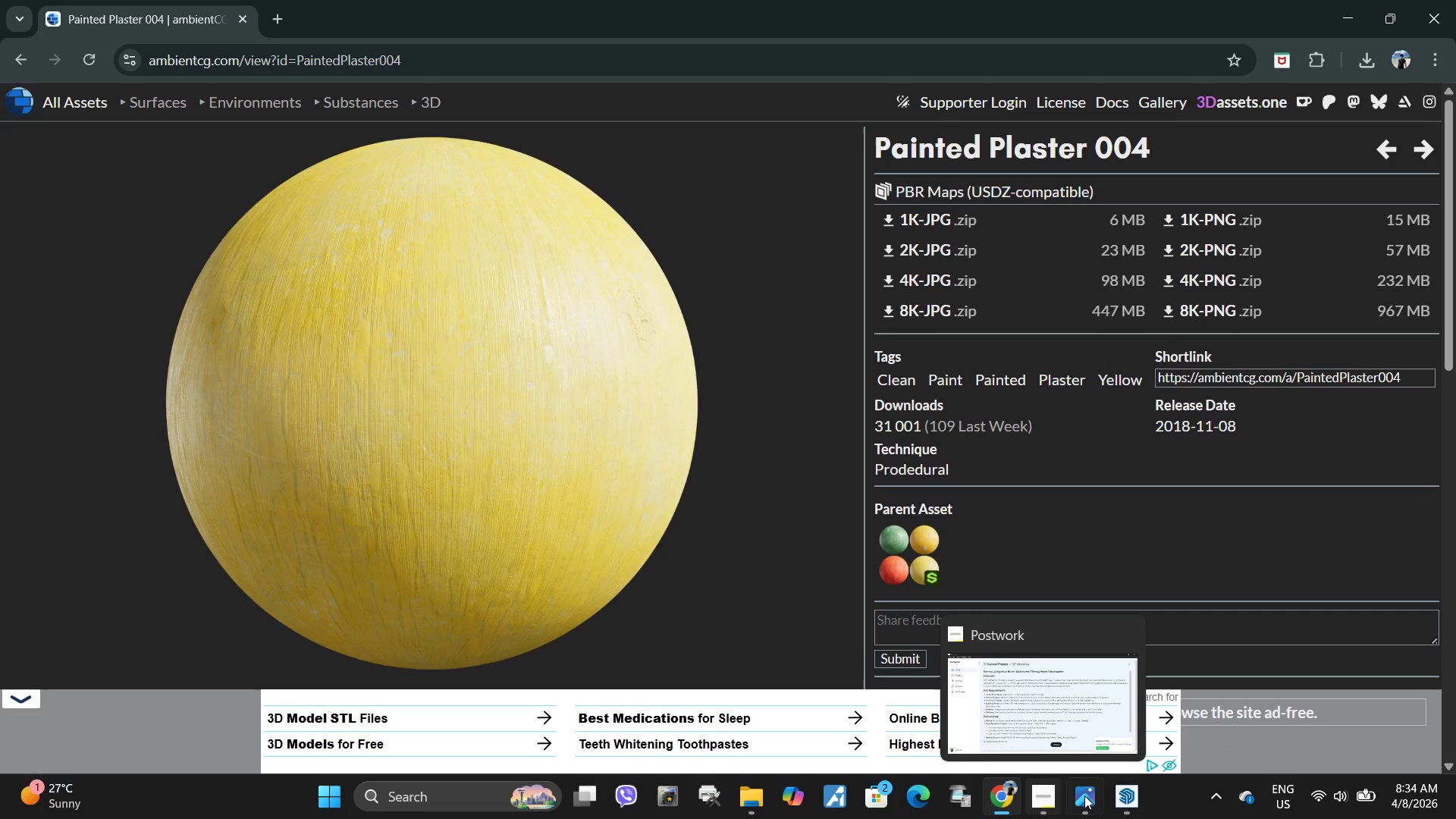 
left_click([1122, 802])
 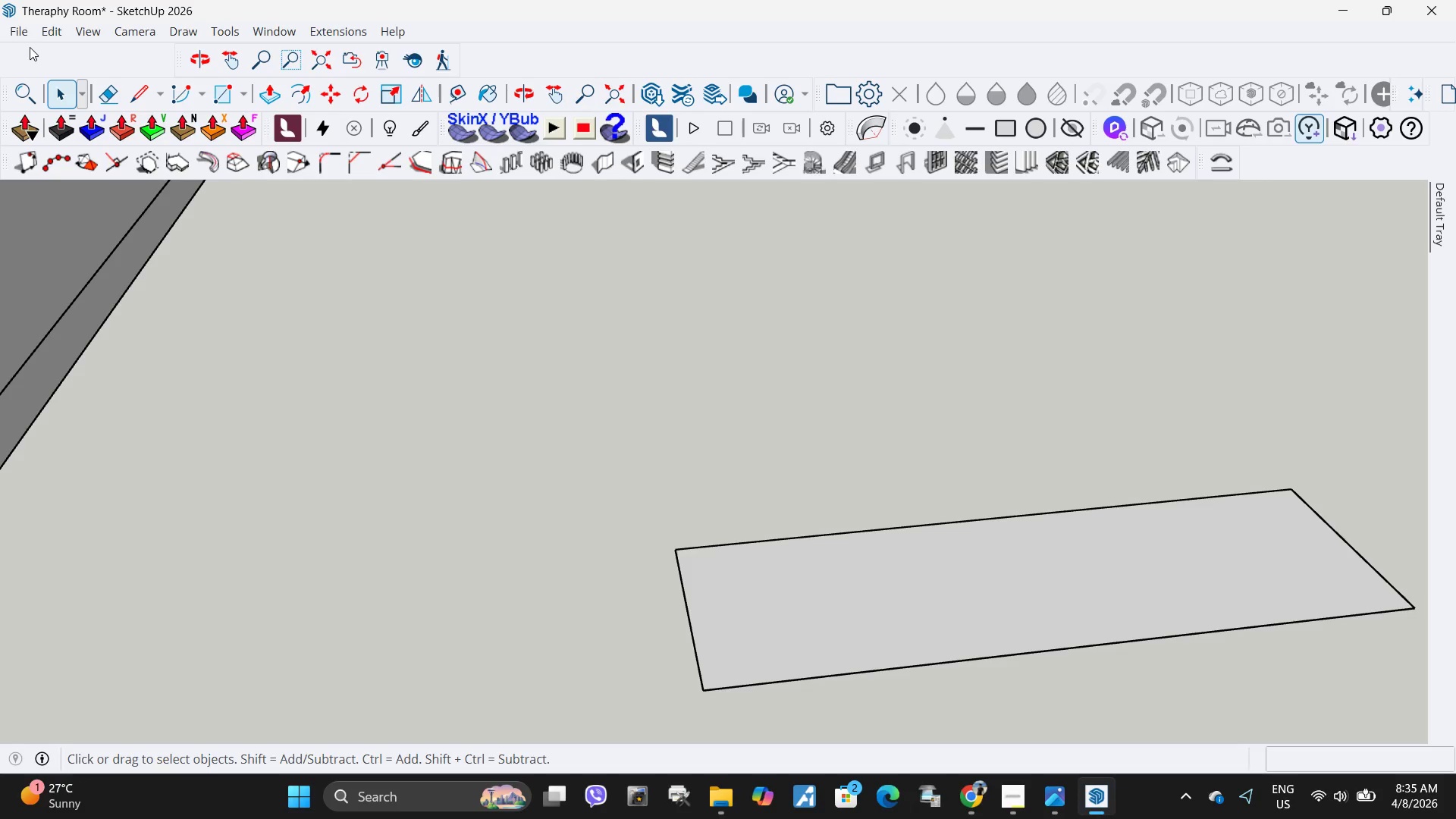 
left_click([18, 36])
 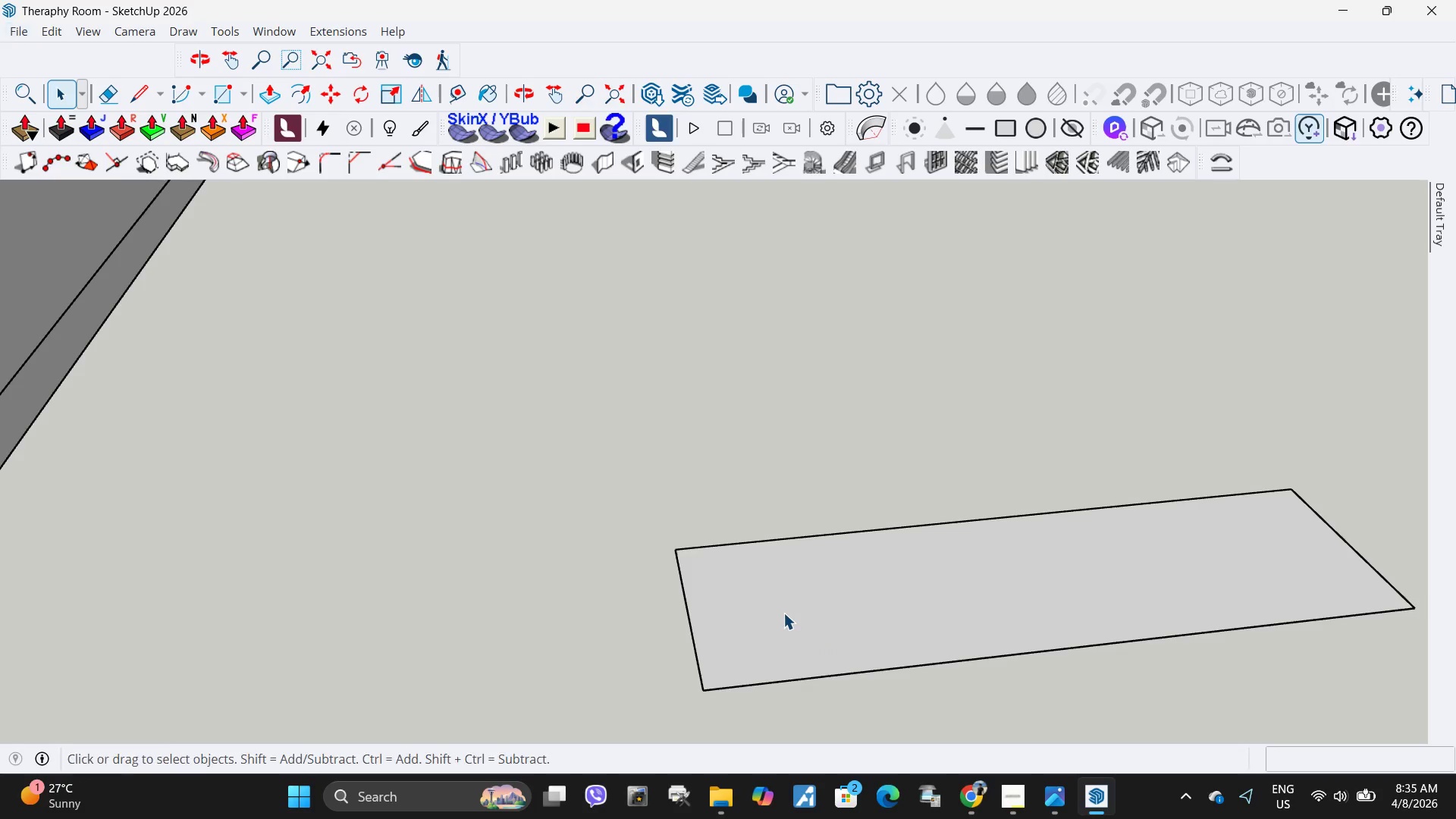 
left_click([811, 607])
 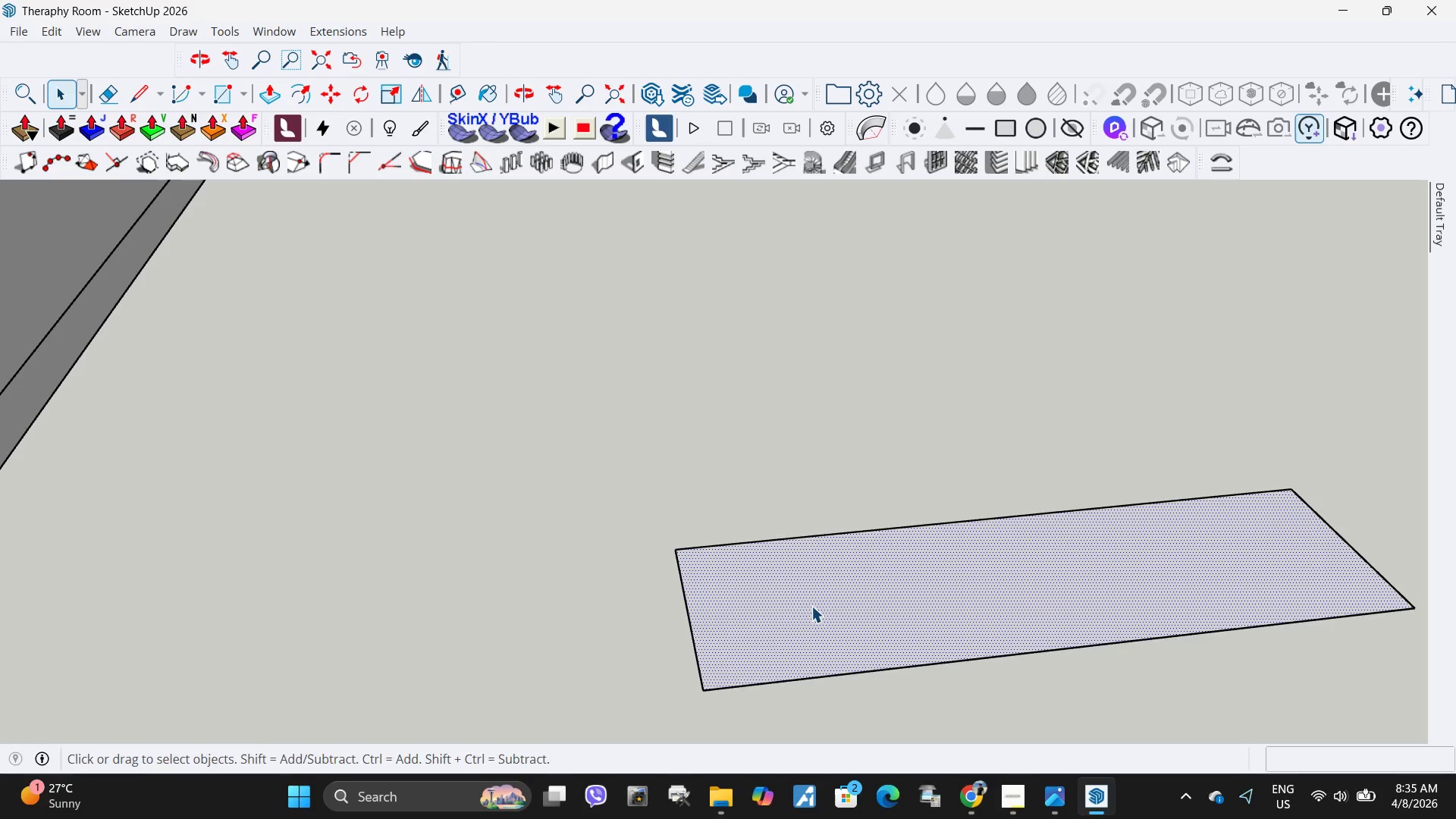 
key(P)
 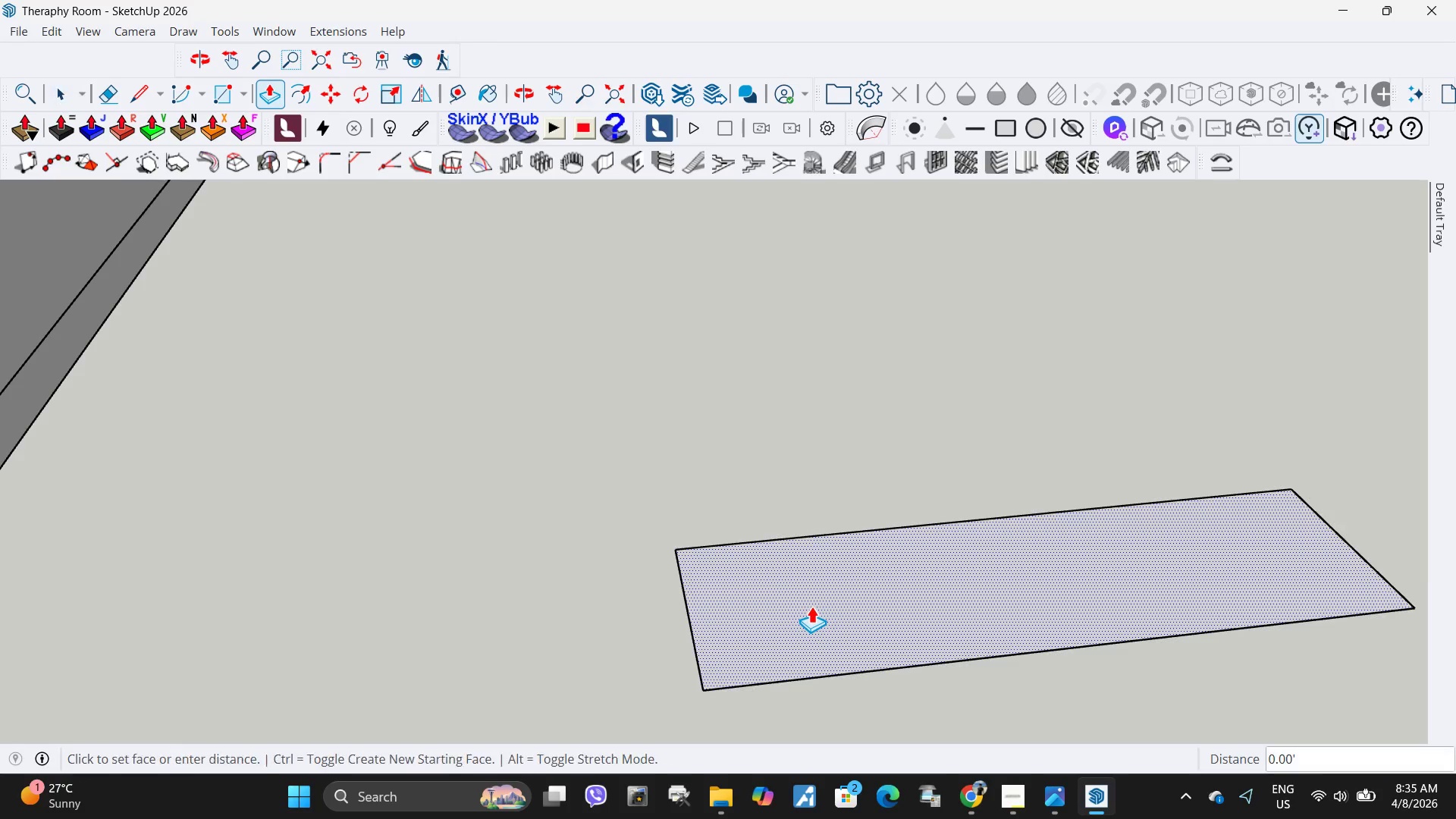 
left_click([811, 606])
 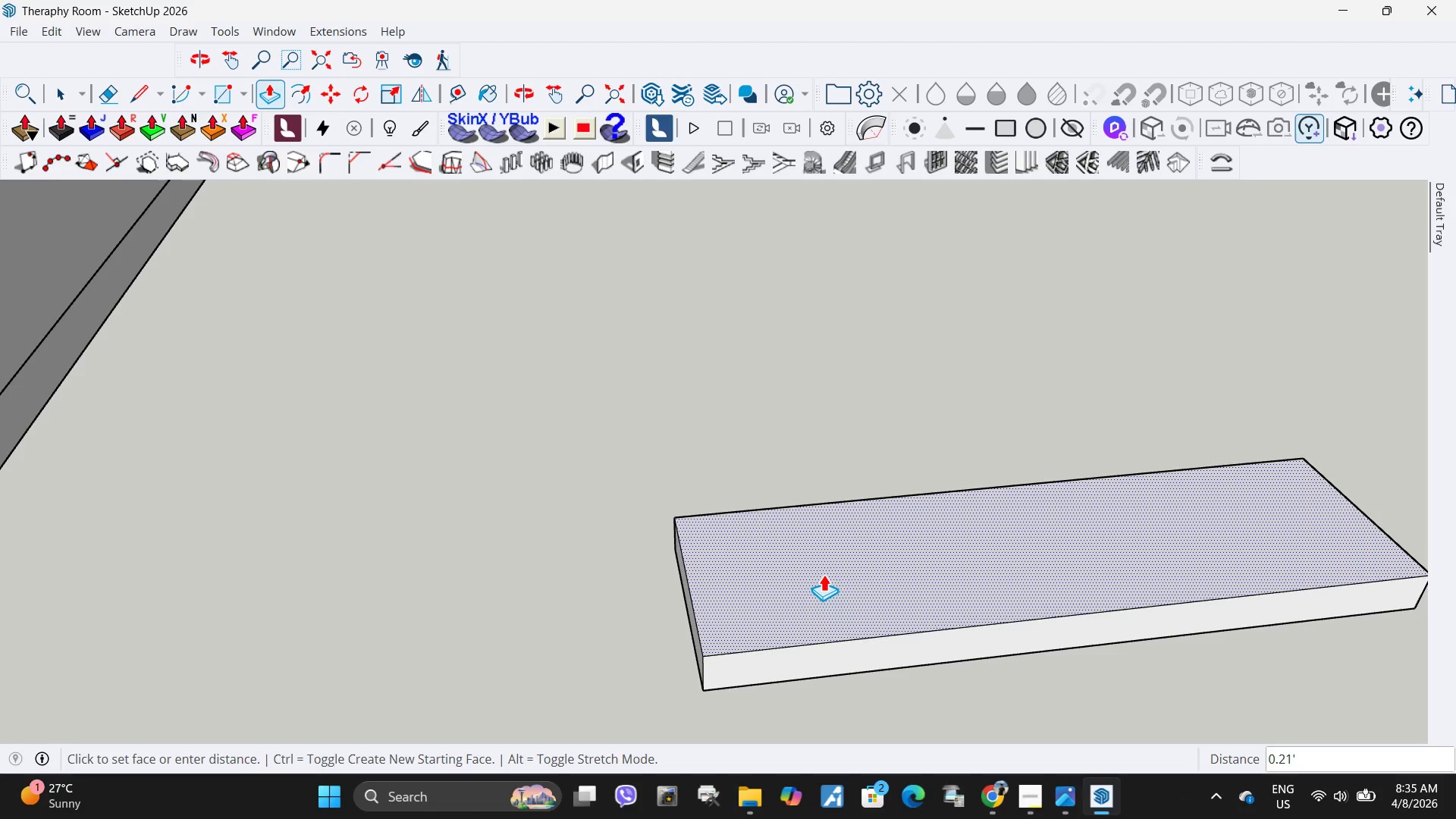 
key(NumpadDecimal)
 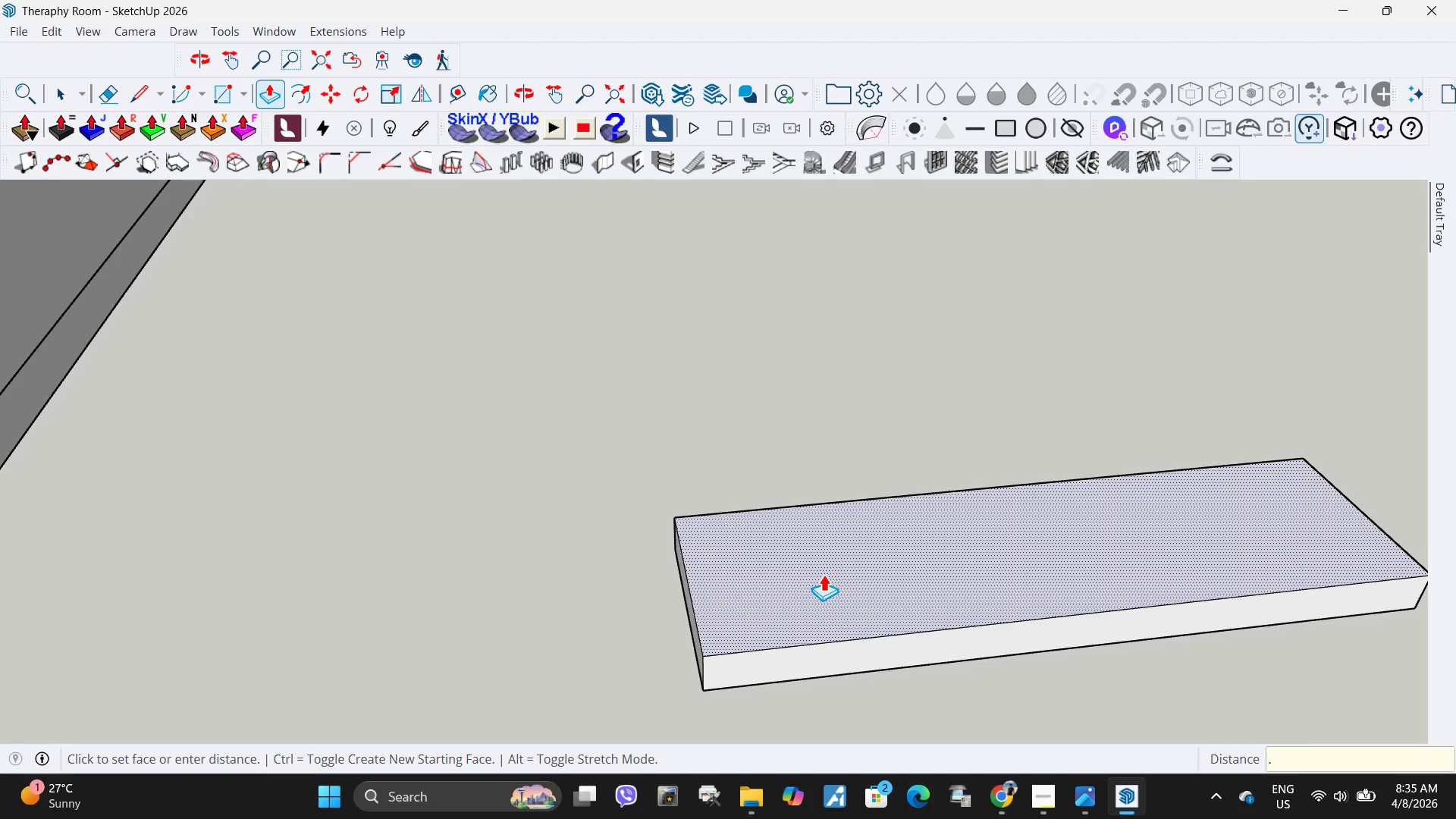 
key(Numpad0)
 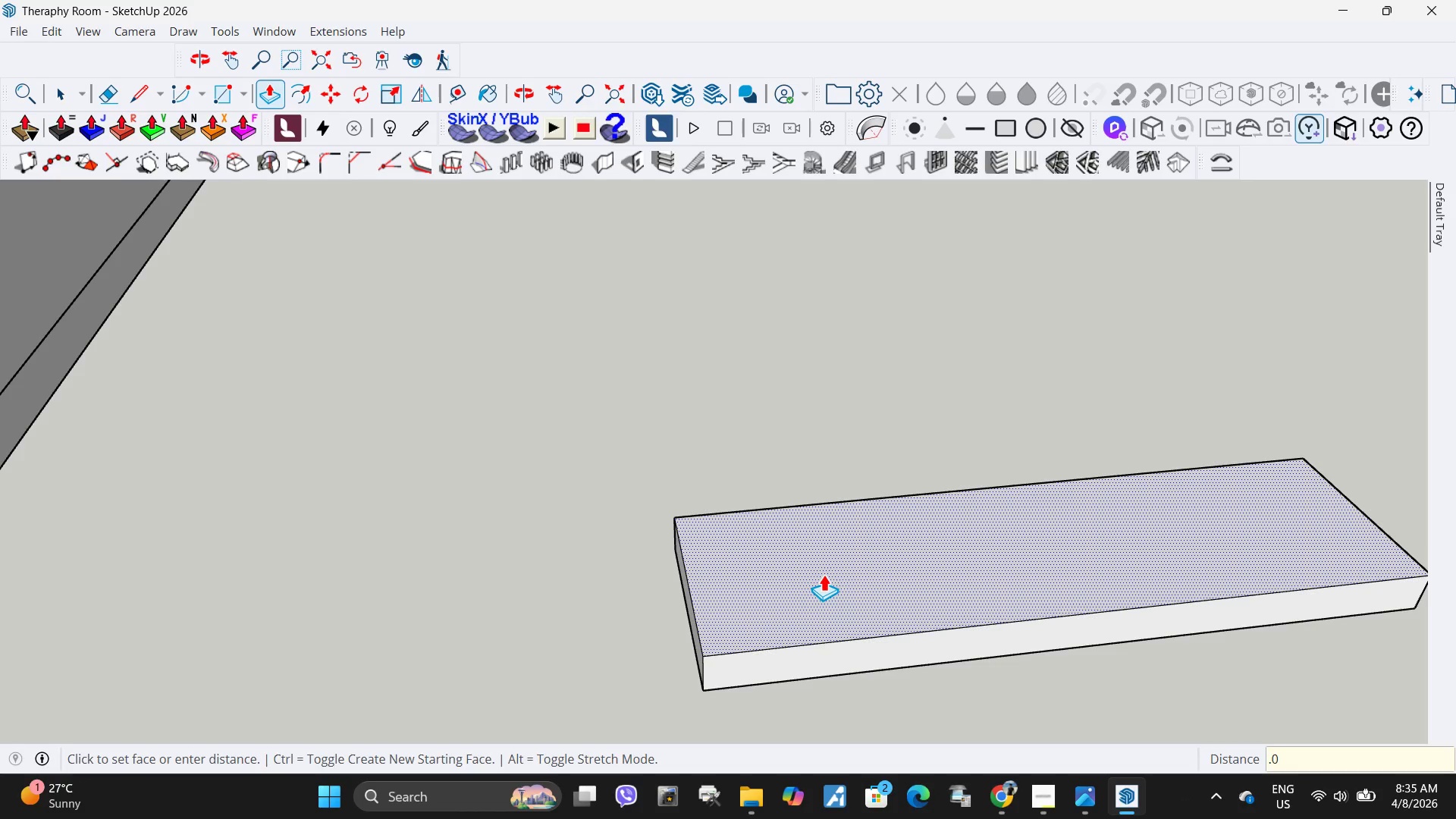 
key(Numpad6)
 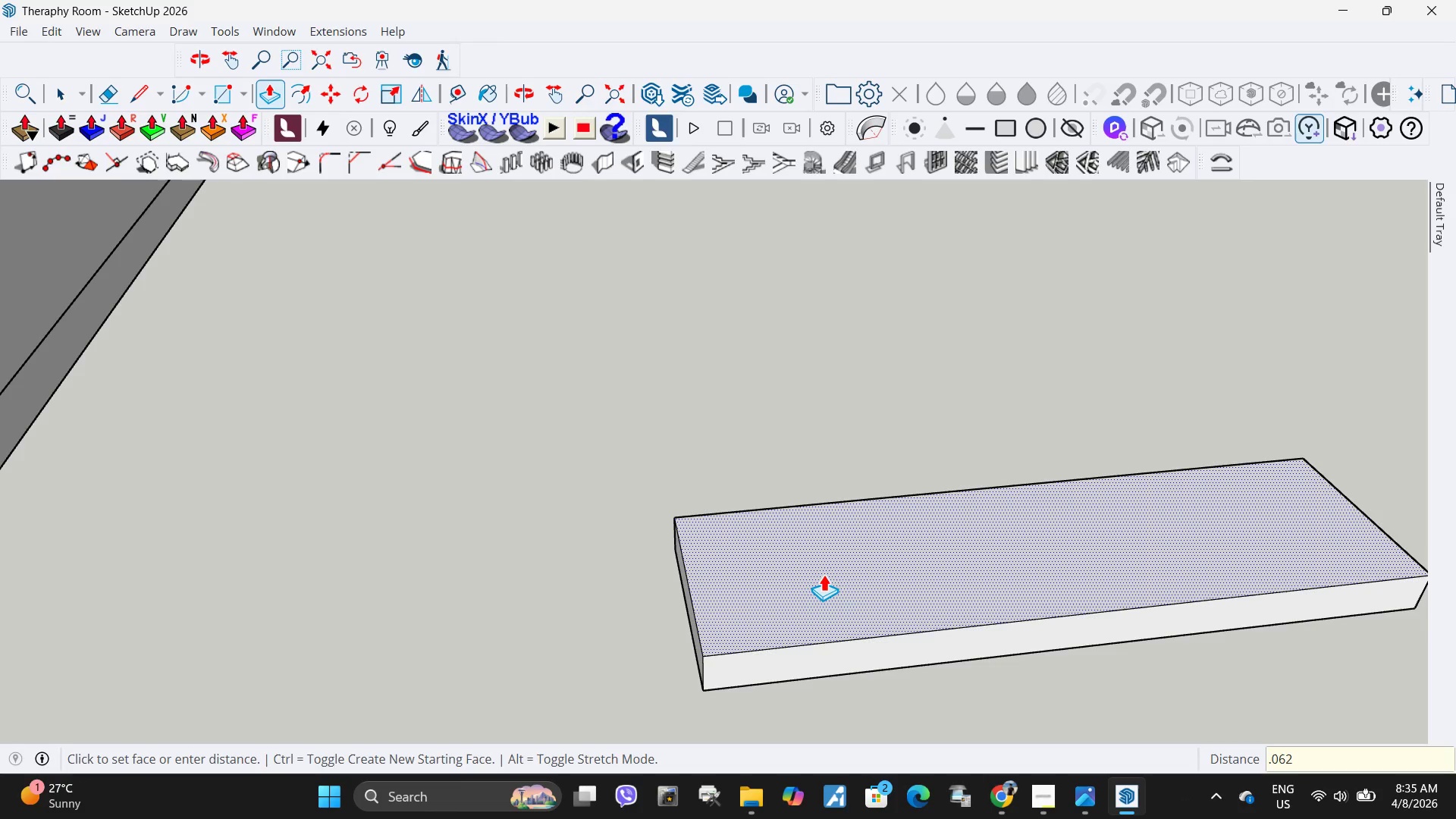 
key(Numpad2)
 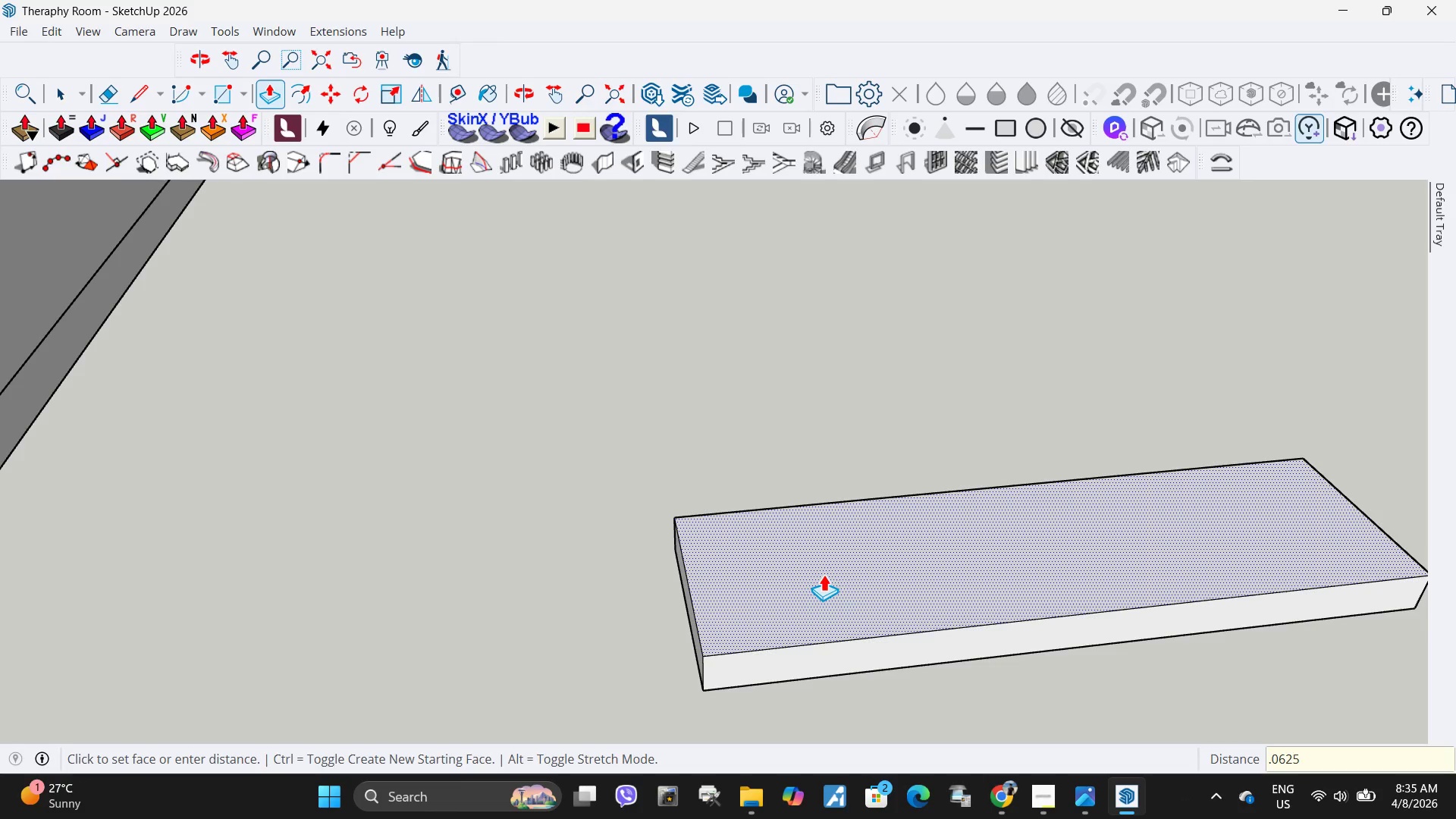 
key(Numpad5)
 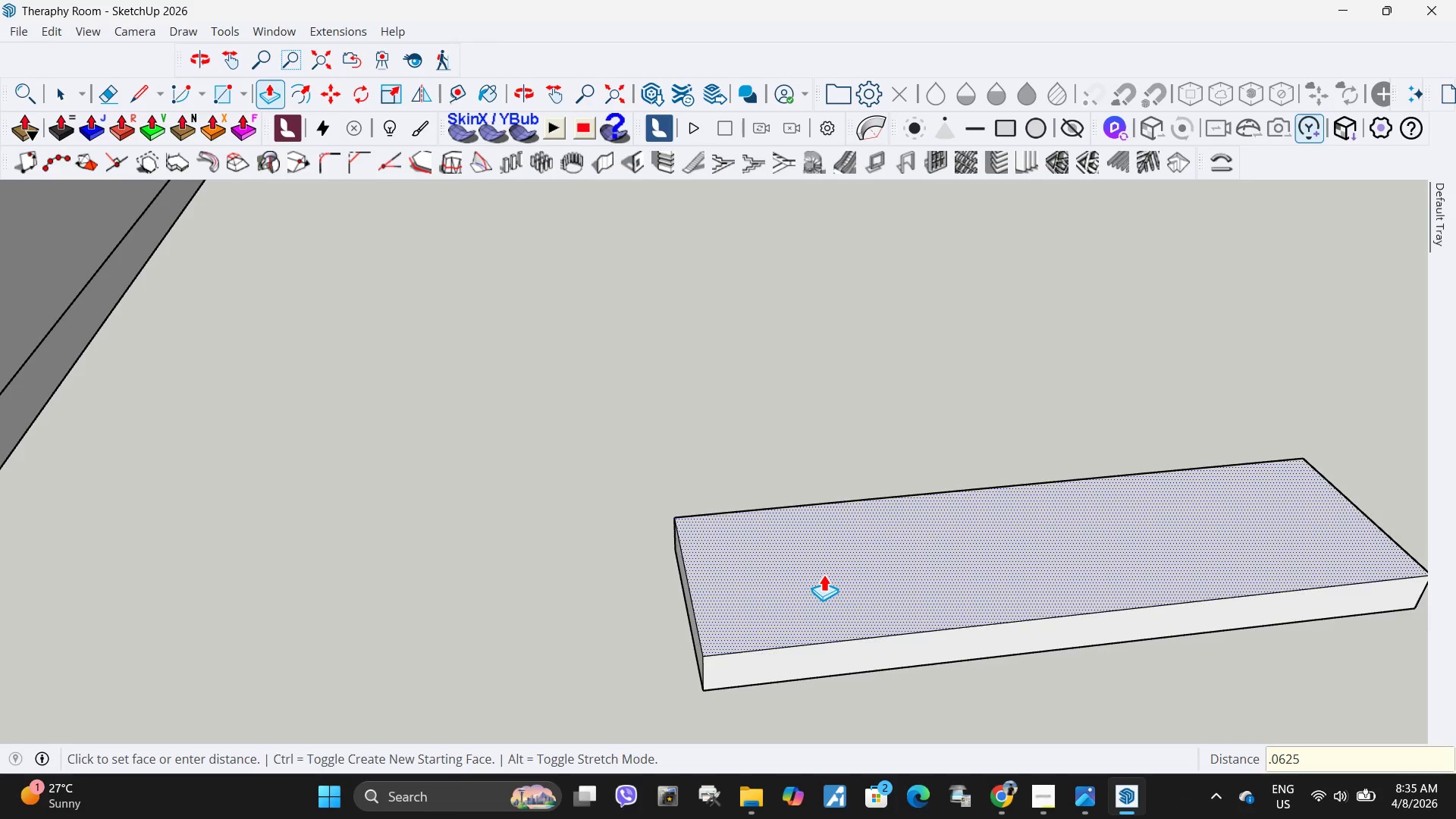 
key(NumpadEnter)
 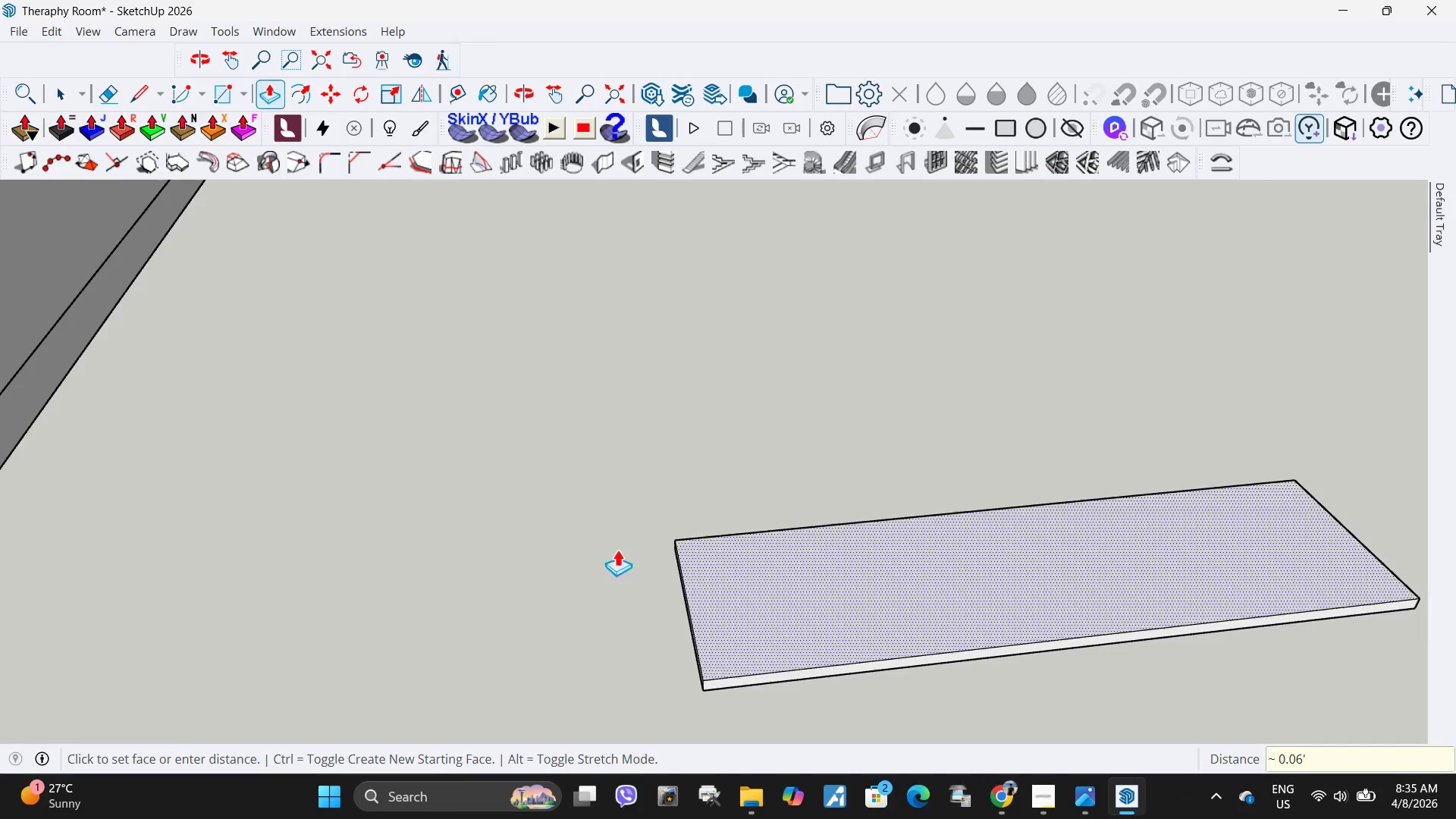 
scroll: coordinate [713, 557], scroll_direction: down, amount: 8.0
 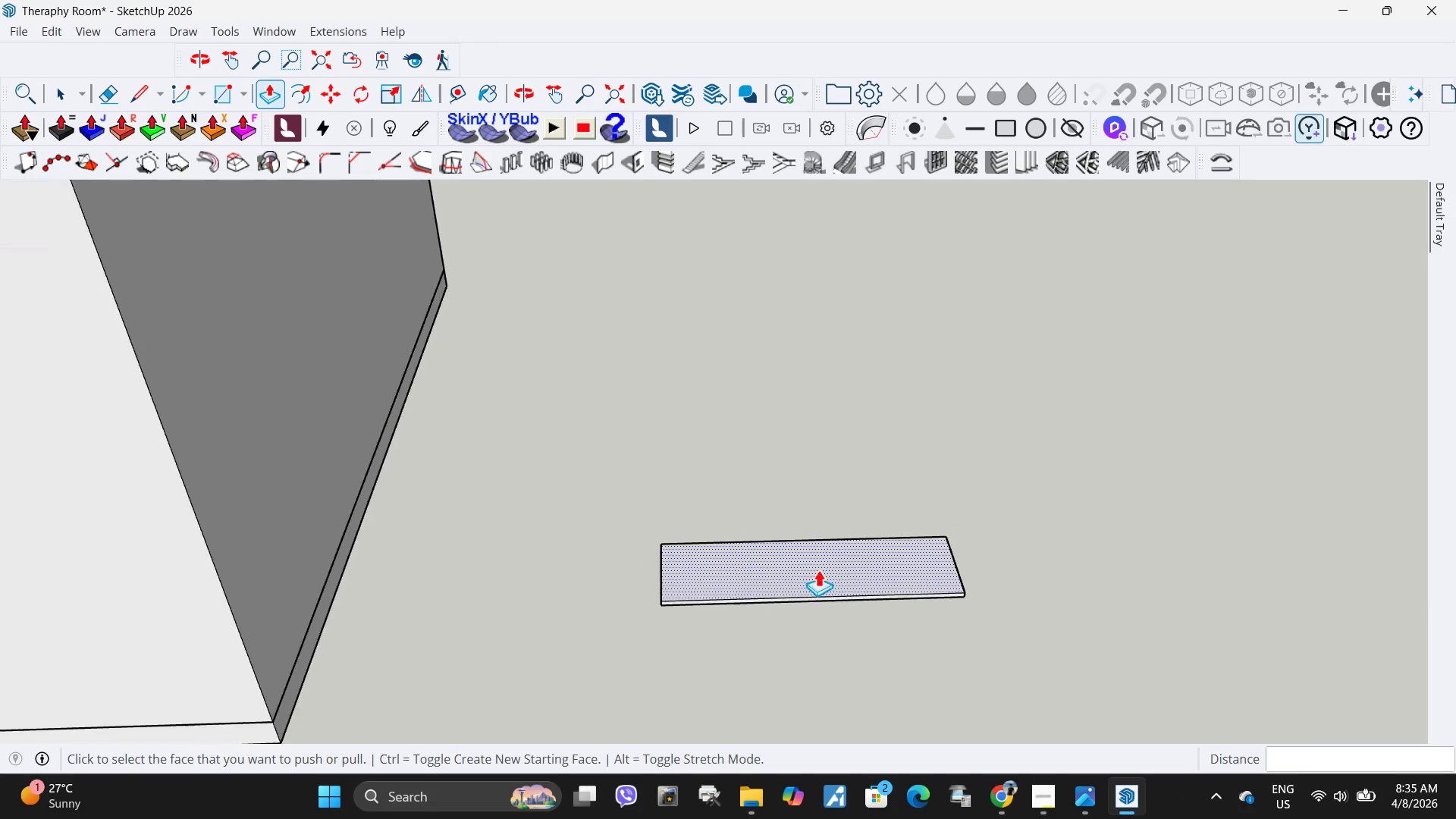 
key(Space)
 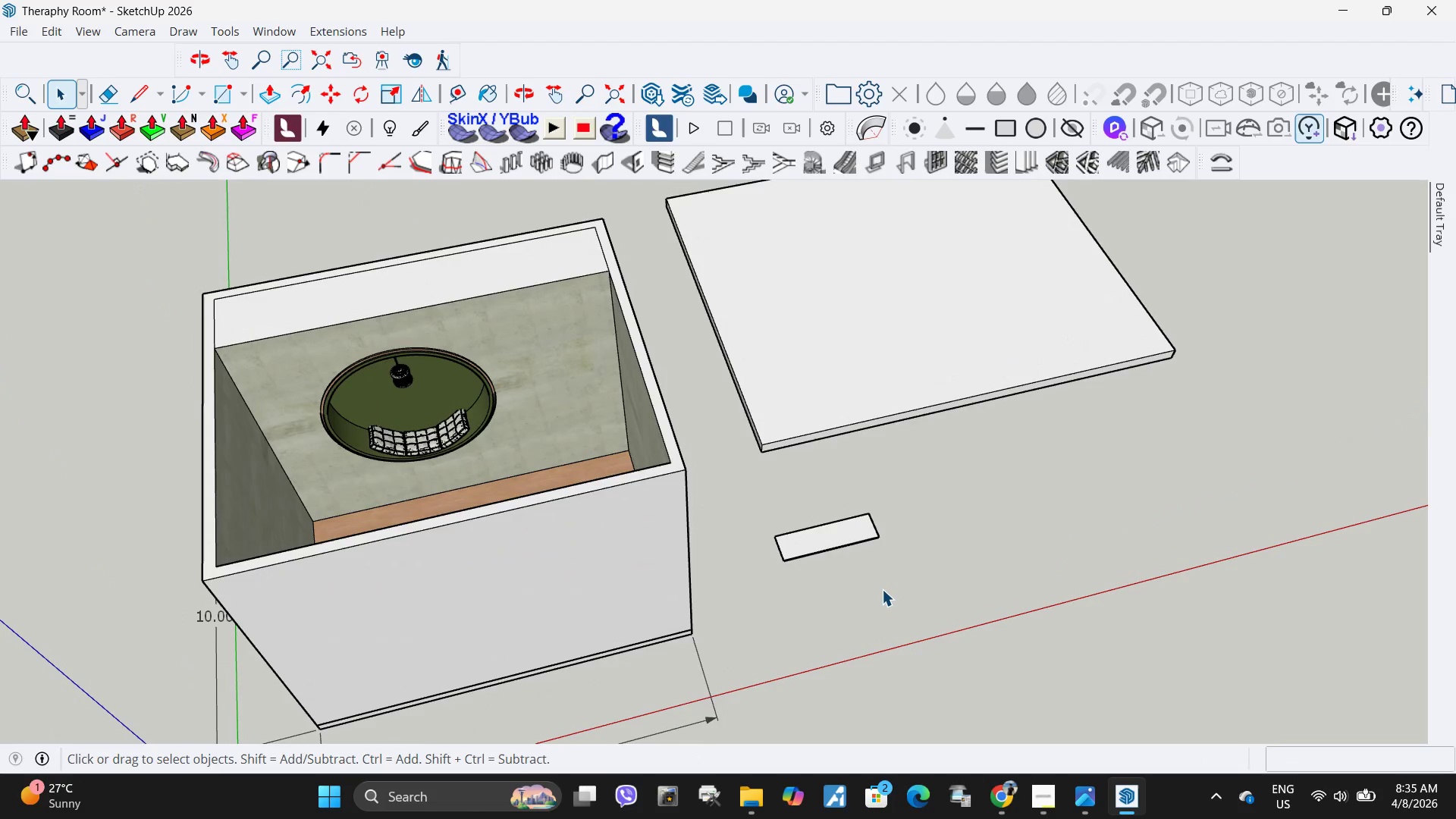 
scroll: coordinate [830, 570], scroll_direction: down, amount: 12.0
 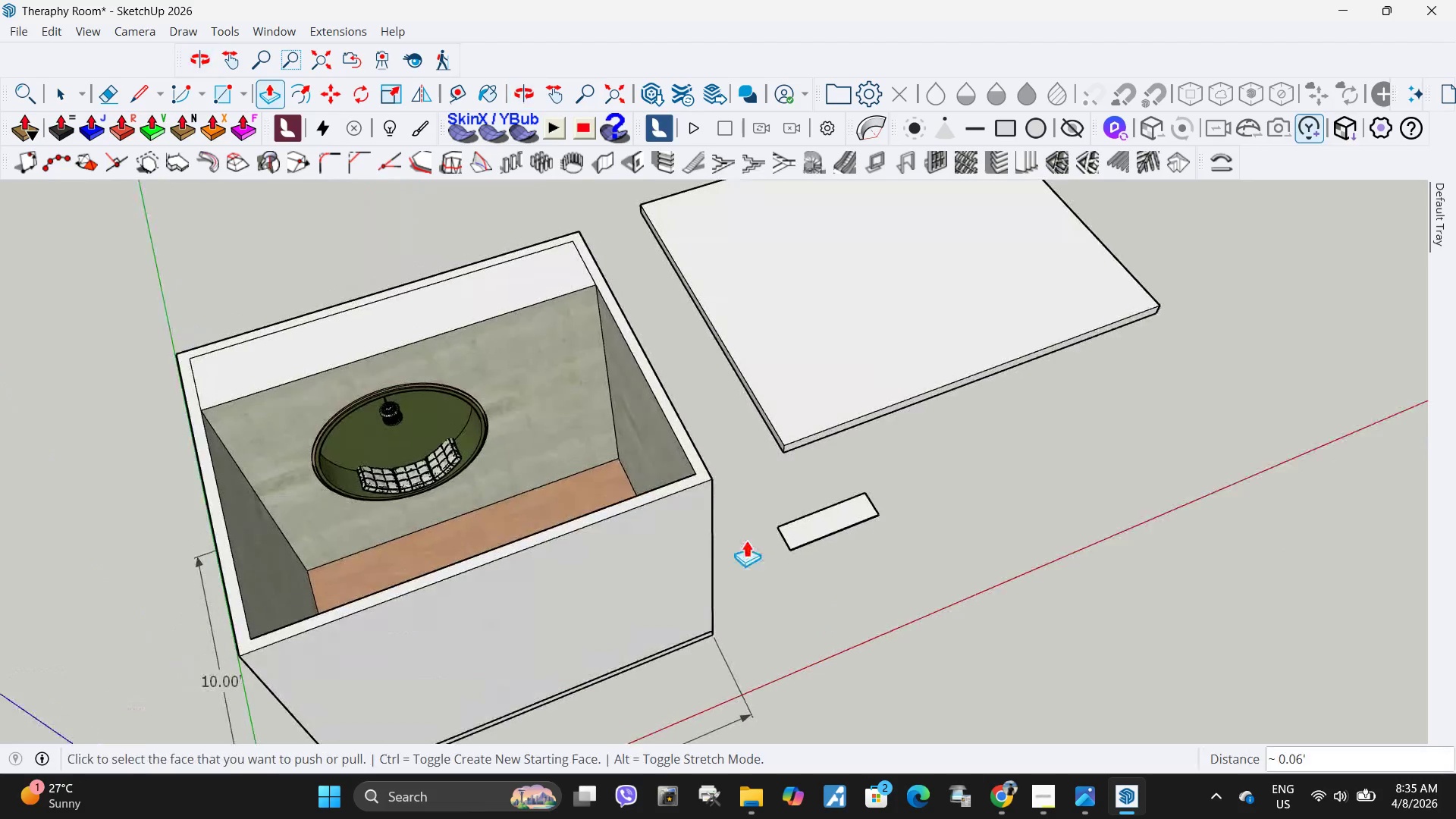 
wait(10.32)
 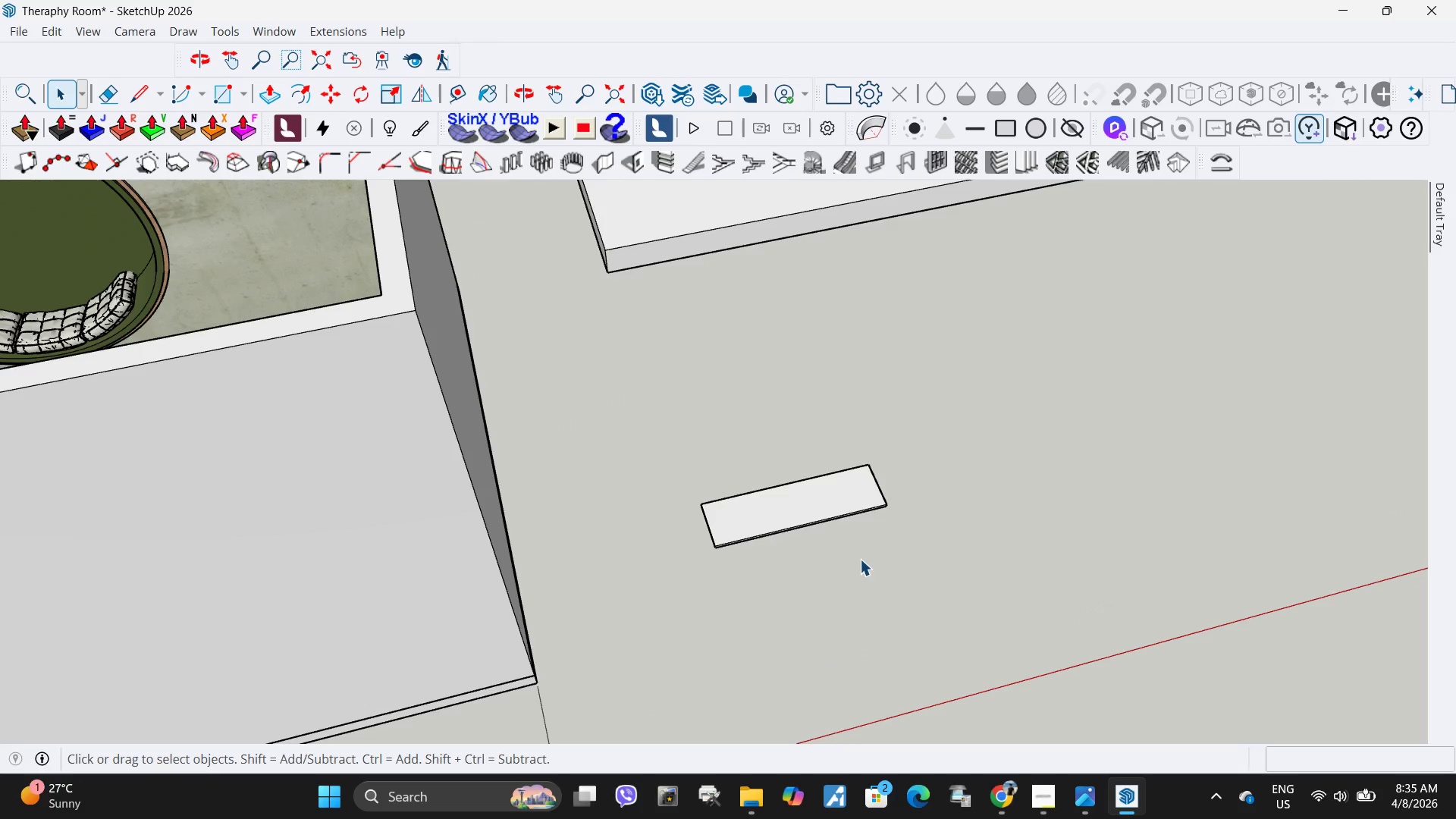 
left_click_drag(start_coordinate=[956, 590], to_coordinate=[670, 413])
 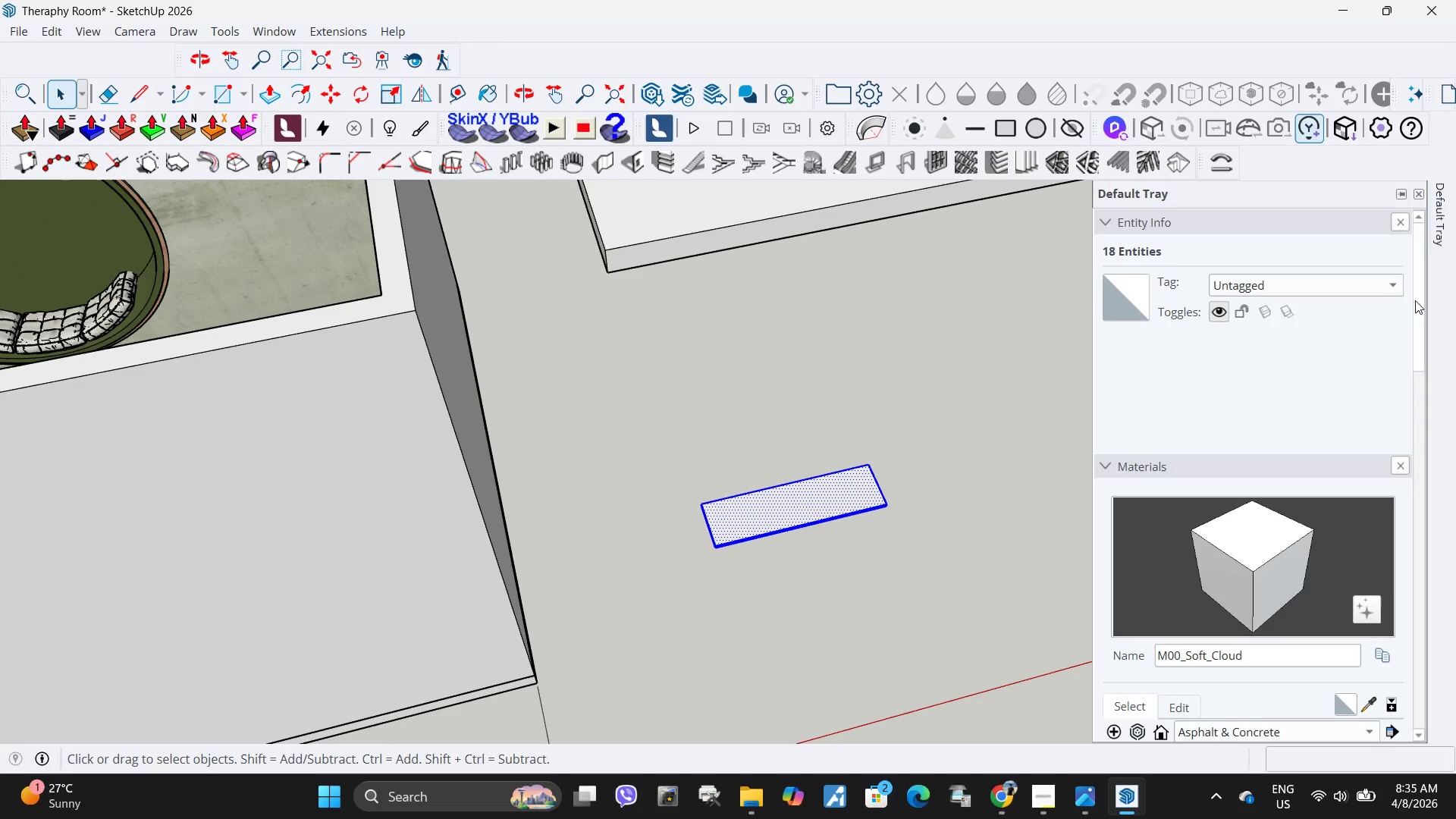 
scroll: coordinate [860, 559], scroll_direction: up, amount: 7.0
 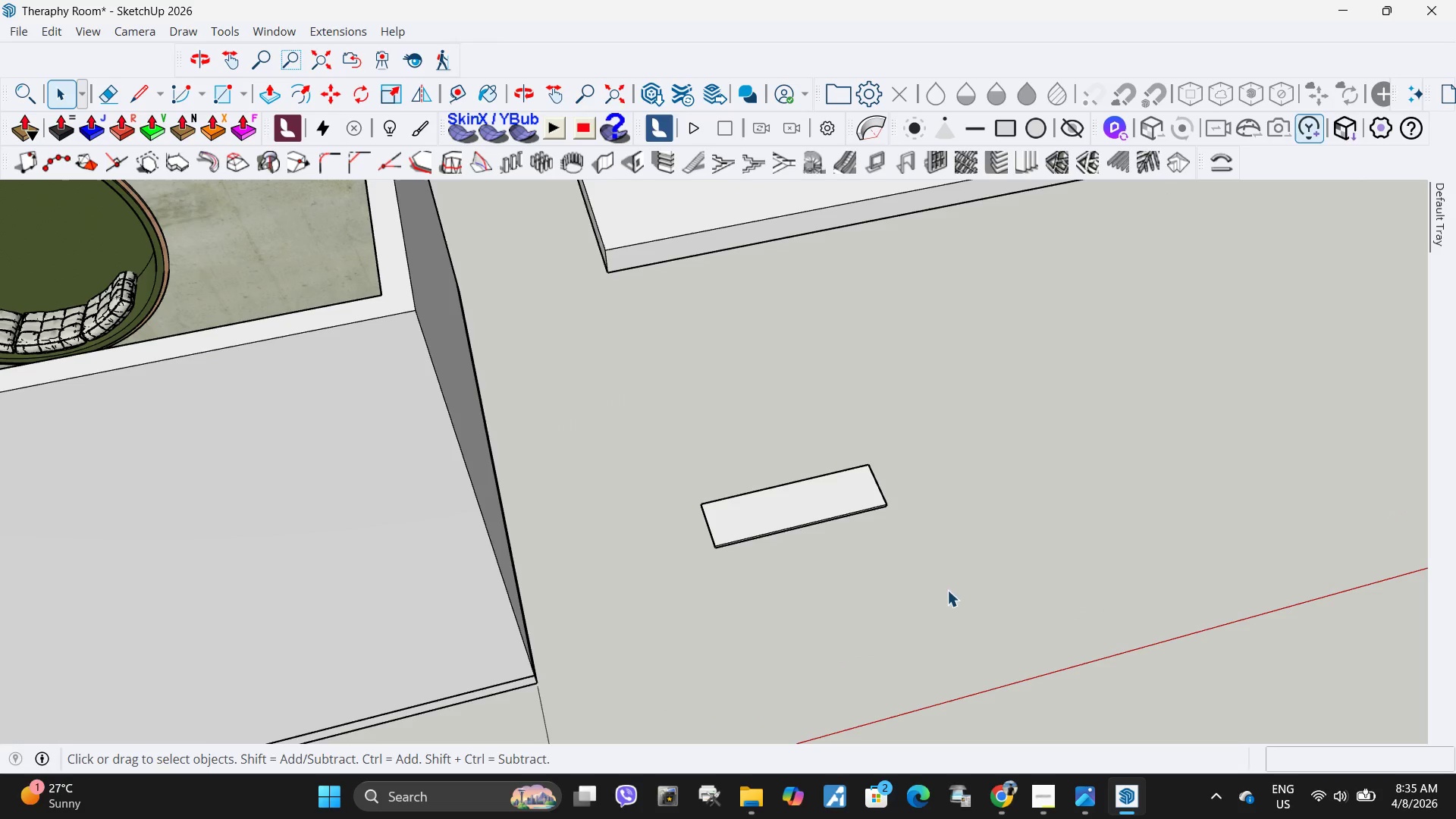 
scroll: coordinate [1165, 569], scroll_direction: down, amount: 17.0
 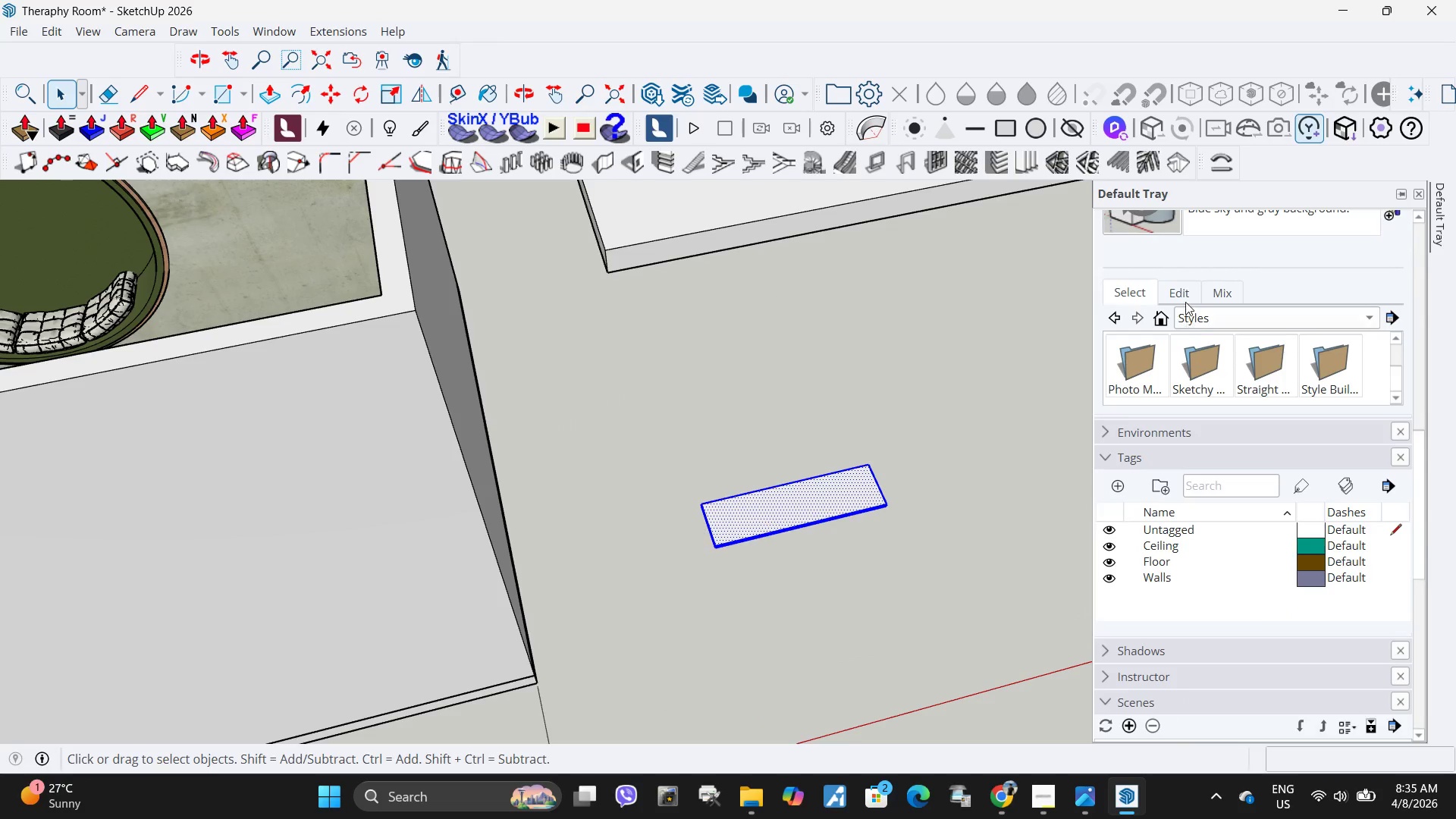 
left_click([1172, 294])
 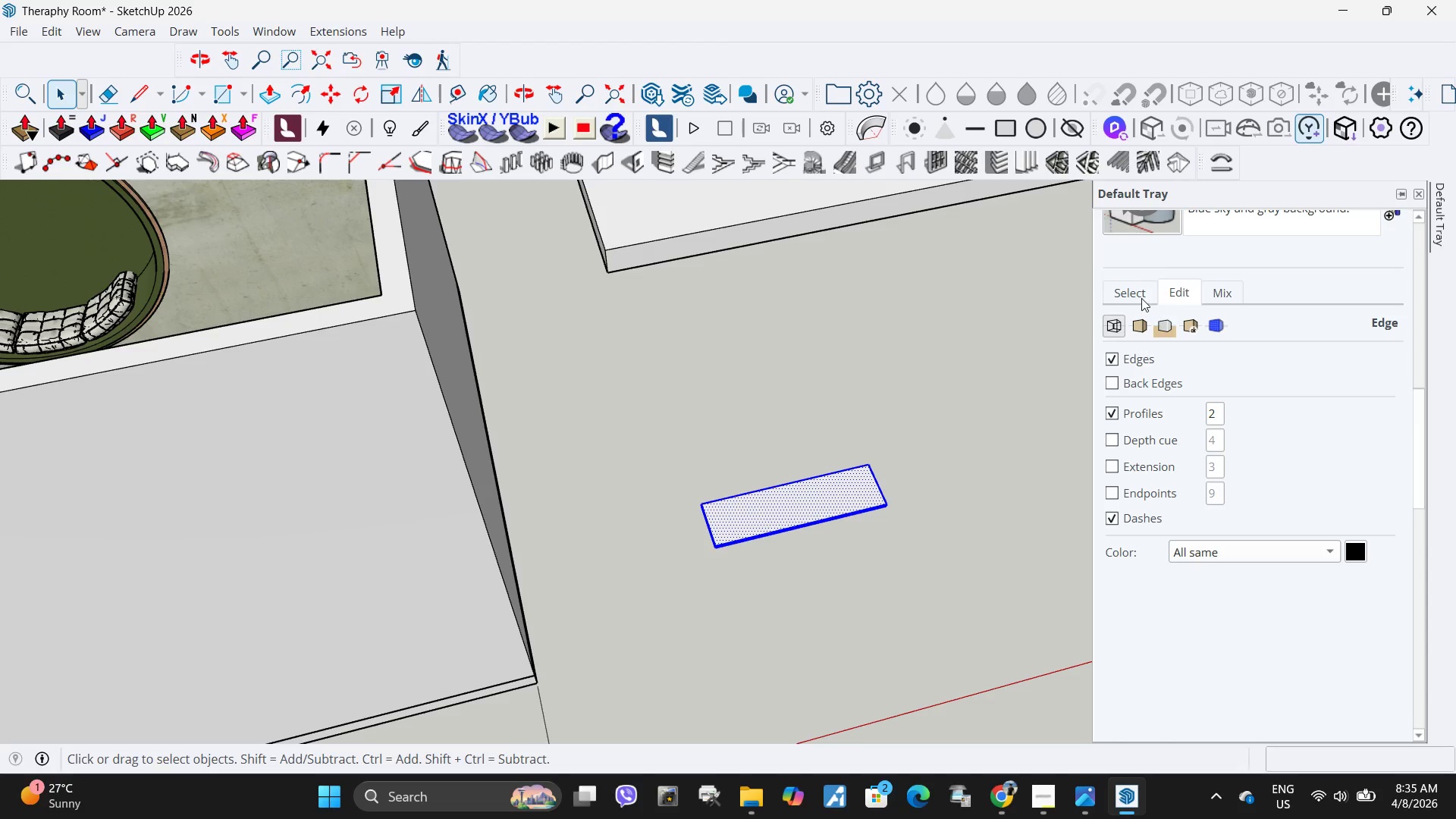 
left_click([1141, 295])
 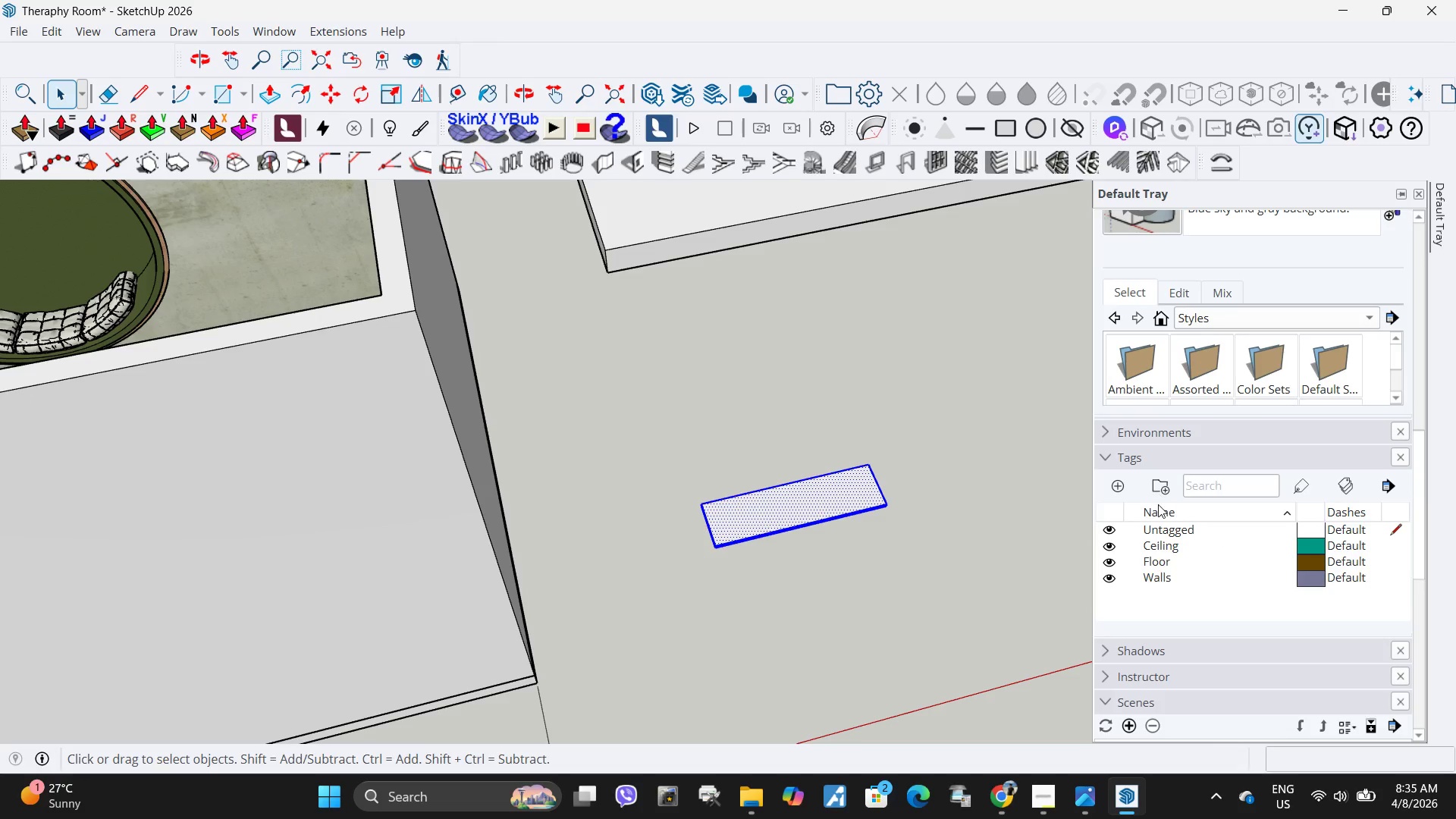 
scroll: coordinate [1158, 510], scroll_direction: down, amount: 2.0
 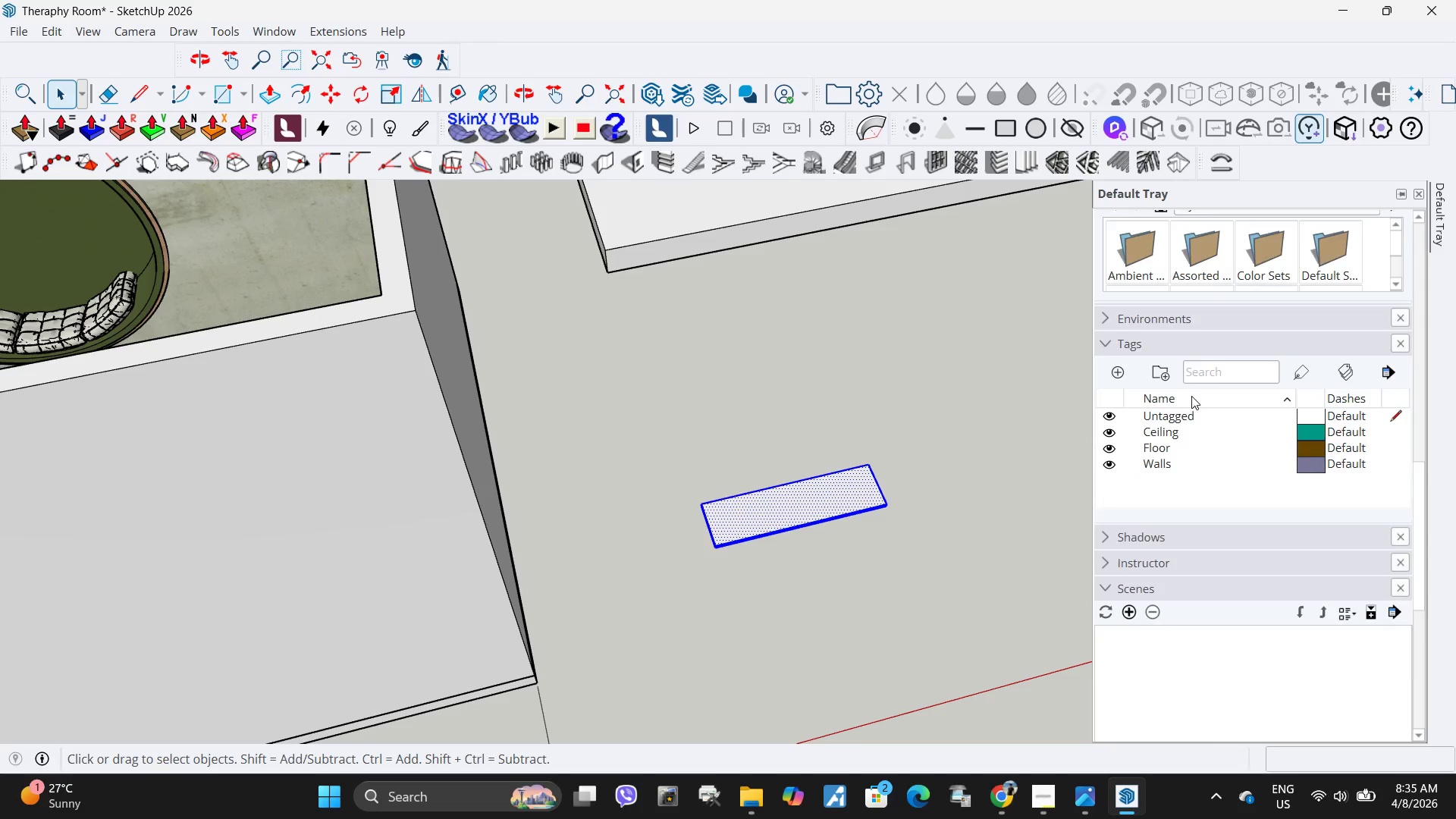 
scroll: coordinate [1193, 401], scroll_direction: up, amount: 9.0
 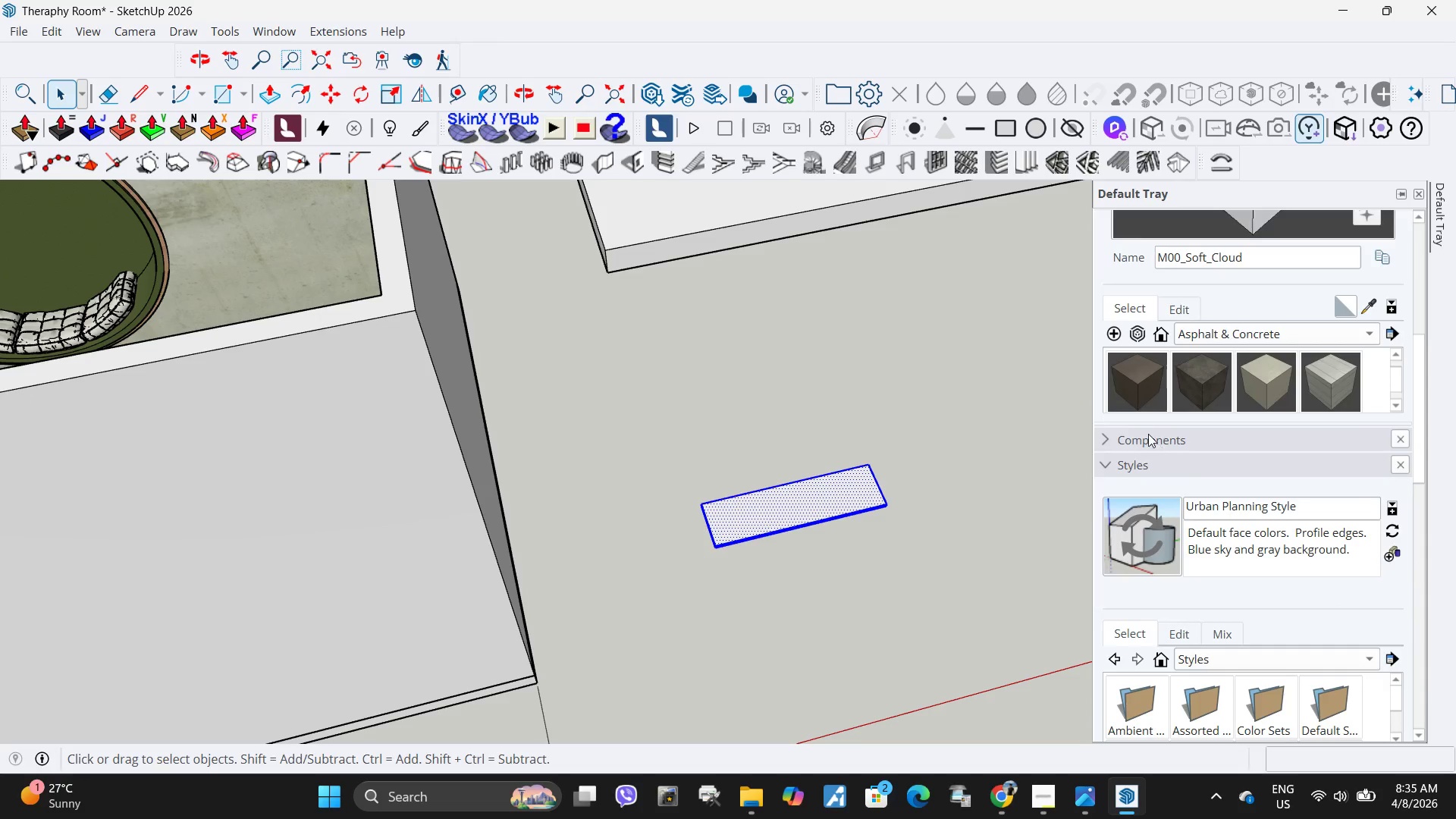 
left_click([1185, 421])
 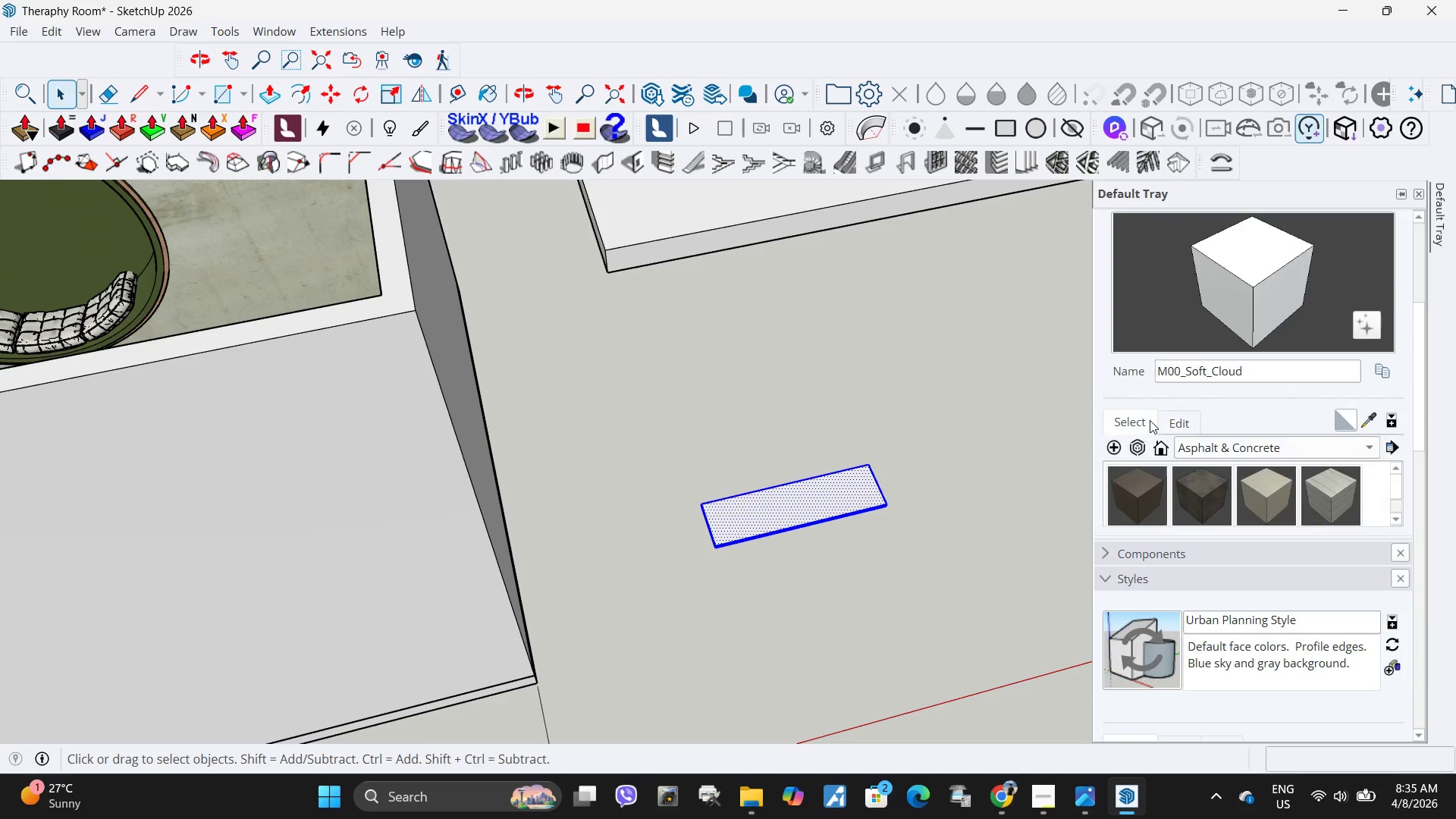 
left_click([1150, 420])
 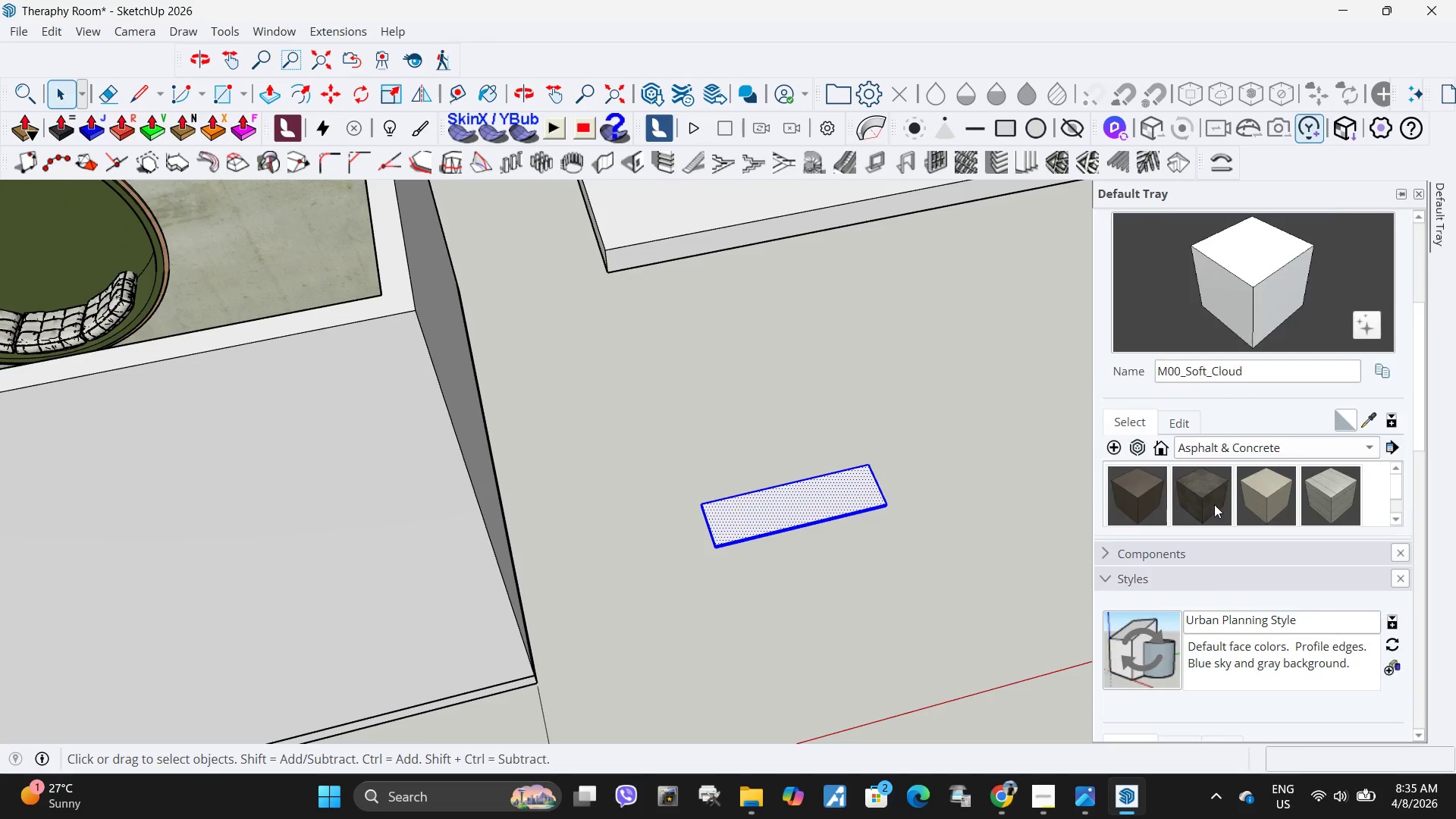 
scroll: coordinate [1185, 353], scroll_direction: up, amount: 3.0
 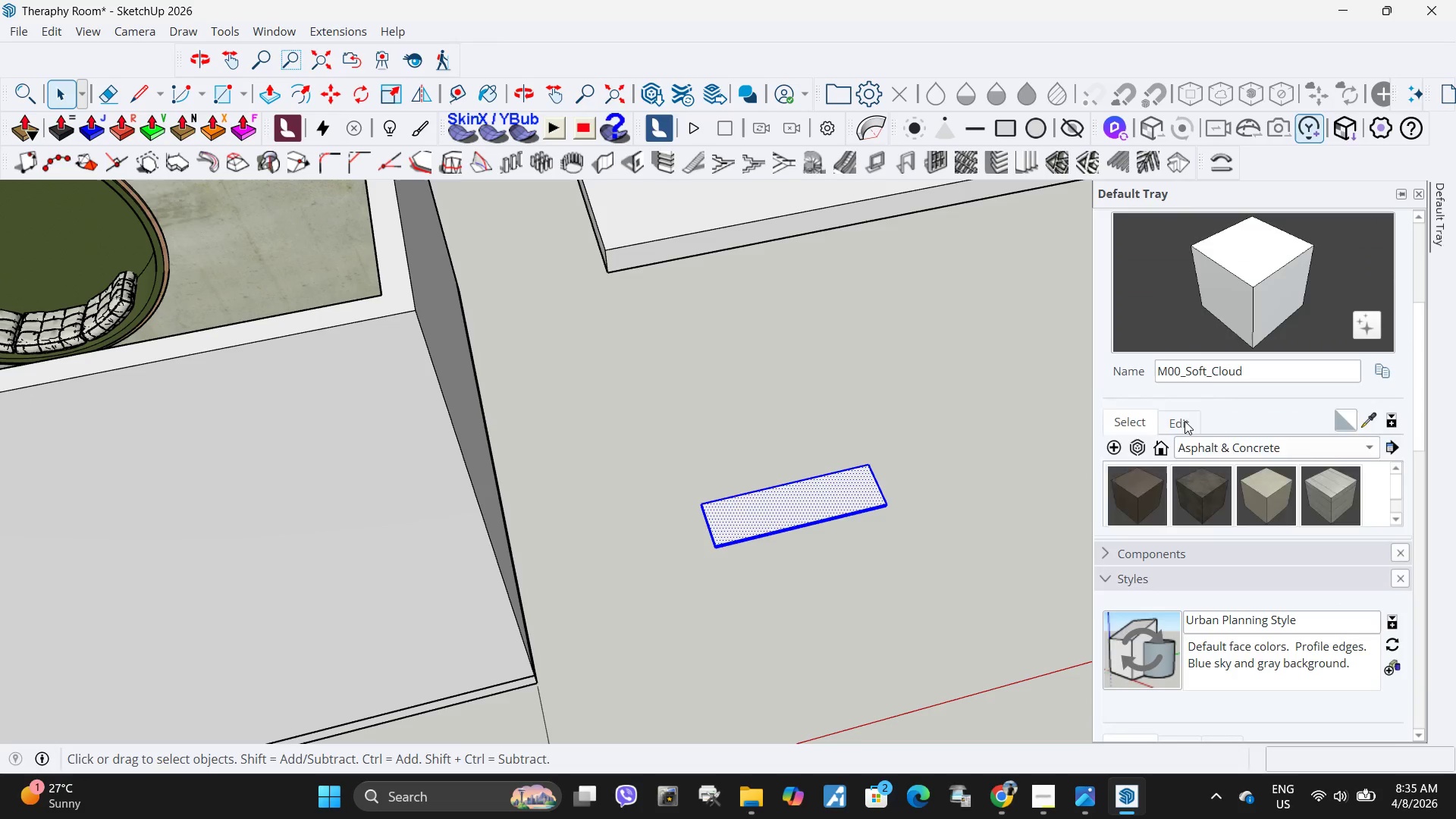 
scroll: coordinate [1230, 525], scroll_direction: down, amount: 11.0
 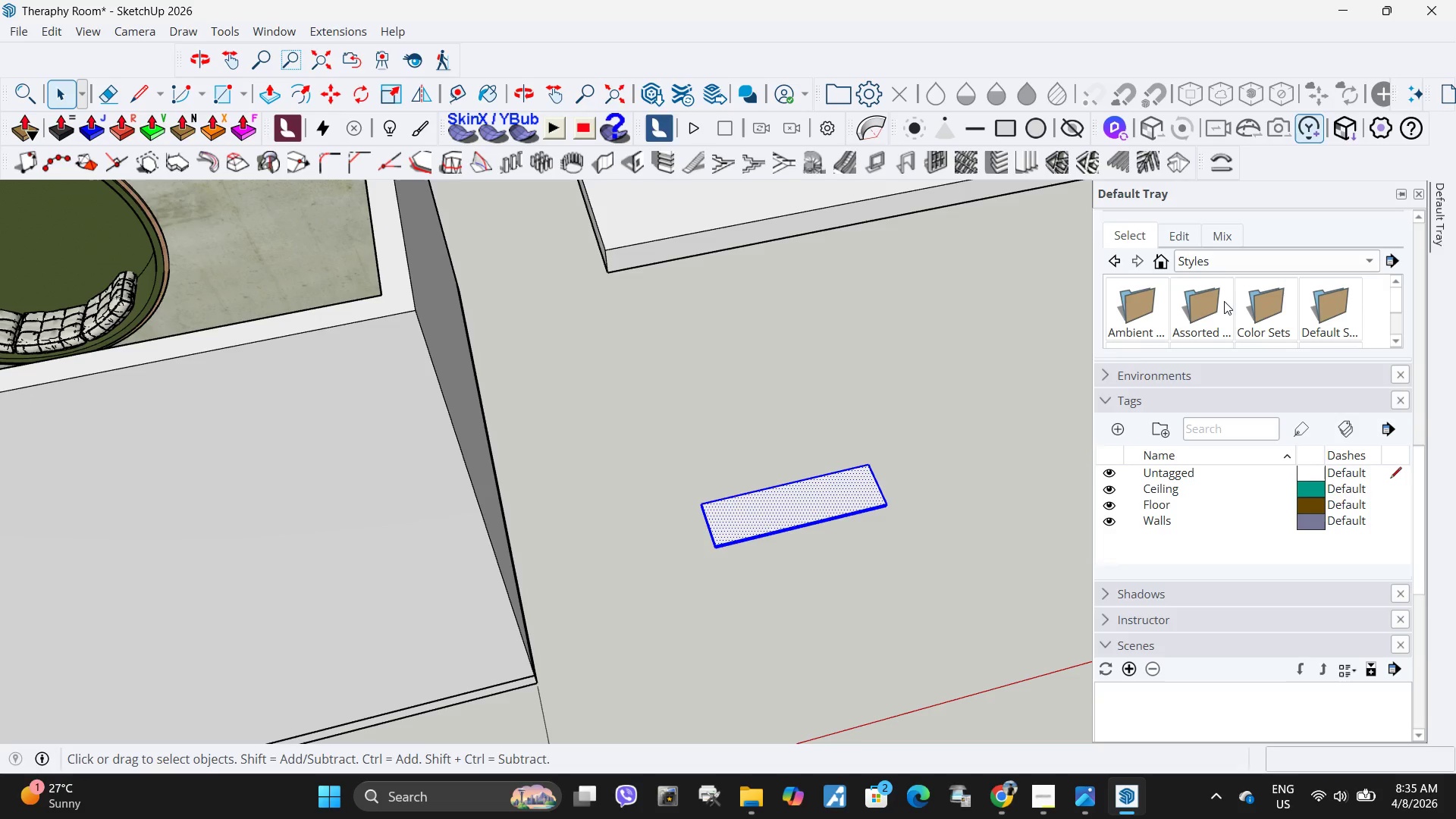 
scroll: coordinate [1150, 443], scroll_direction: up, amount: 5.0
 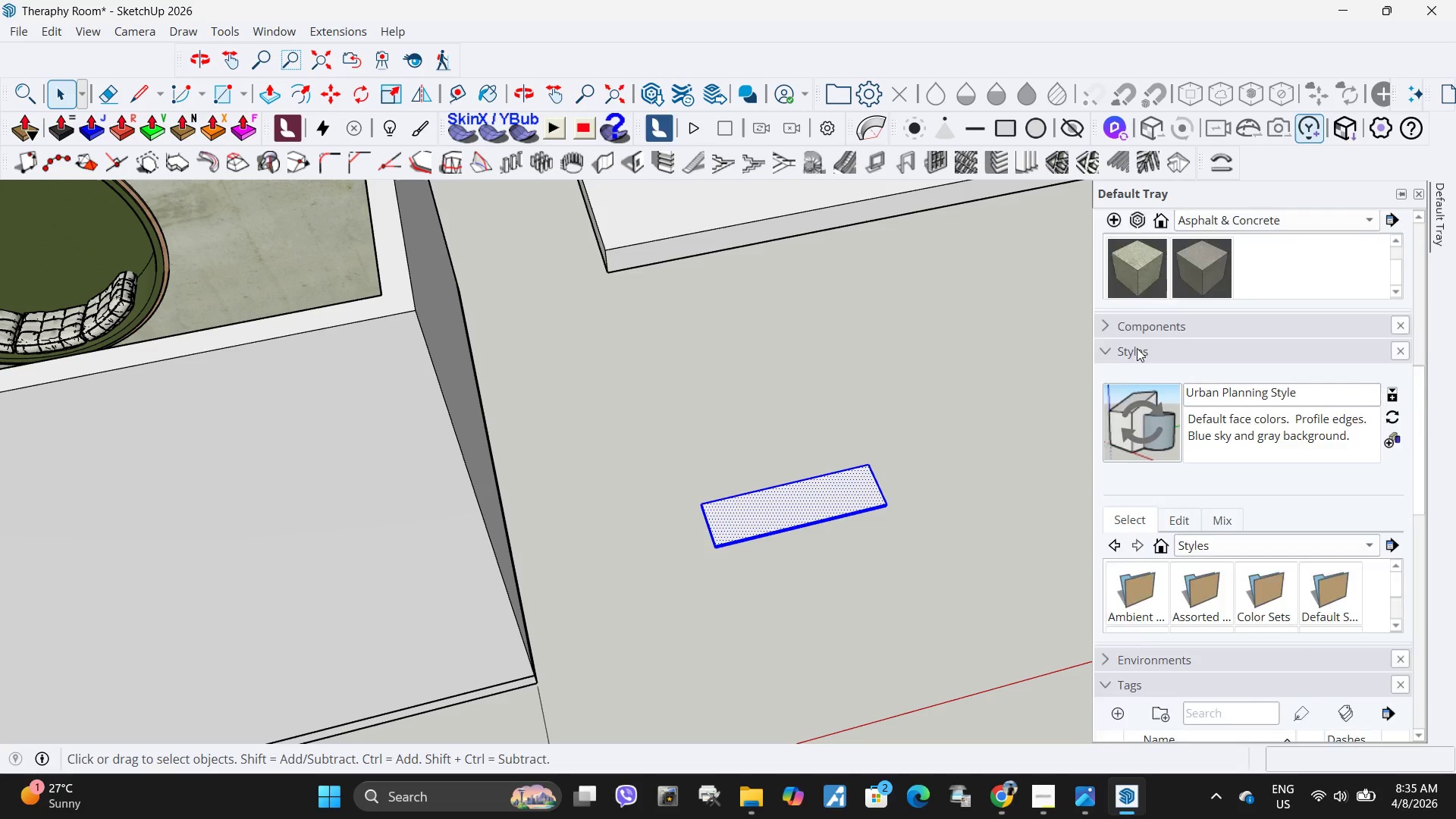 
left_click([1232, 331])
 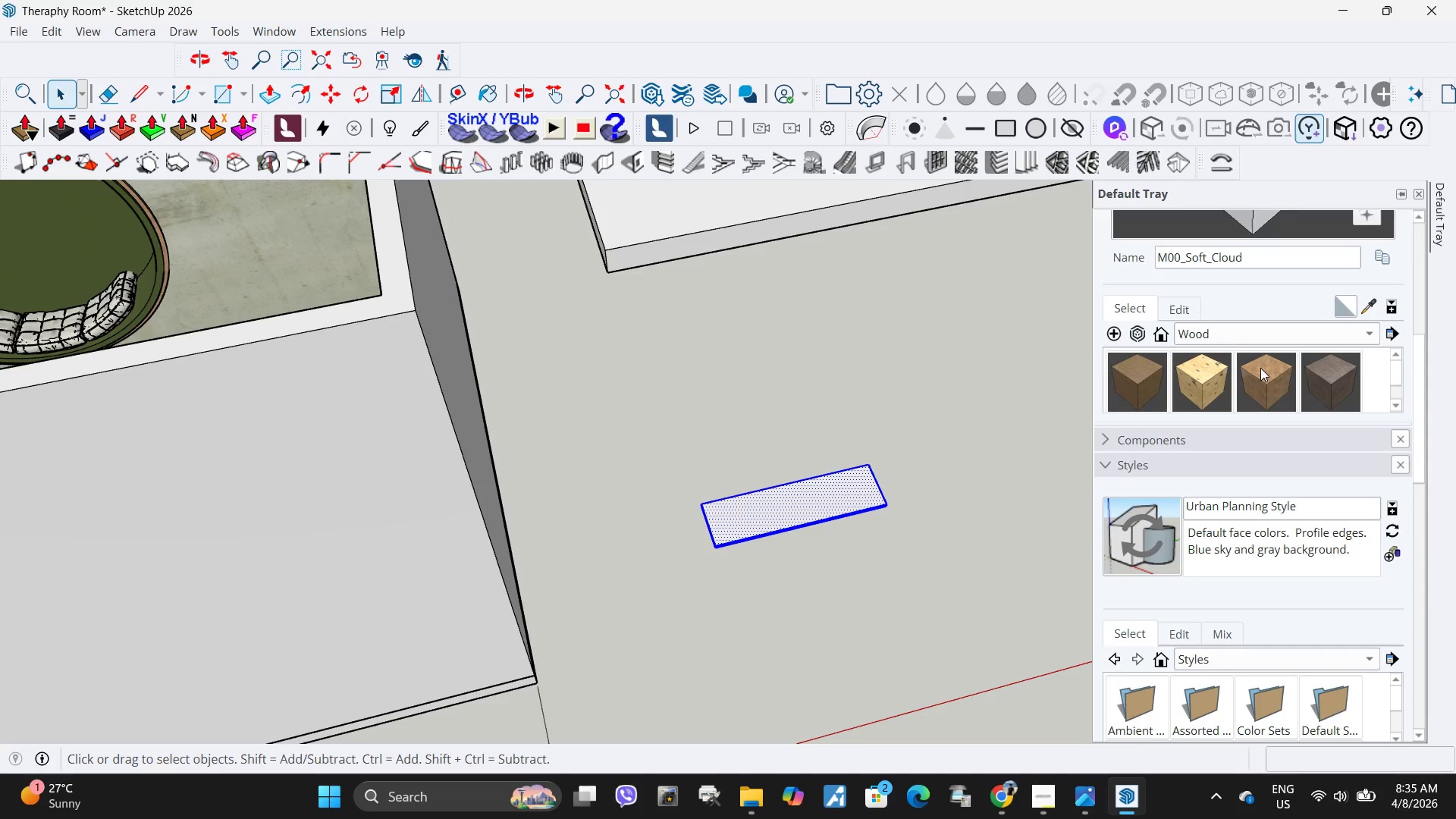 
scroll: coordinate [1137, 348], scroll_direction: up, amount: 4.0
 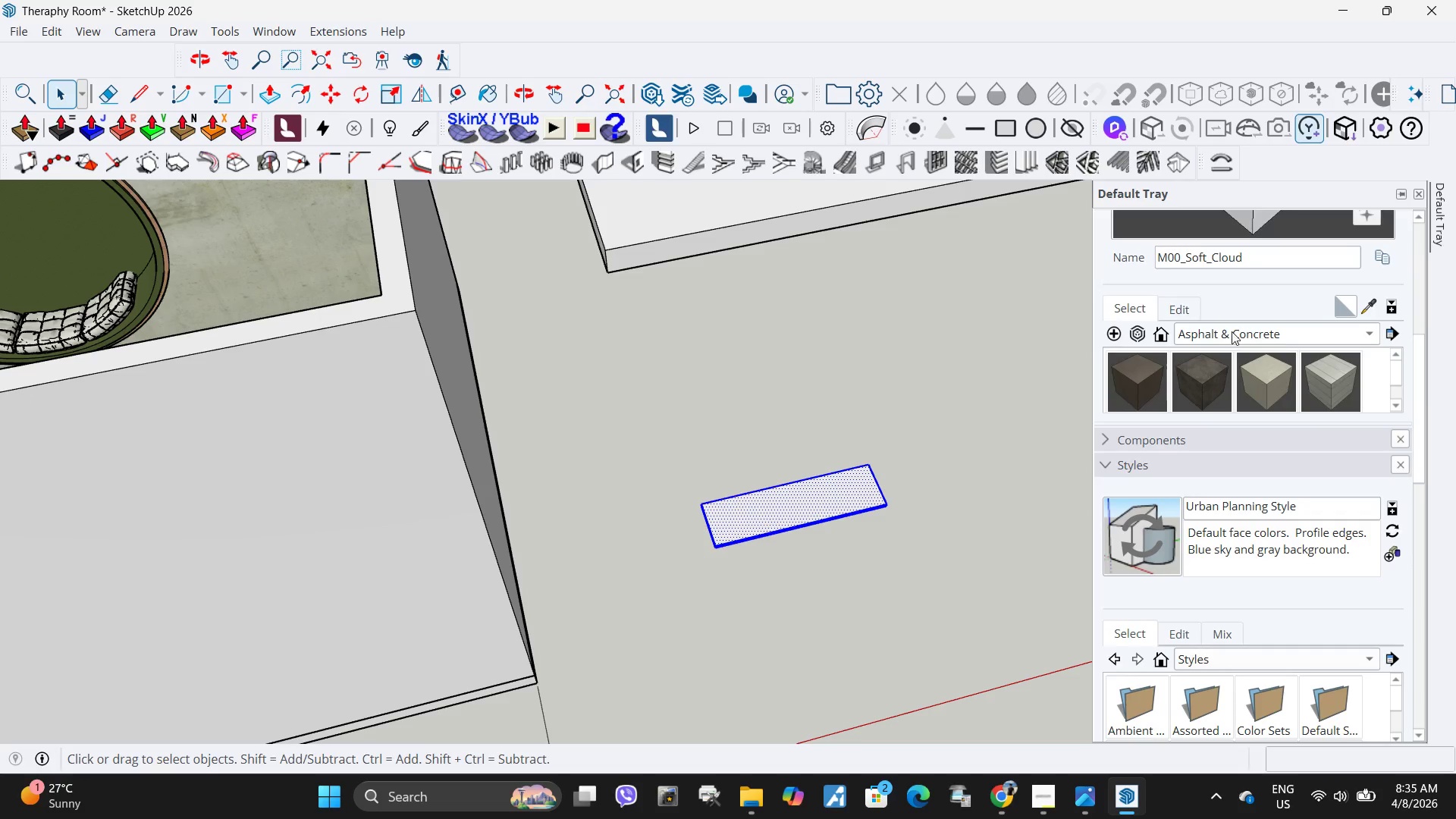 
left_click([1156, 388])
 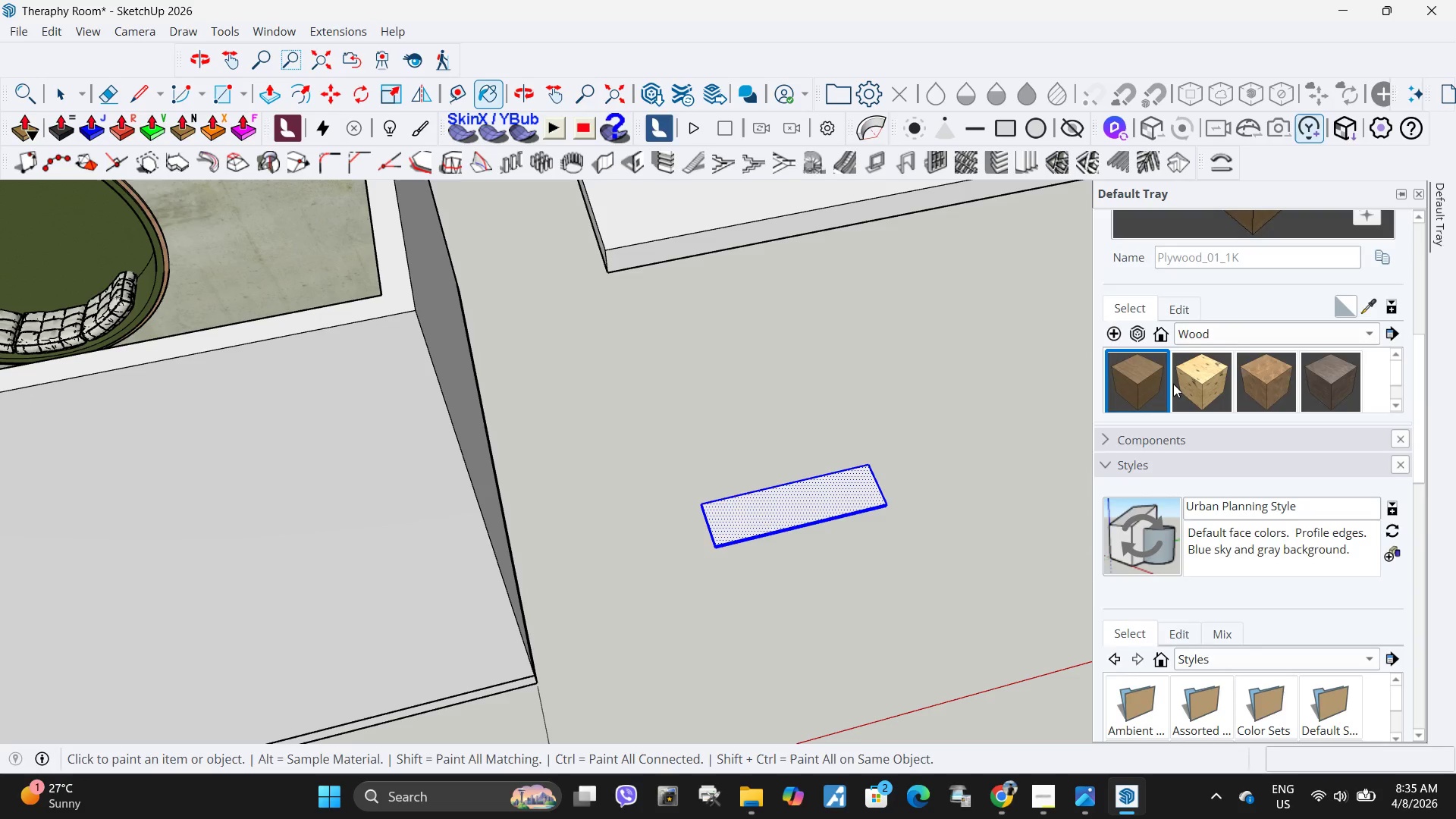 
left_click([1376, 429])
 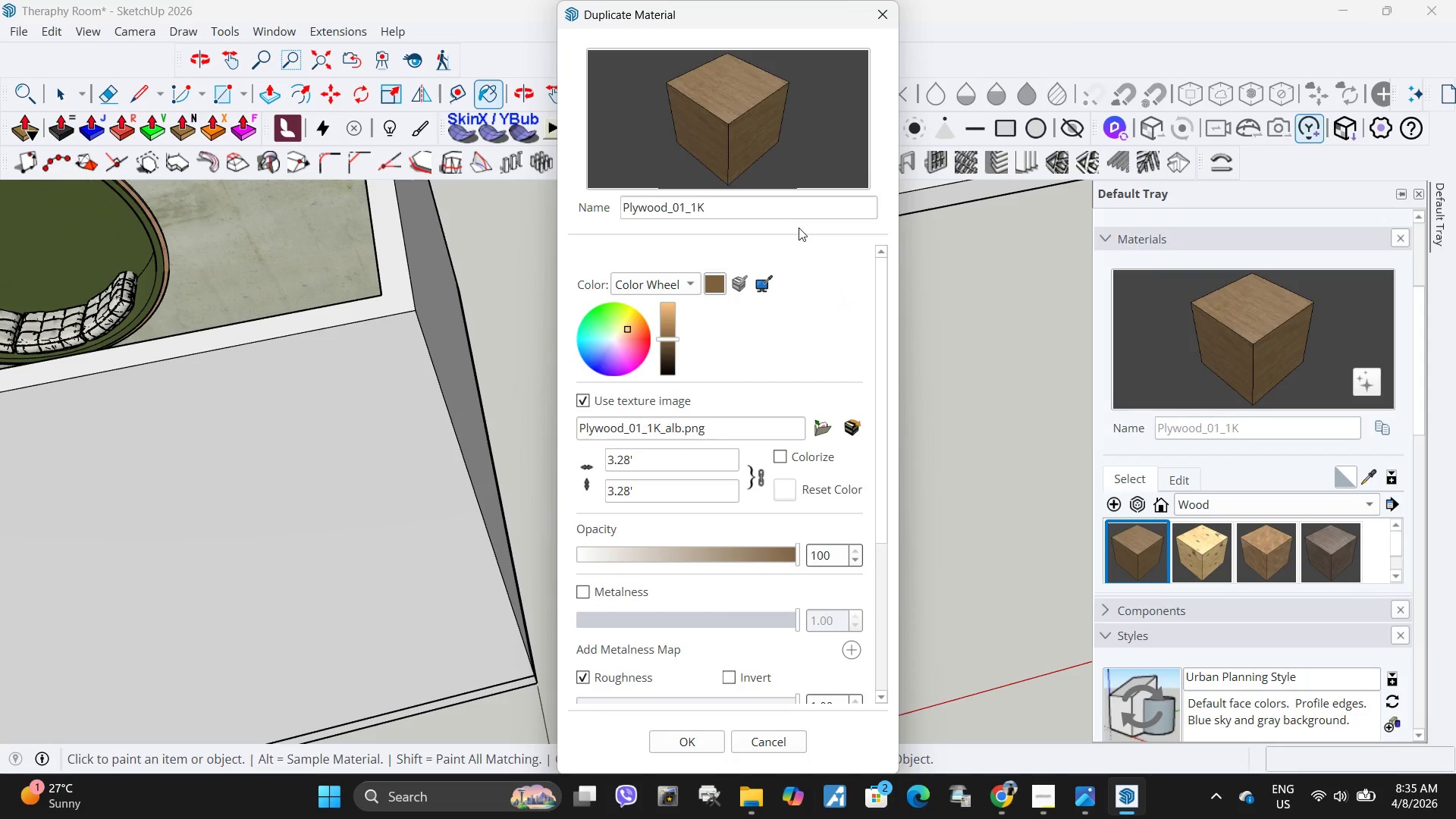 
scroll: coordinate [1241, 365], scroll_direction: up, amount: 3.0
 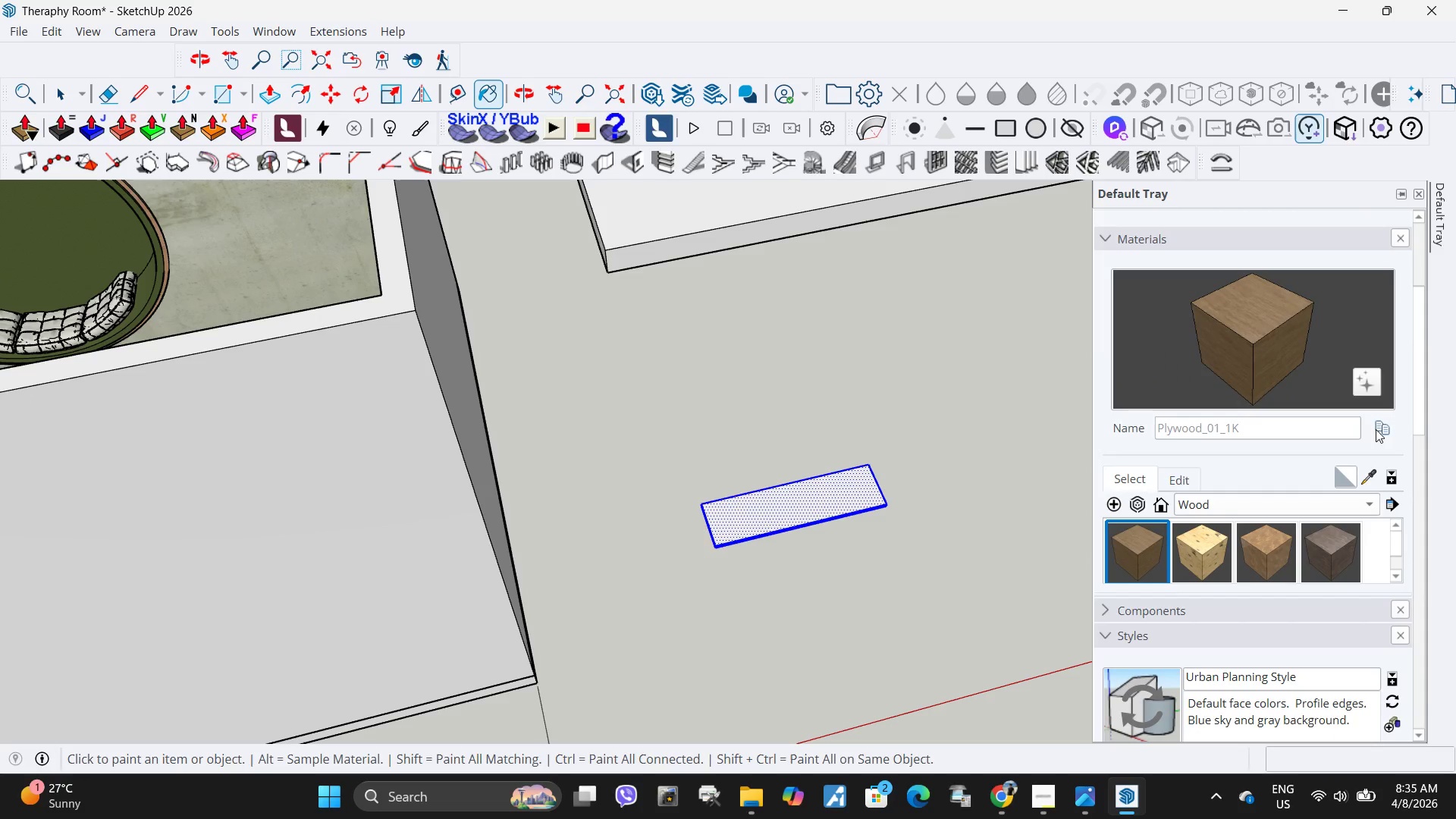 
left_click([789, 208])
 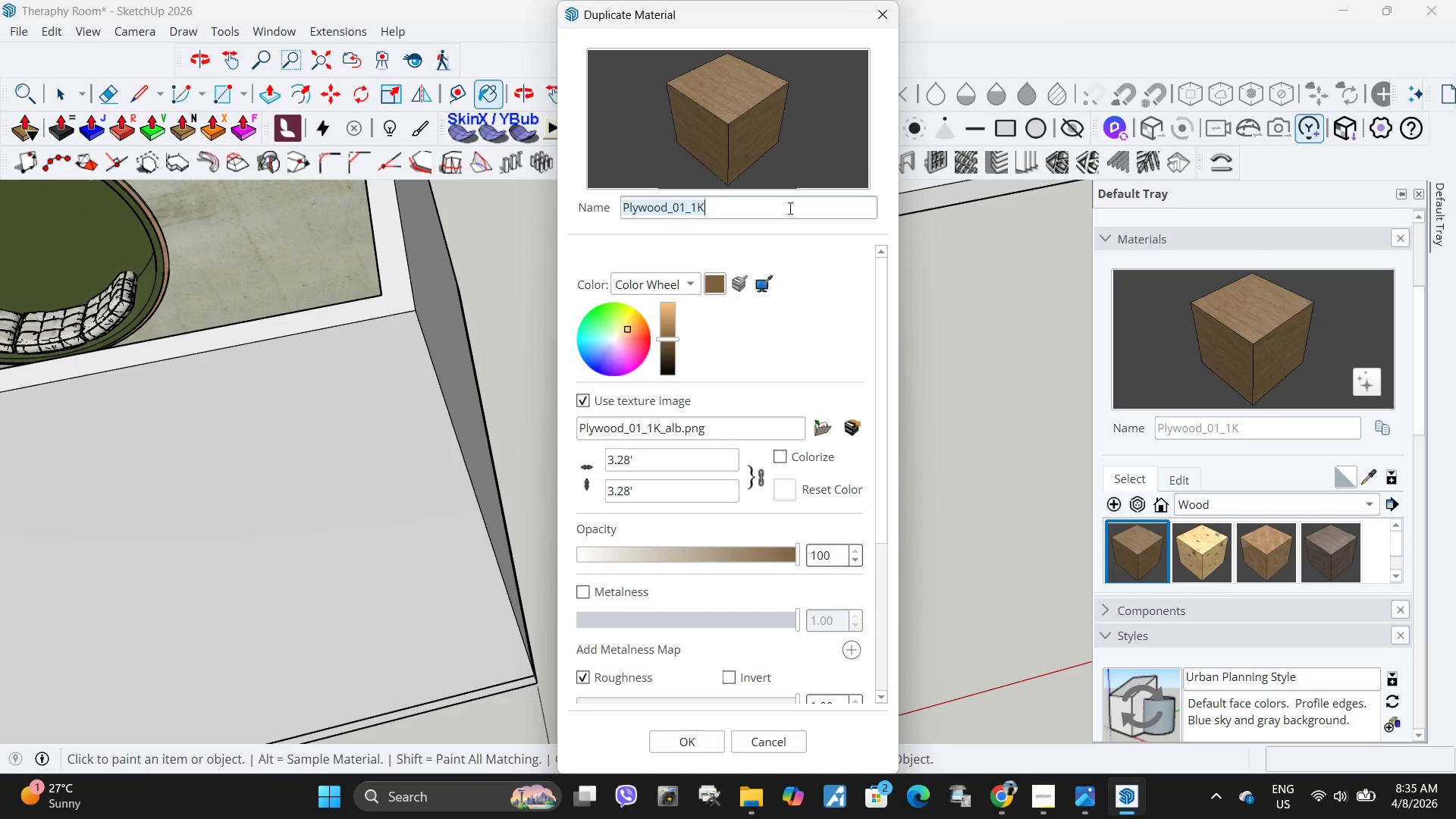 
left_click_drag(start_coordinate=[789, 208], to_coordinate=[780, 208])
 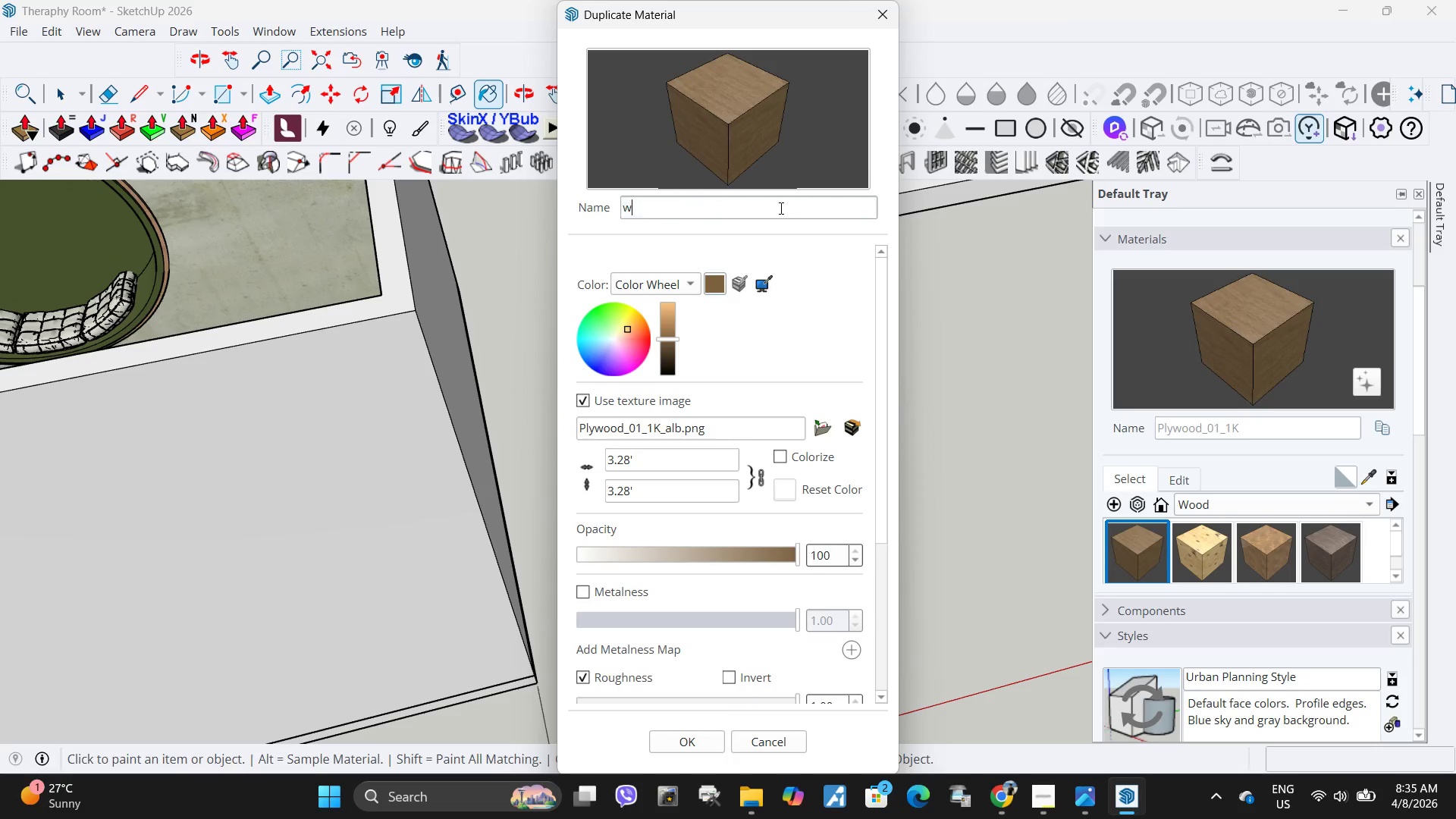 
type(wood)
 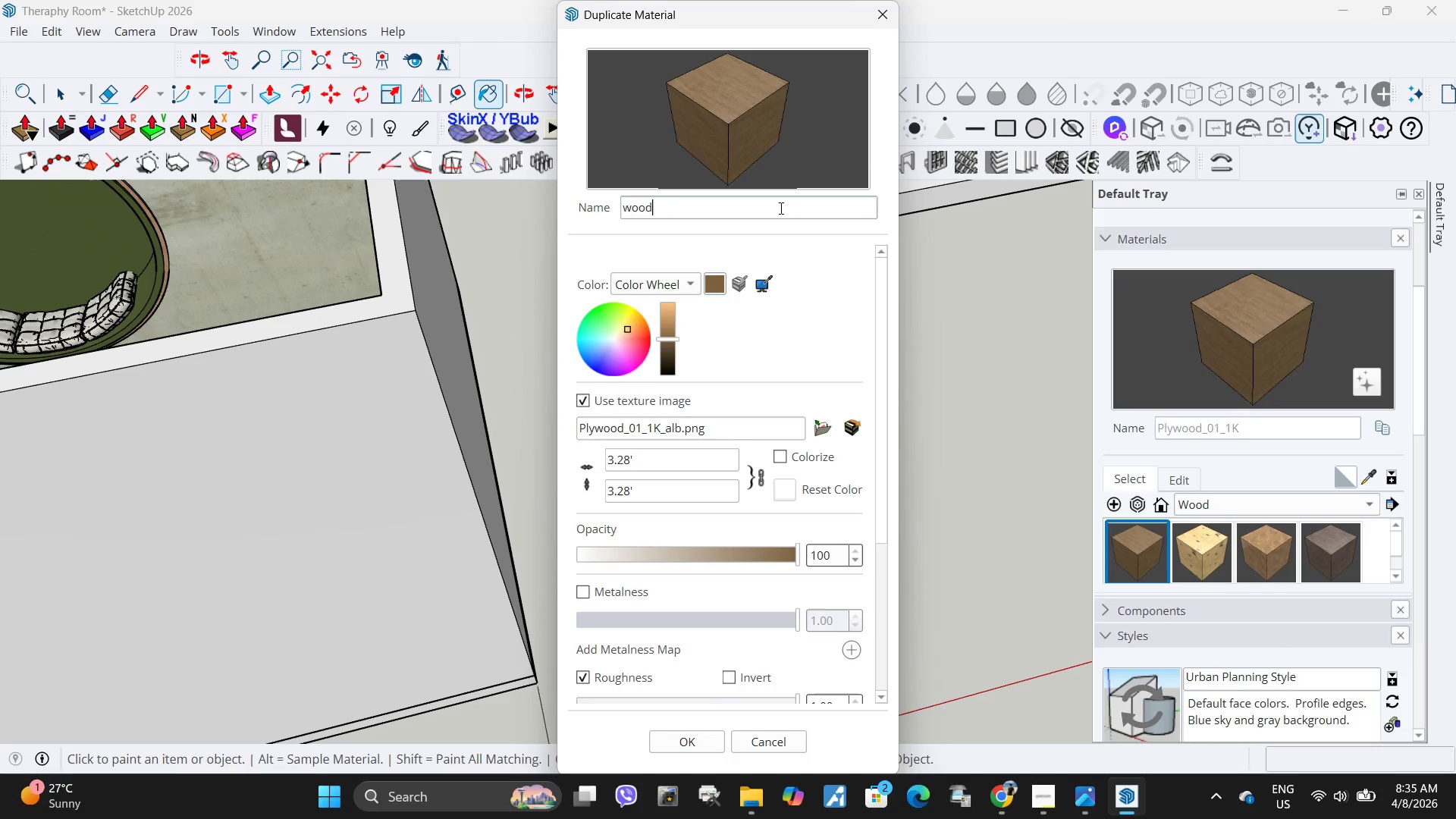 
key(Enter)
 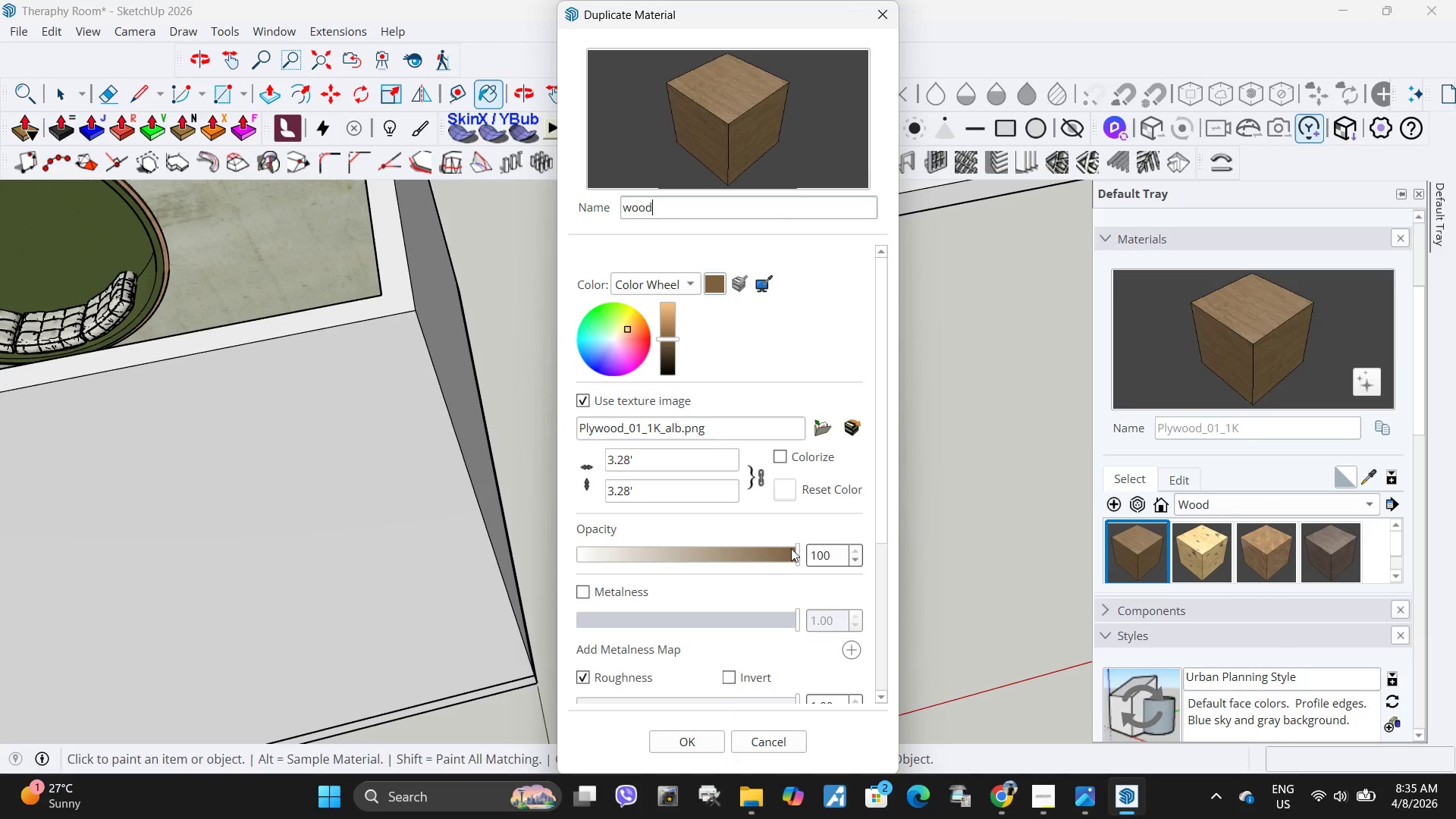 
left_click([789, 552])
 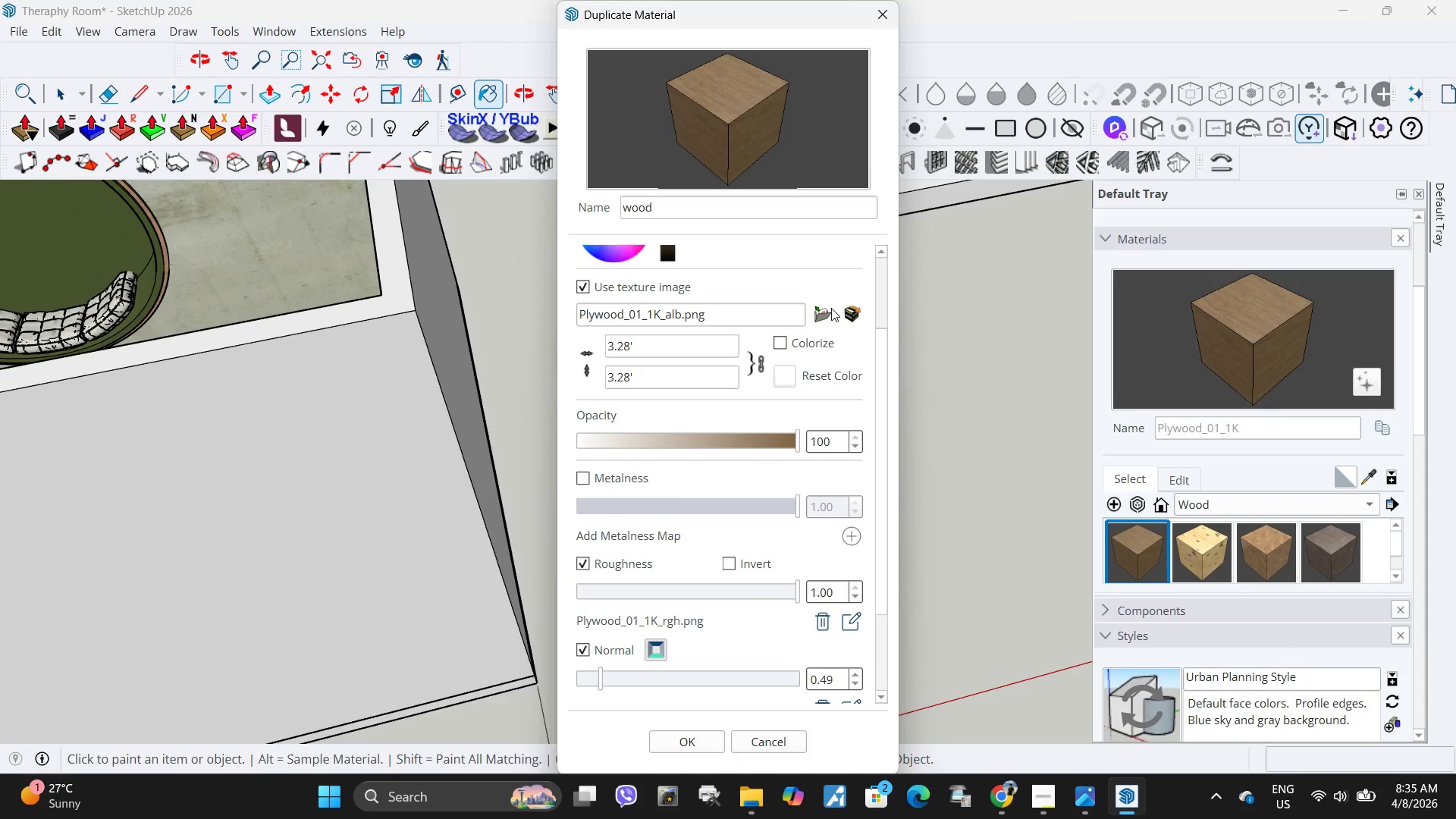 
scroll: coordinate [784, 540], scroll_direction: down, amount: 2.0
 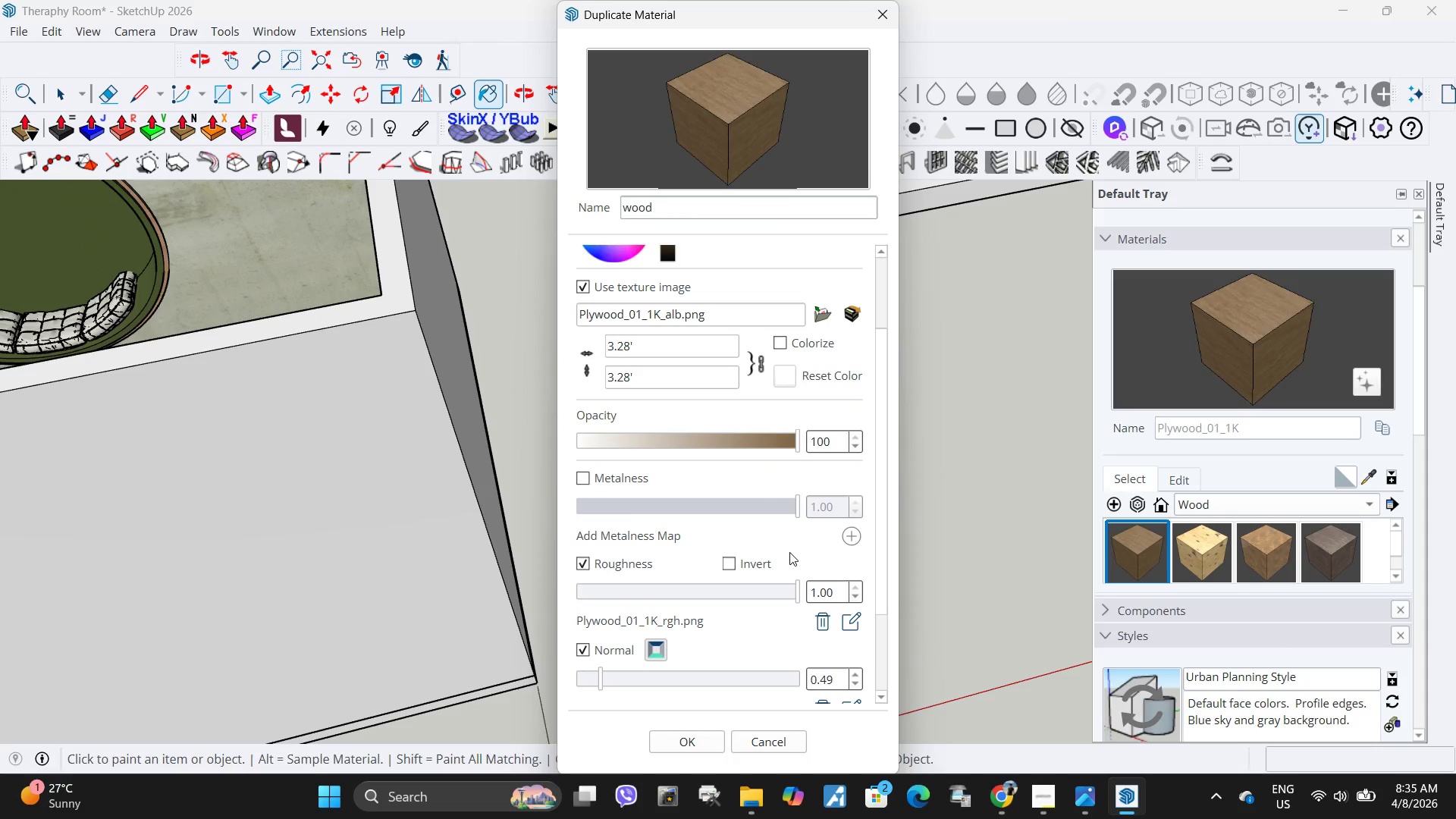 
left_click([831, 308])
 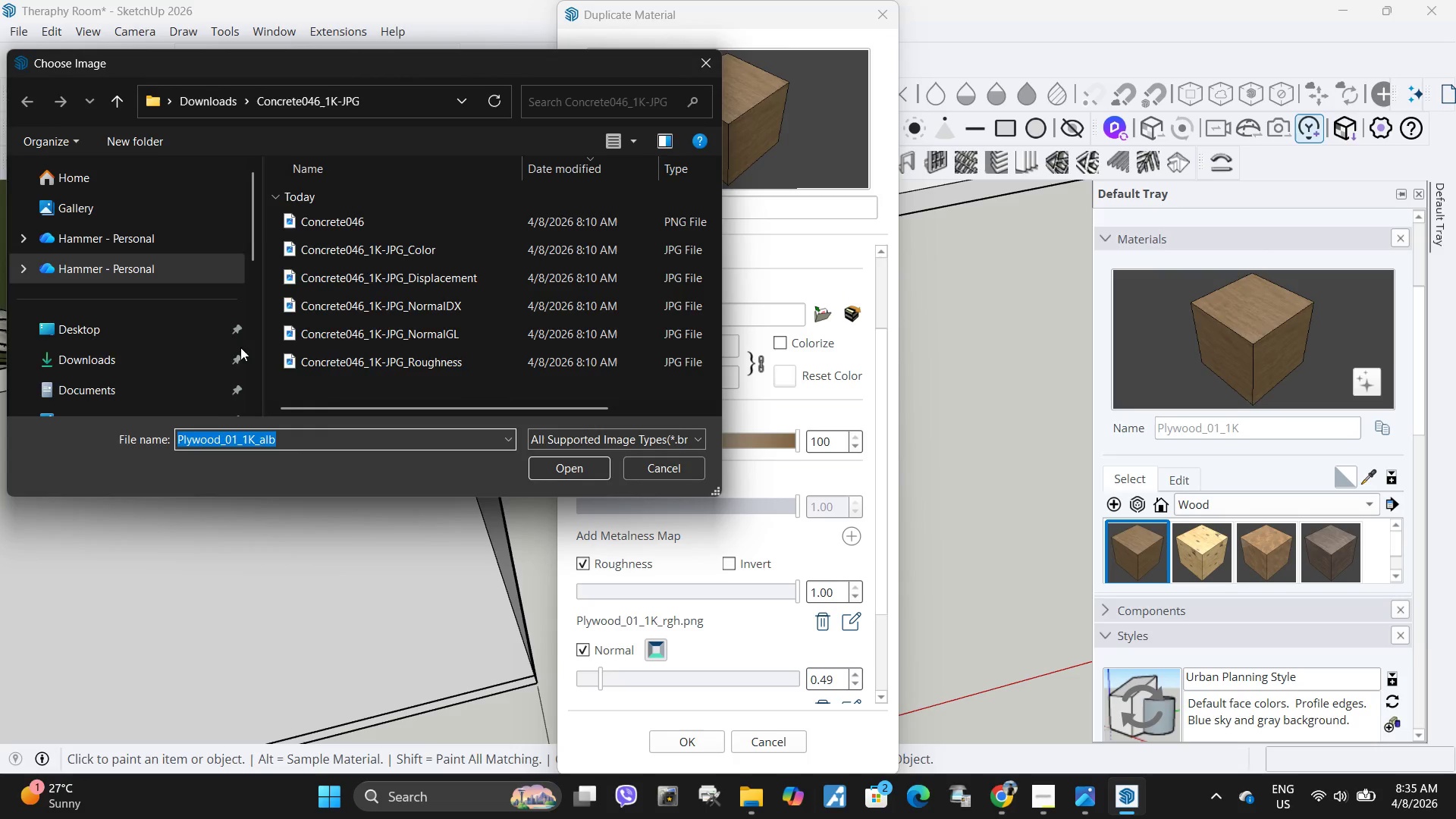 
scroll: coordinate [158, 333], scroll_direction: down, amount: 4.0
 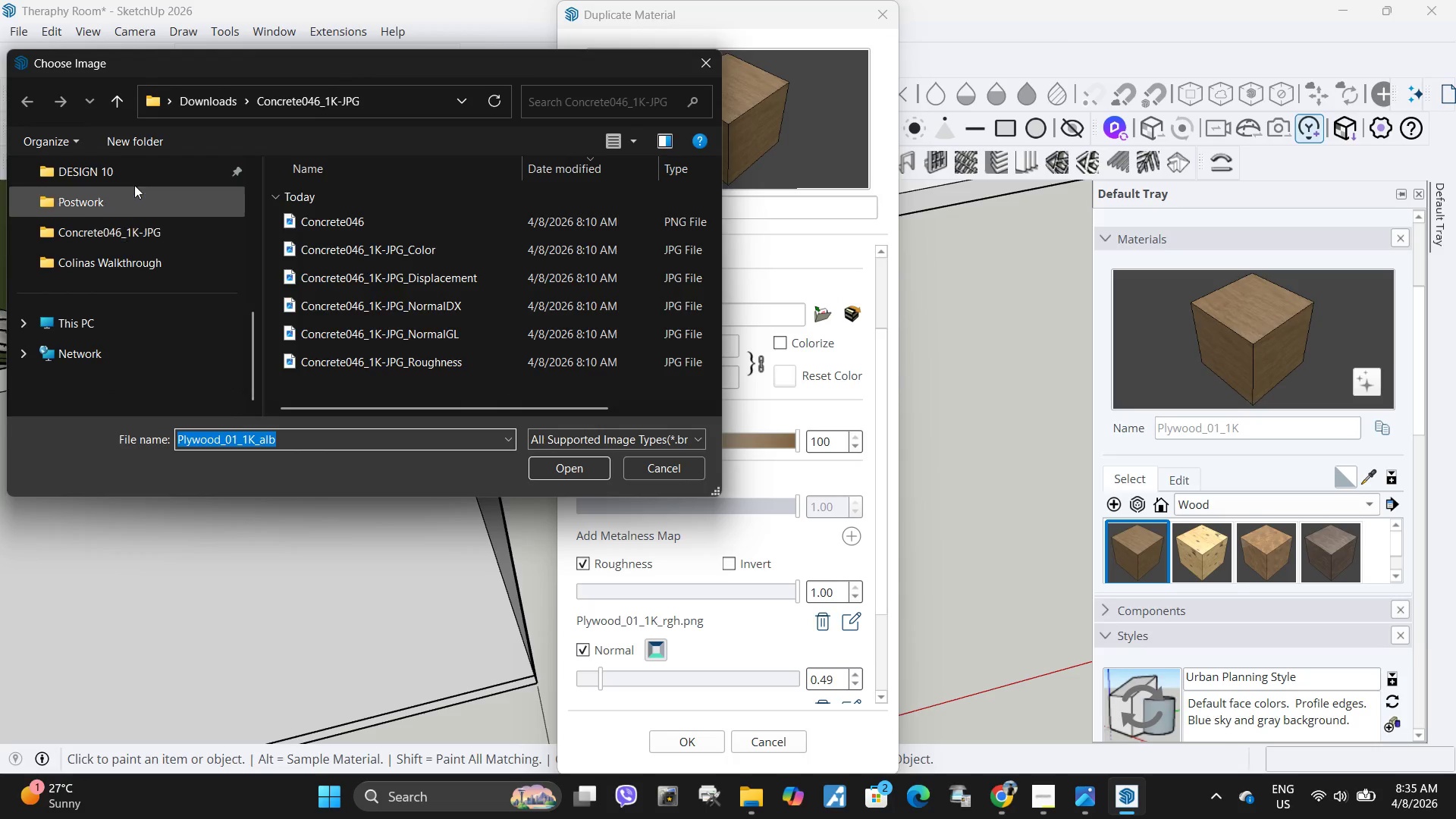 
left_click([104, 356])
 